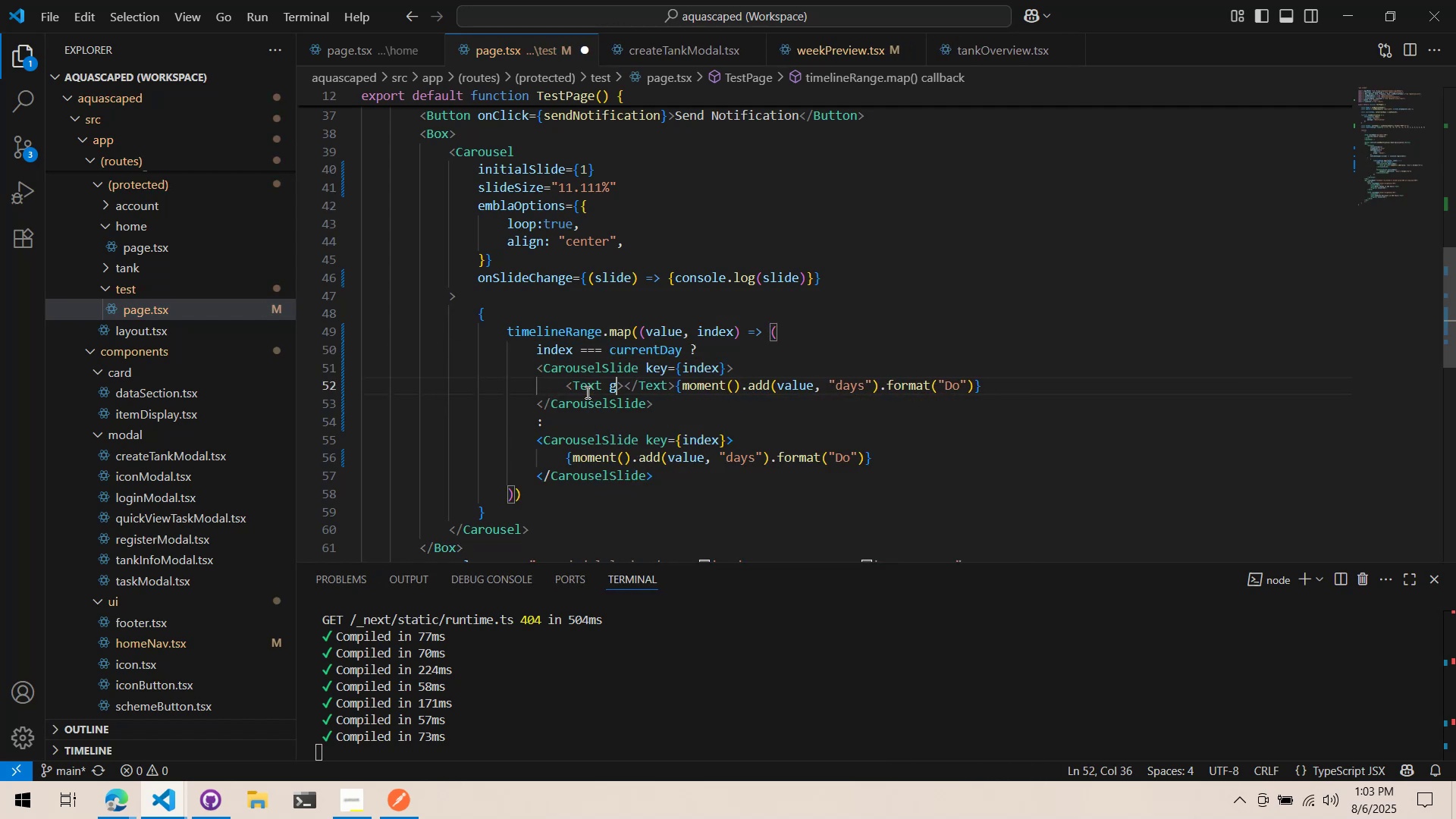 
key(Backspace)
 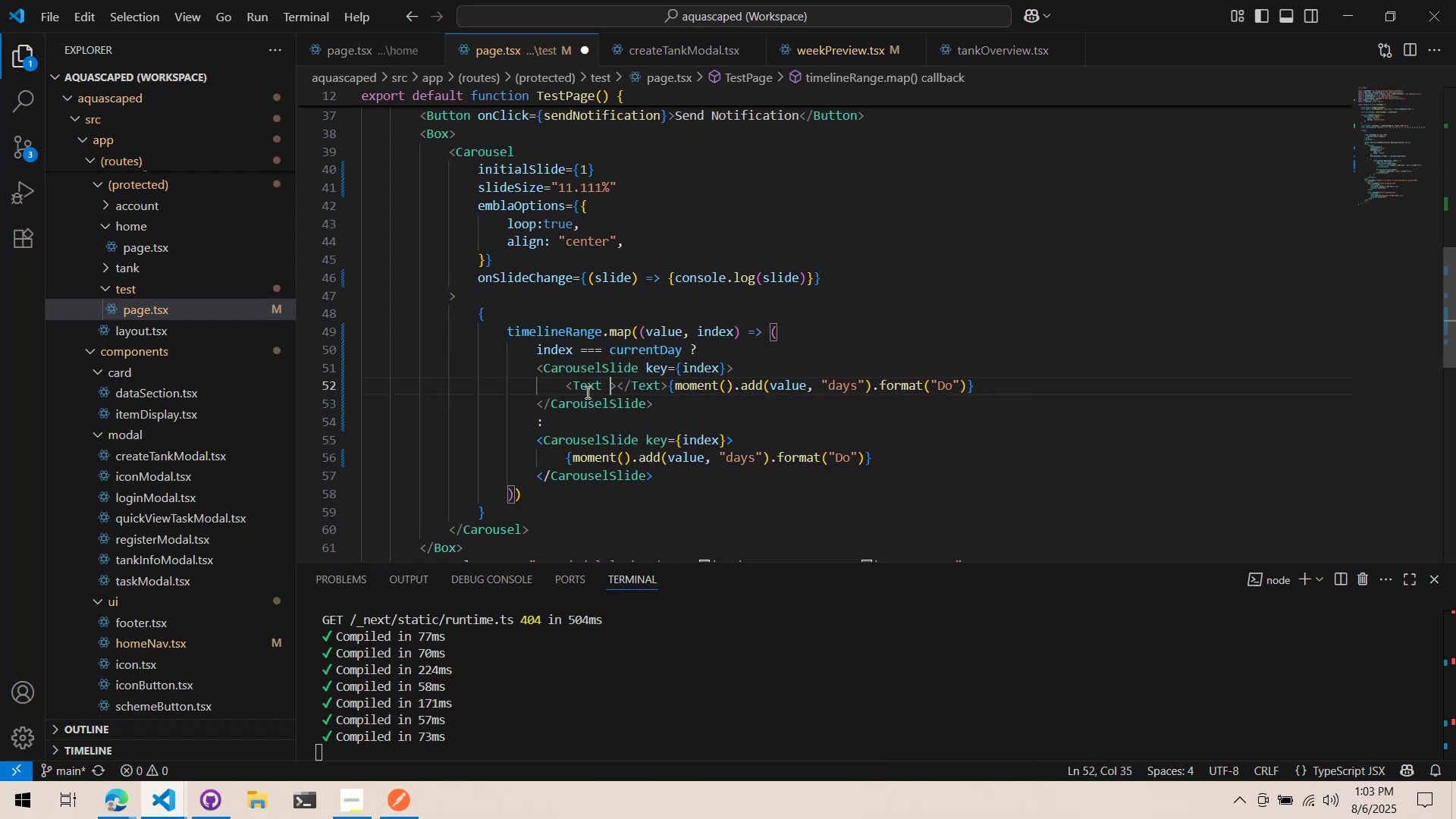 
key(Alt+AltLeft)
 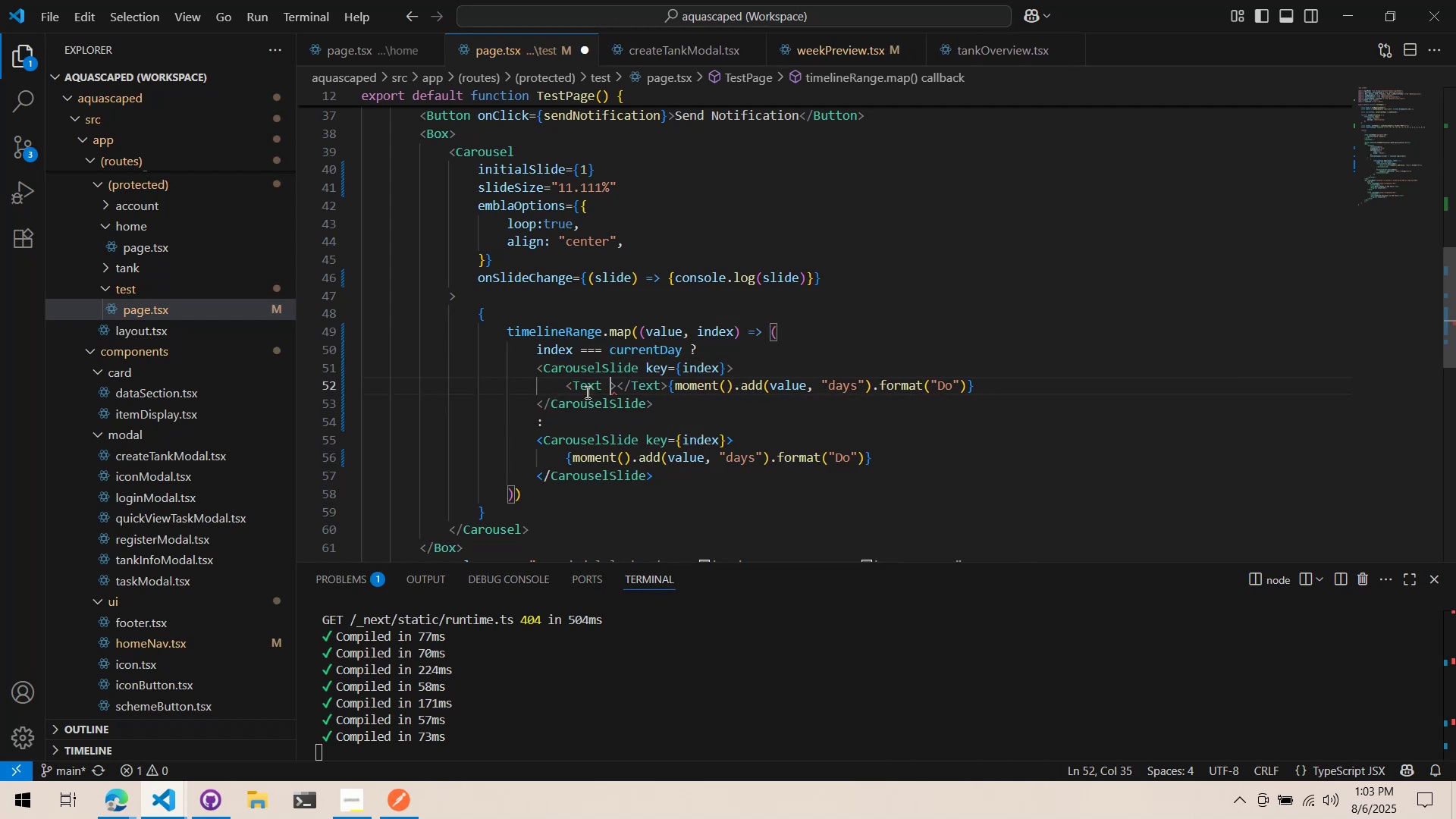 
key(Alt+Tab)
 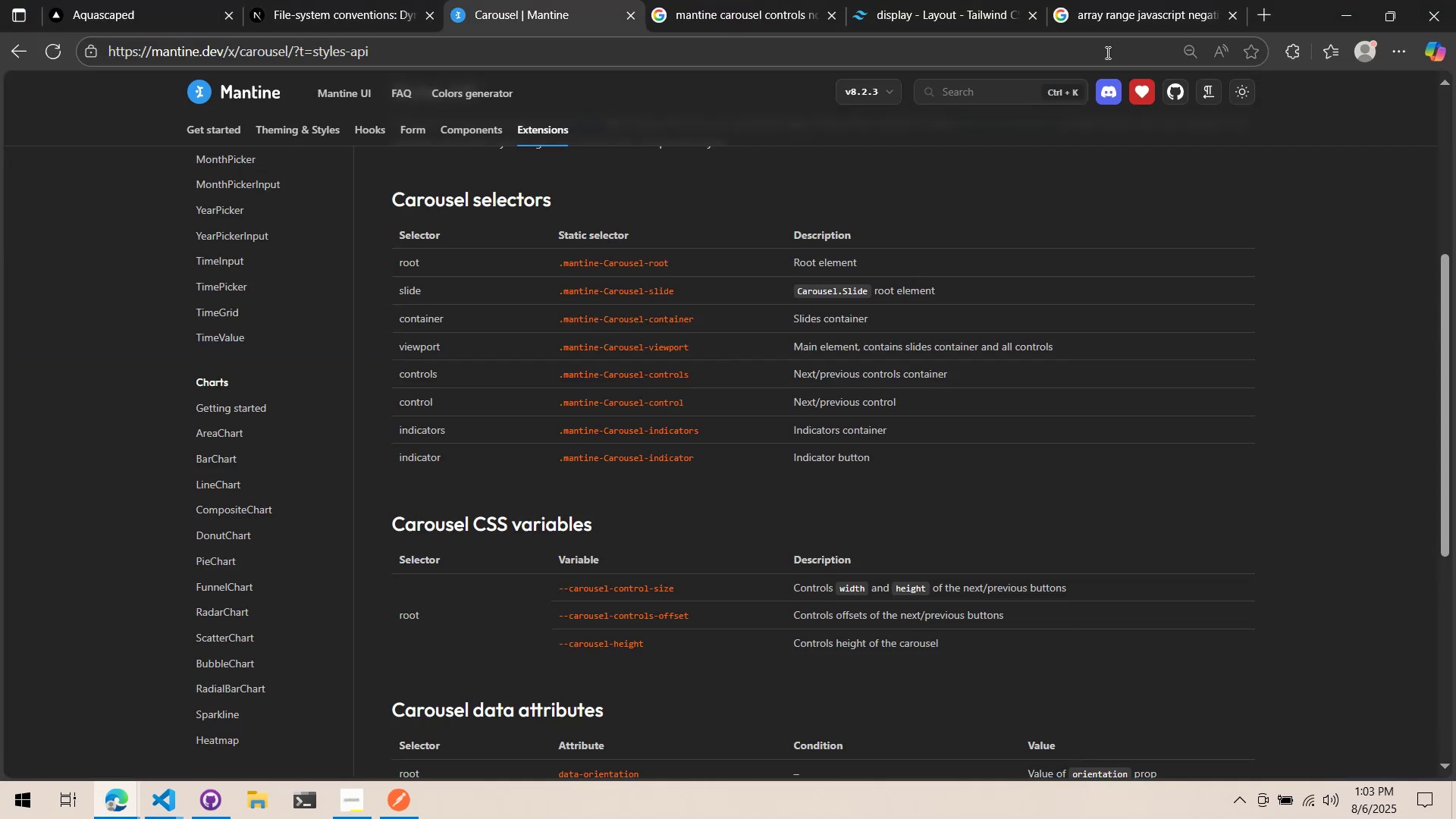 
left_click([1021, 97])
 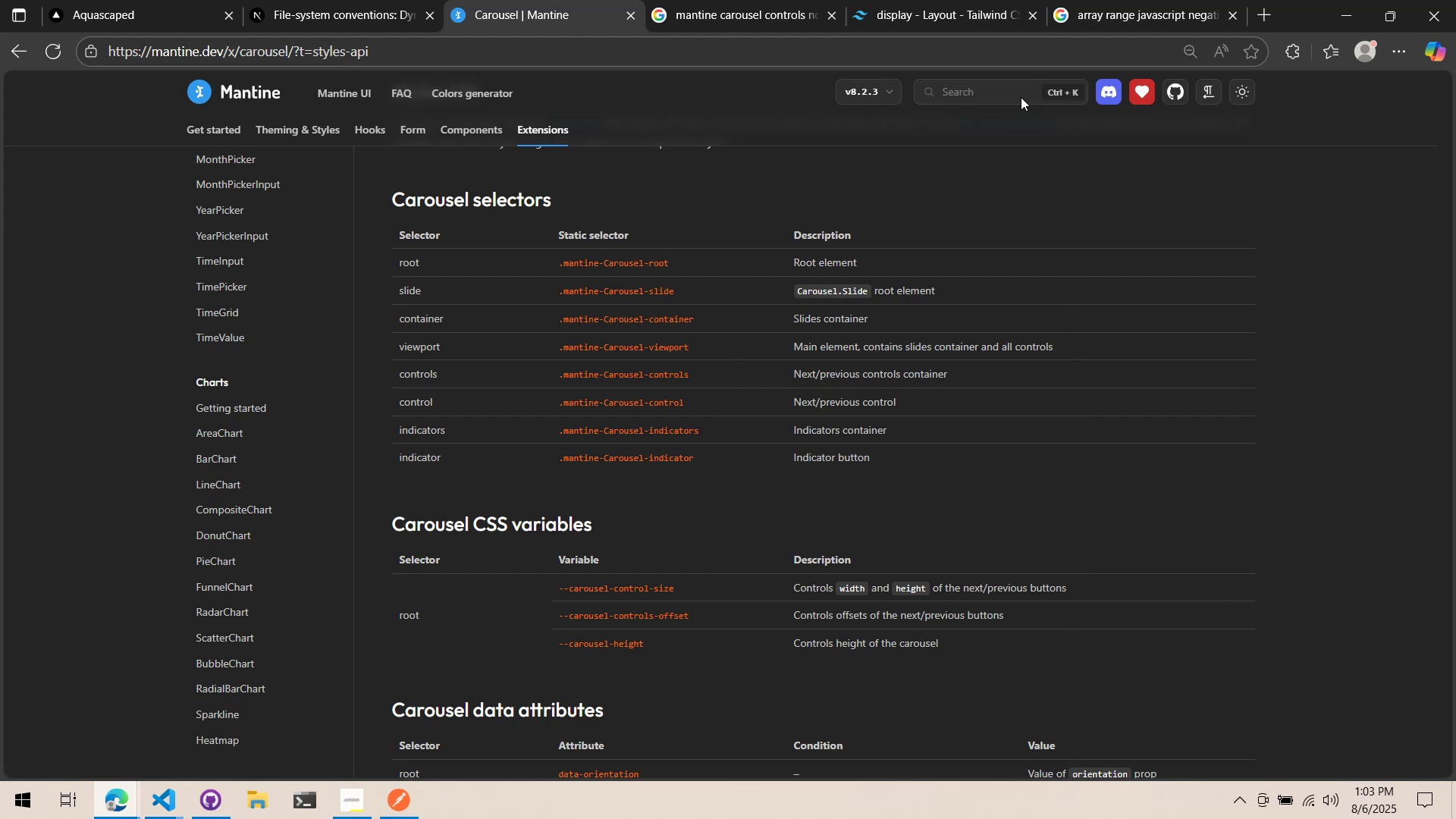 
type(Text)
 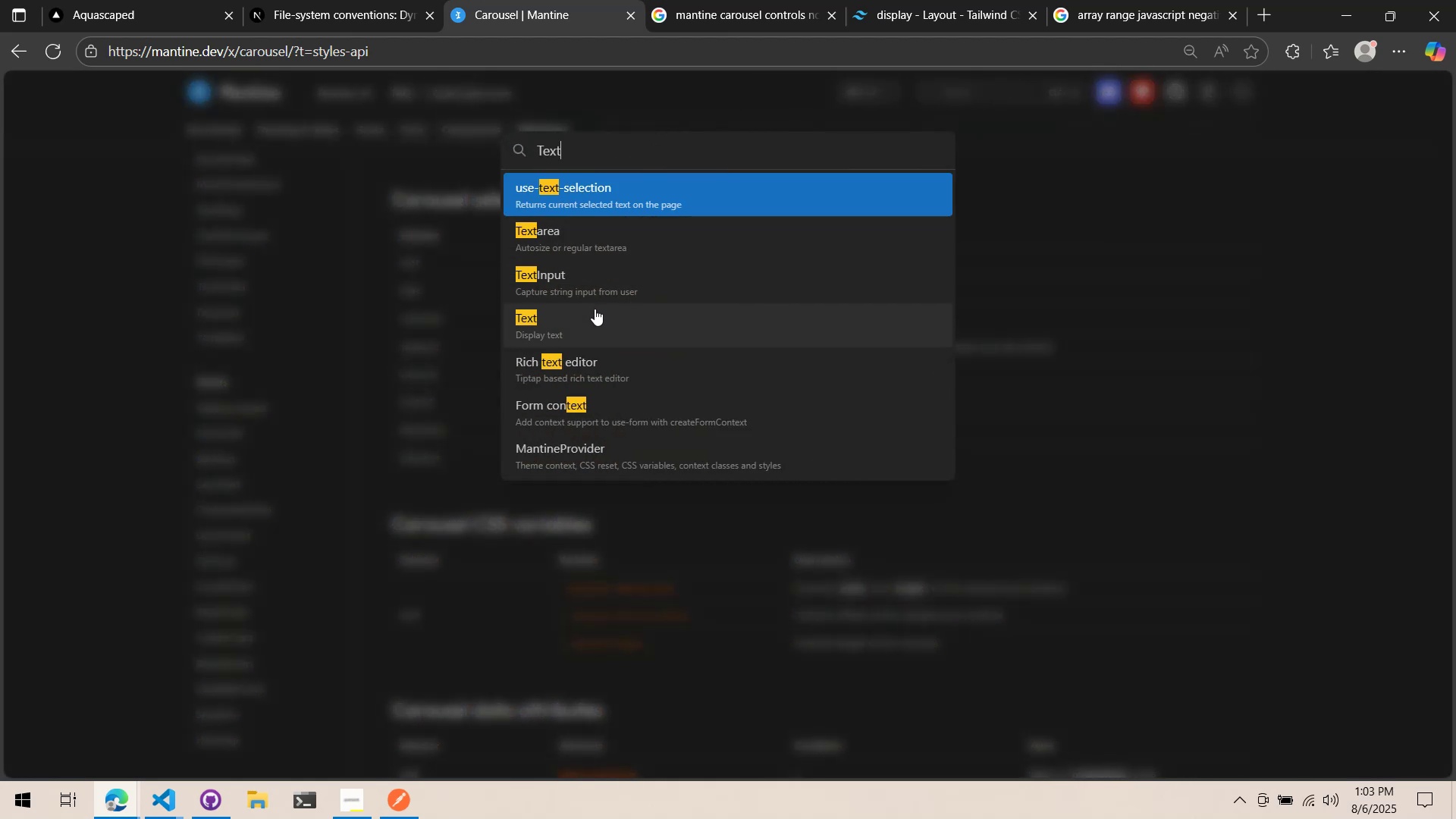 
left_click([595, 309])
 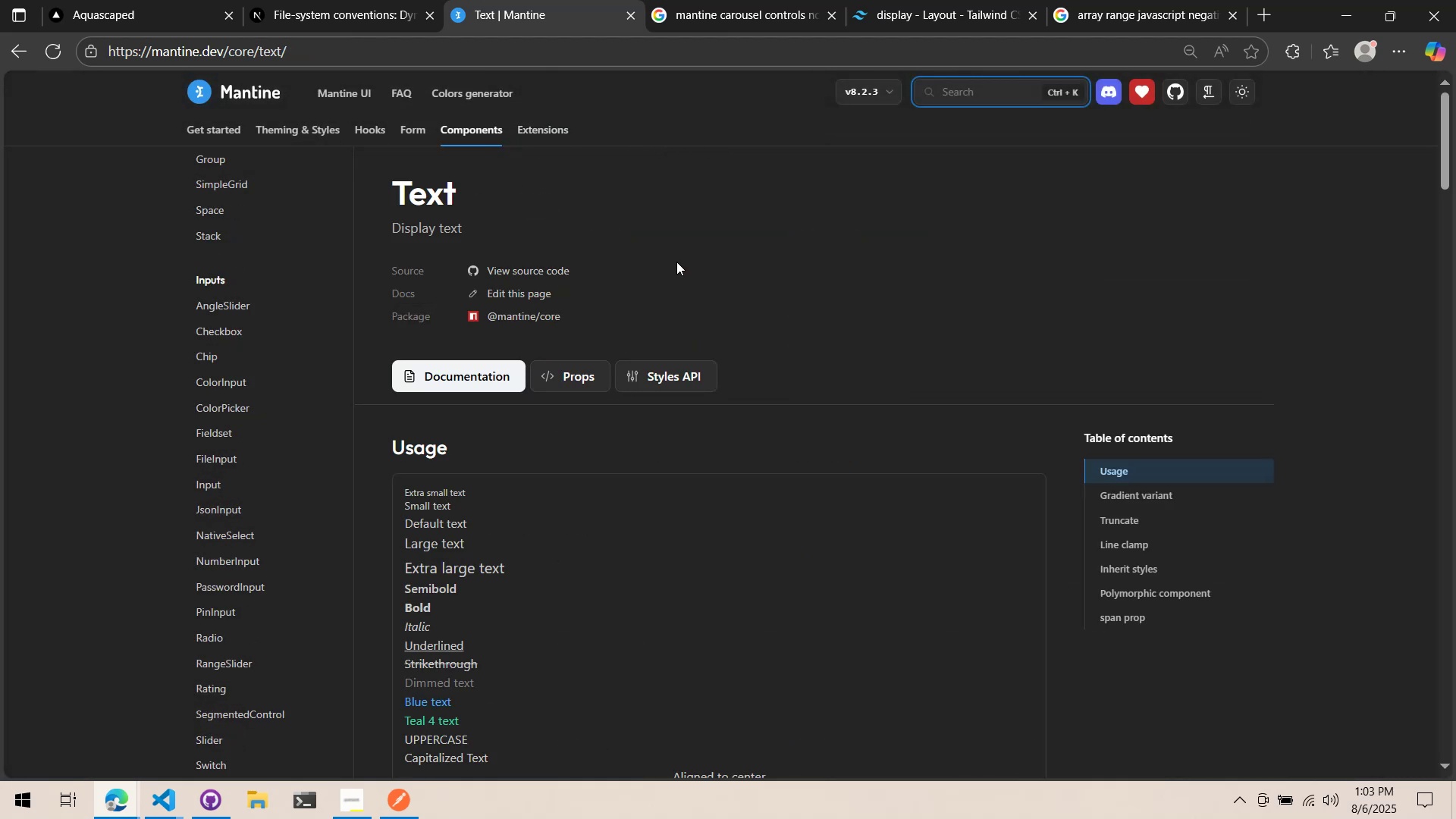 
scroll: coordinate [576, 230], scroll_direction: down, amount: 6.0
 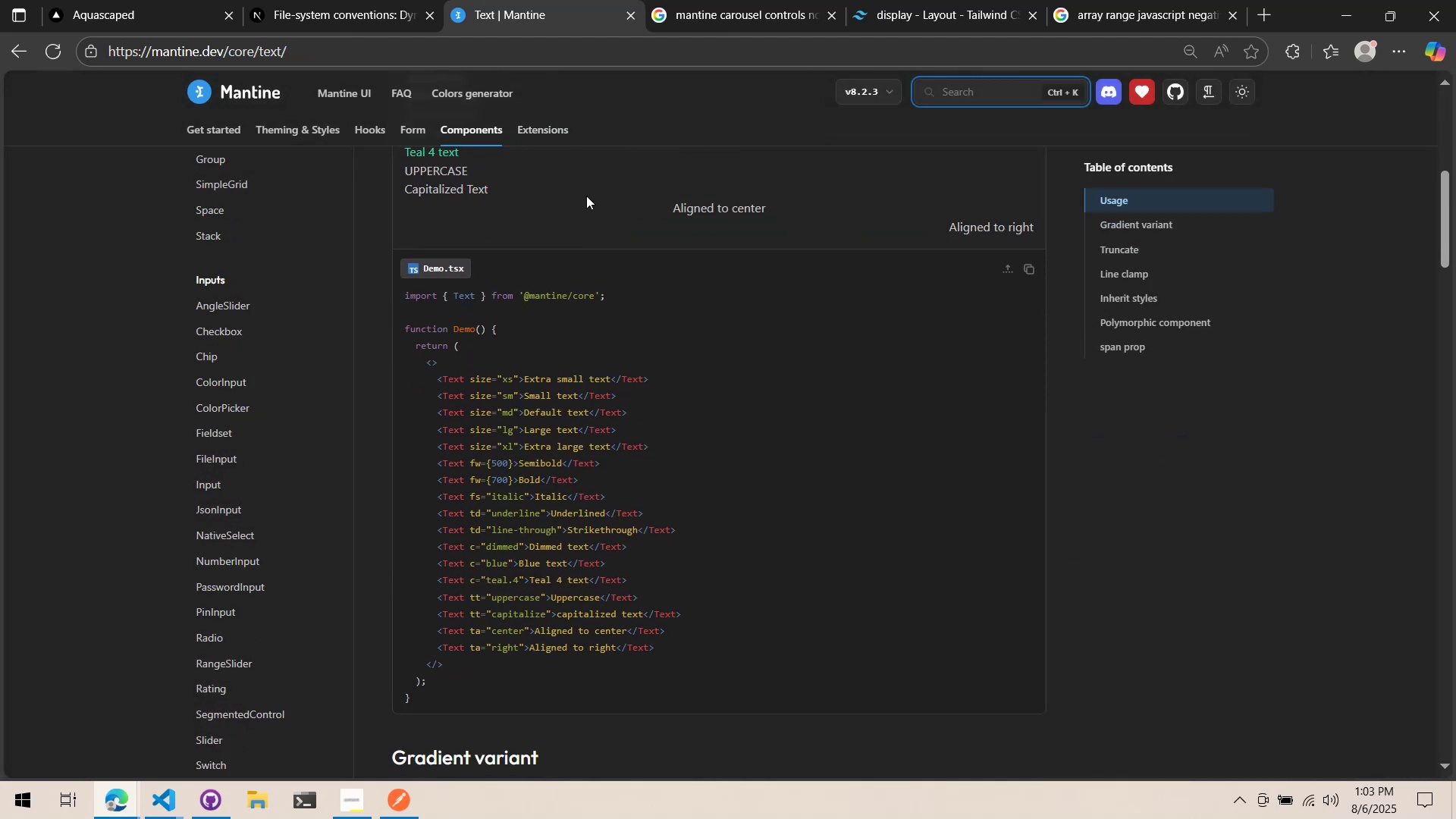 
key(Alt+AltLeft)
 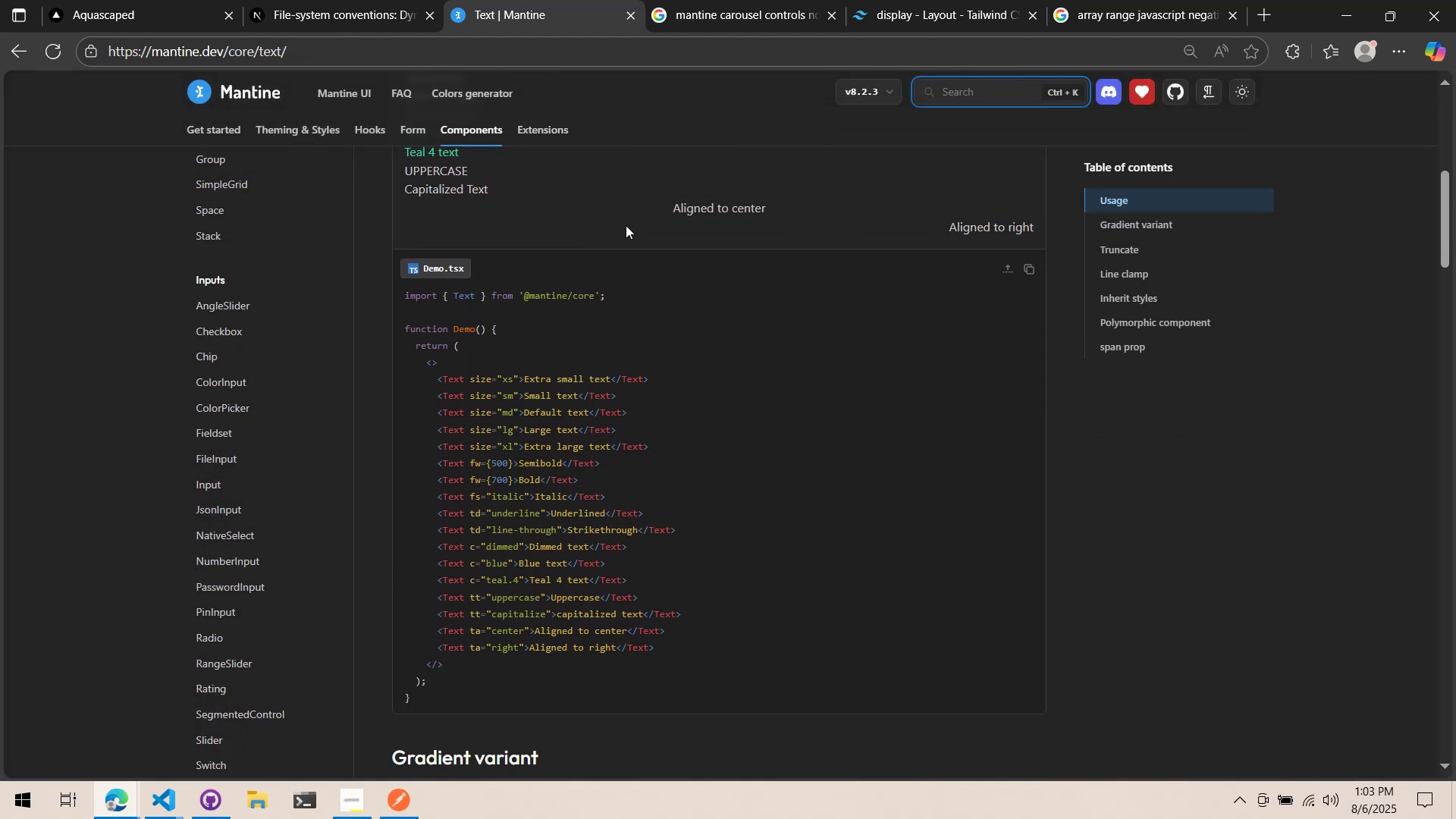 
key(Tab)
type(fw={700})
 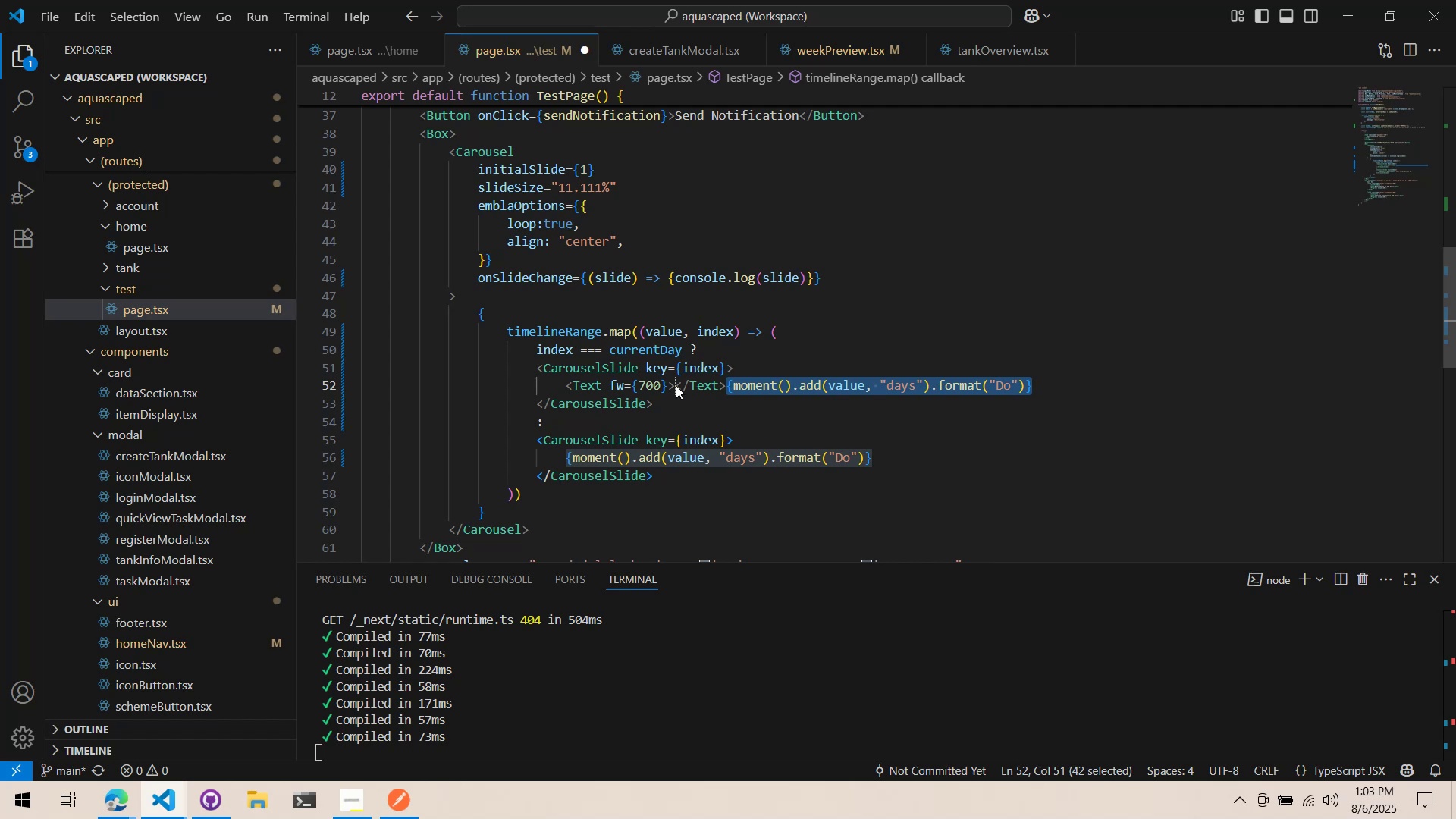 
key(Control+ControlLeft)
 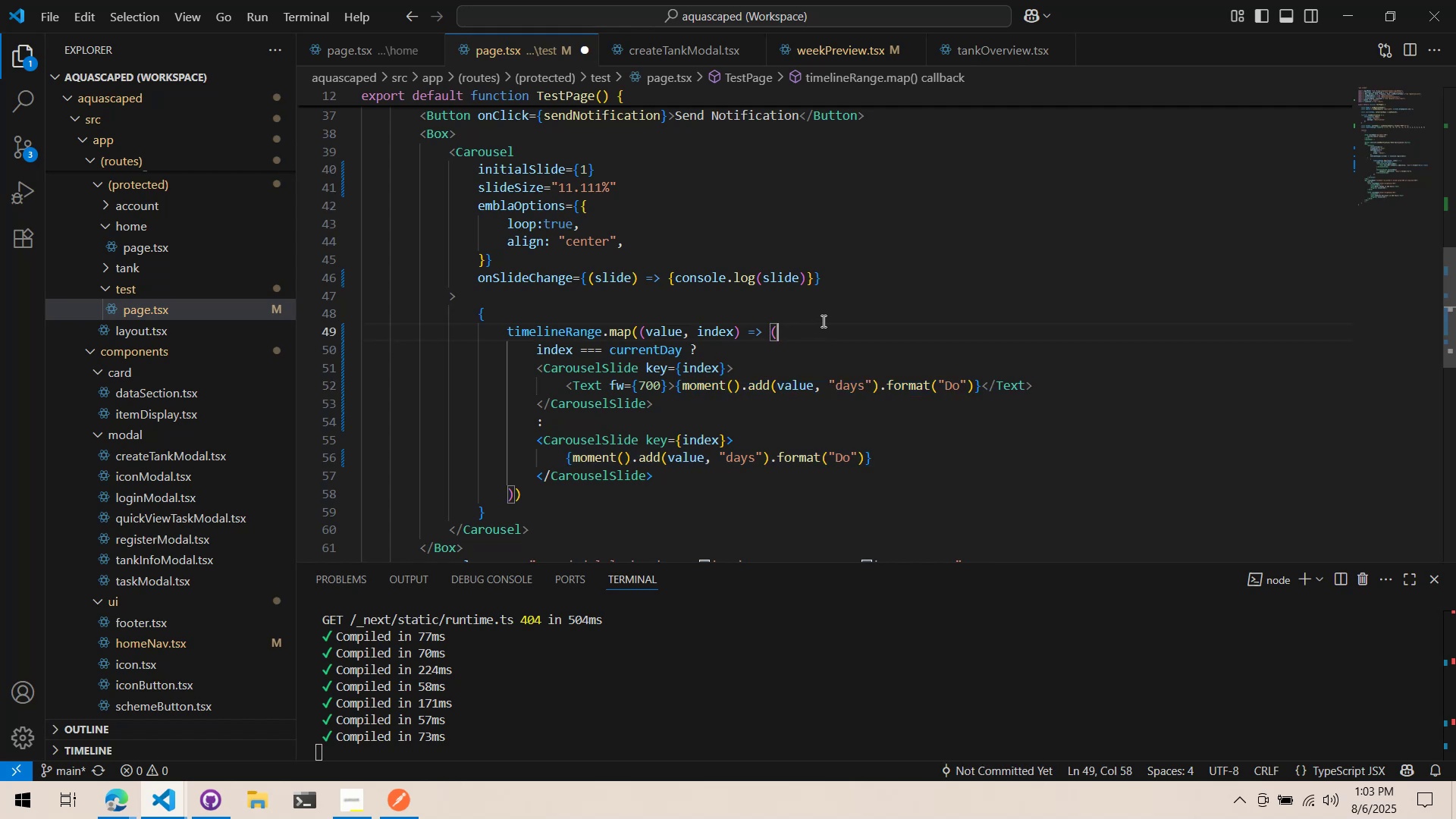 
key(Control+S)
 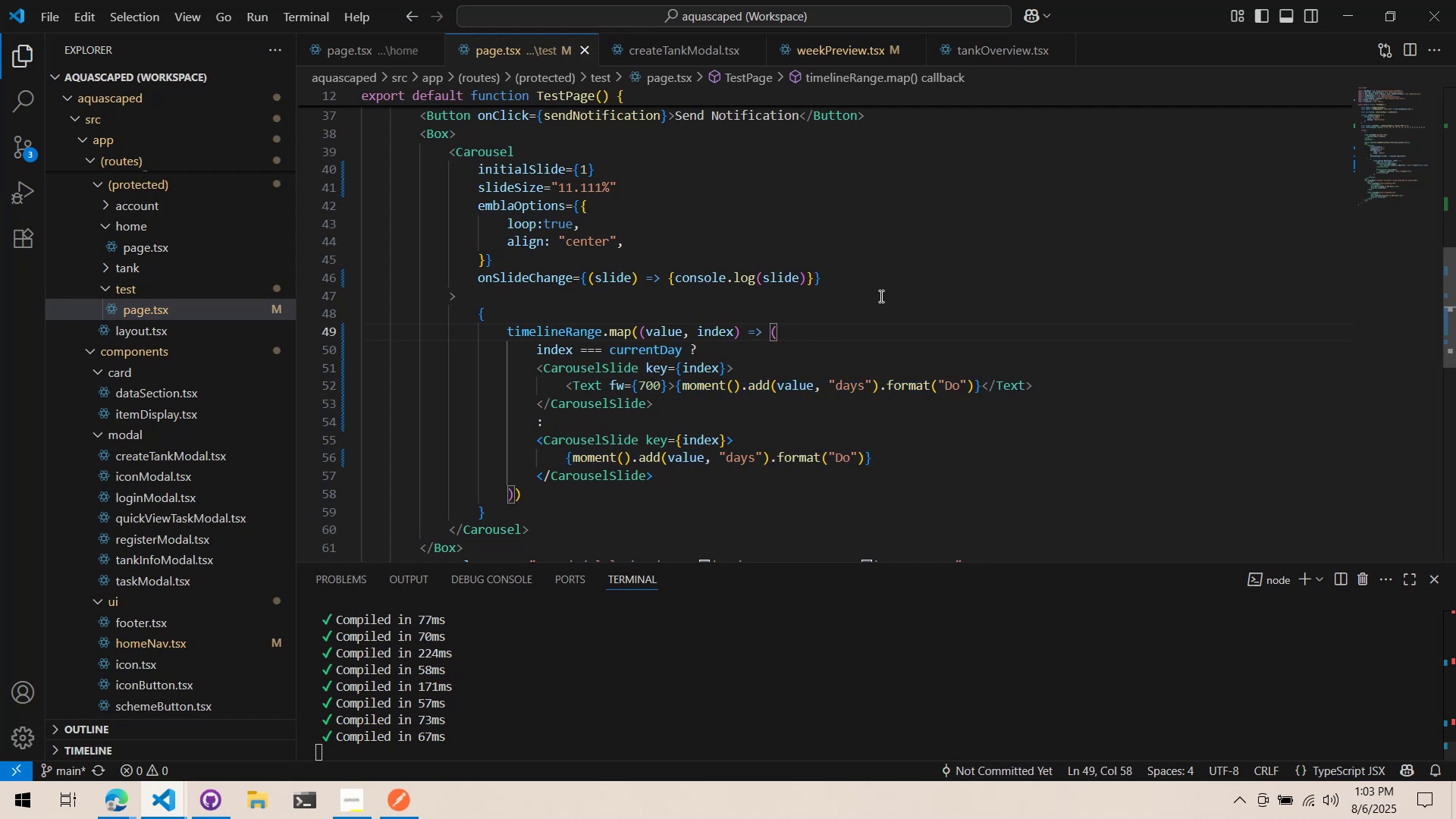 
key(Alt+AltLeft)
 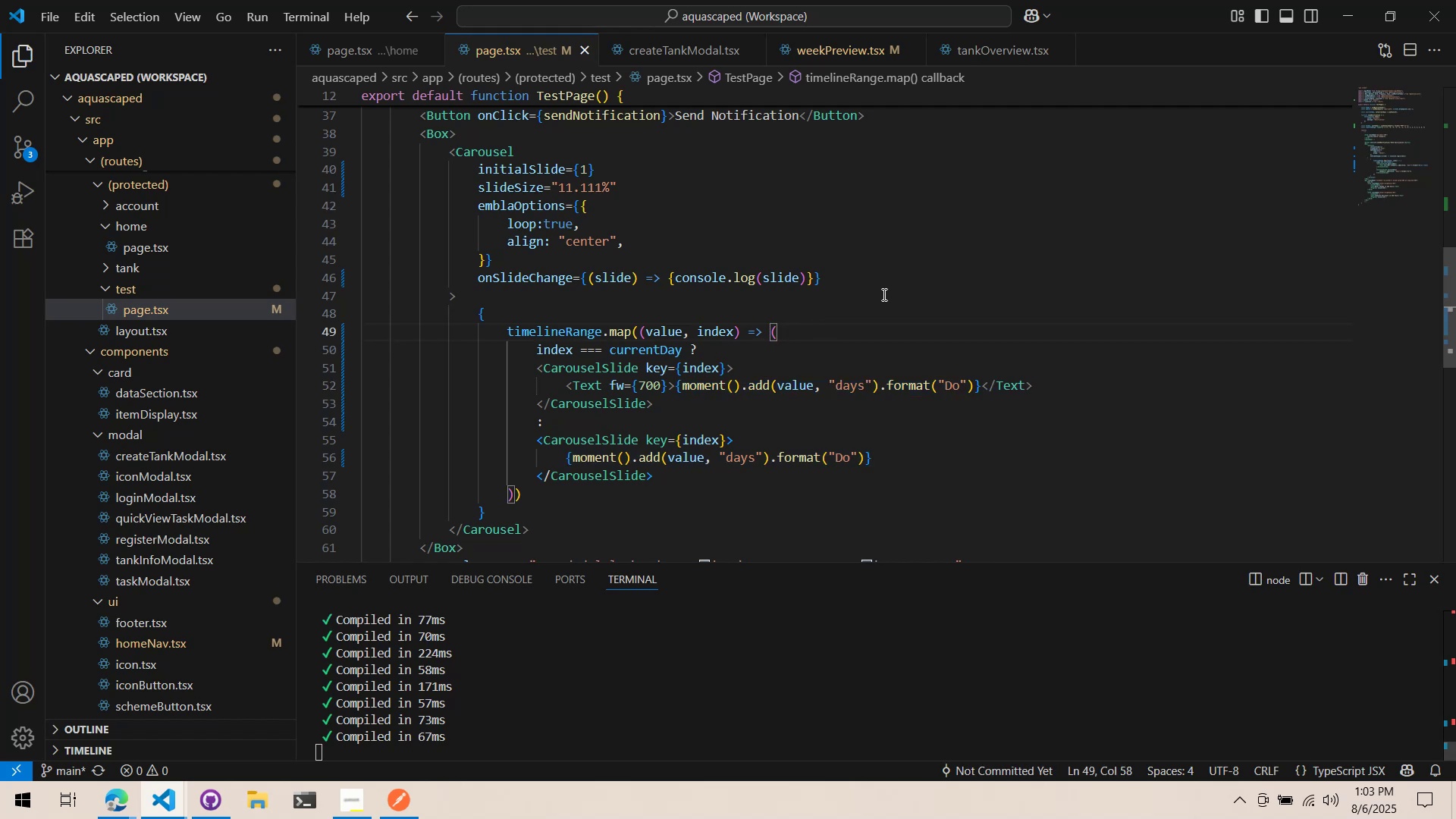 
key(Alt+Tab)
 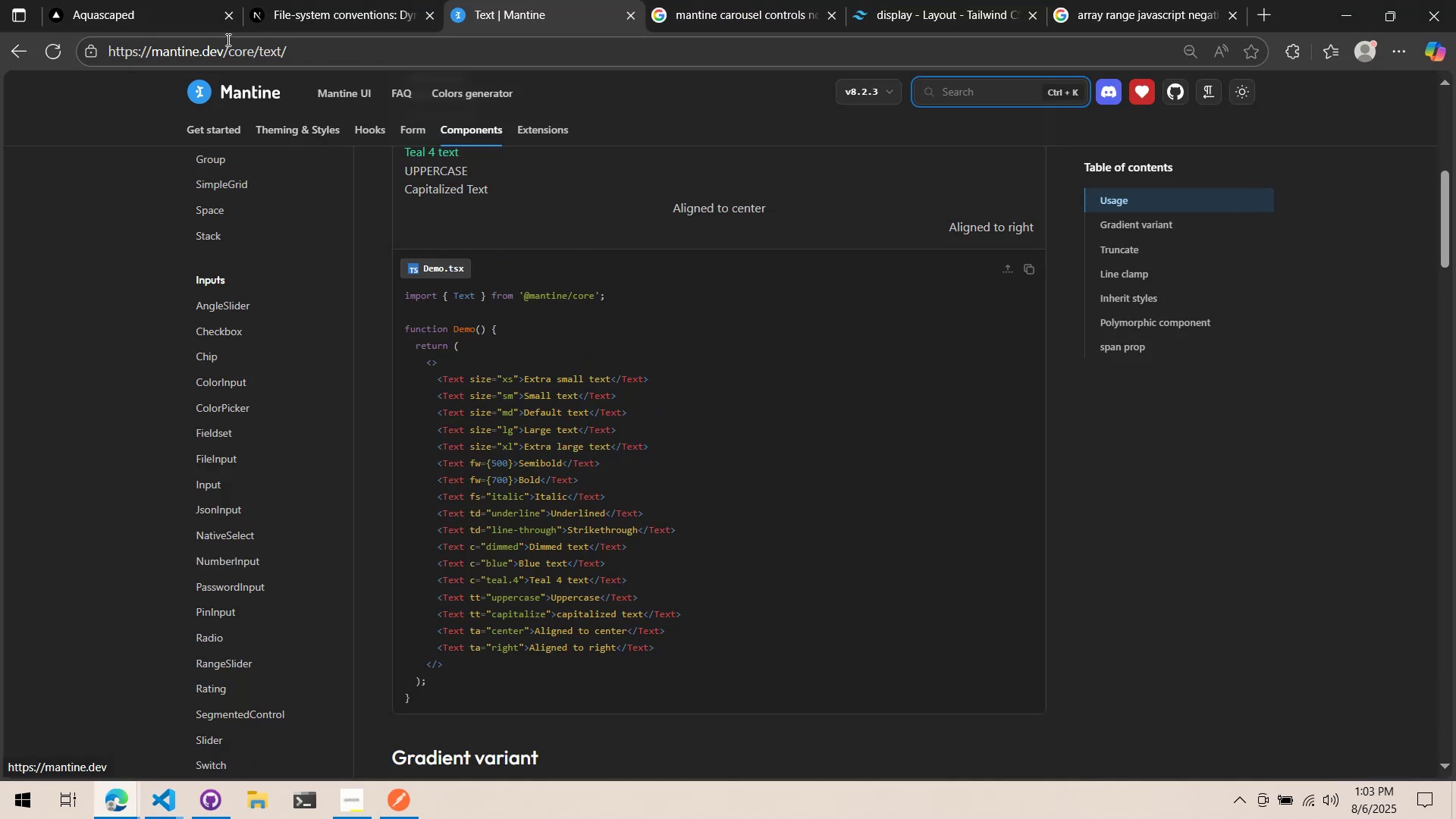 
left_click([180, 0])
 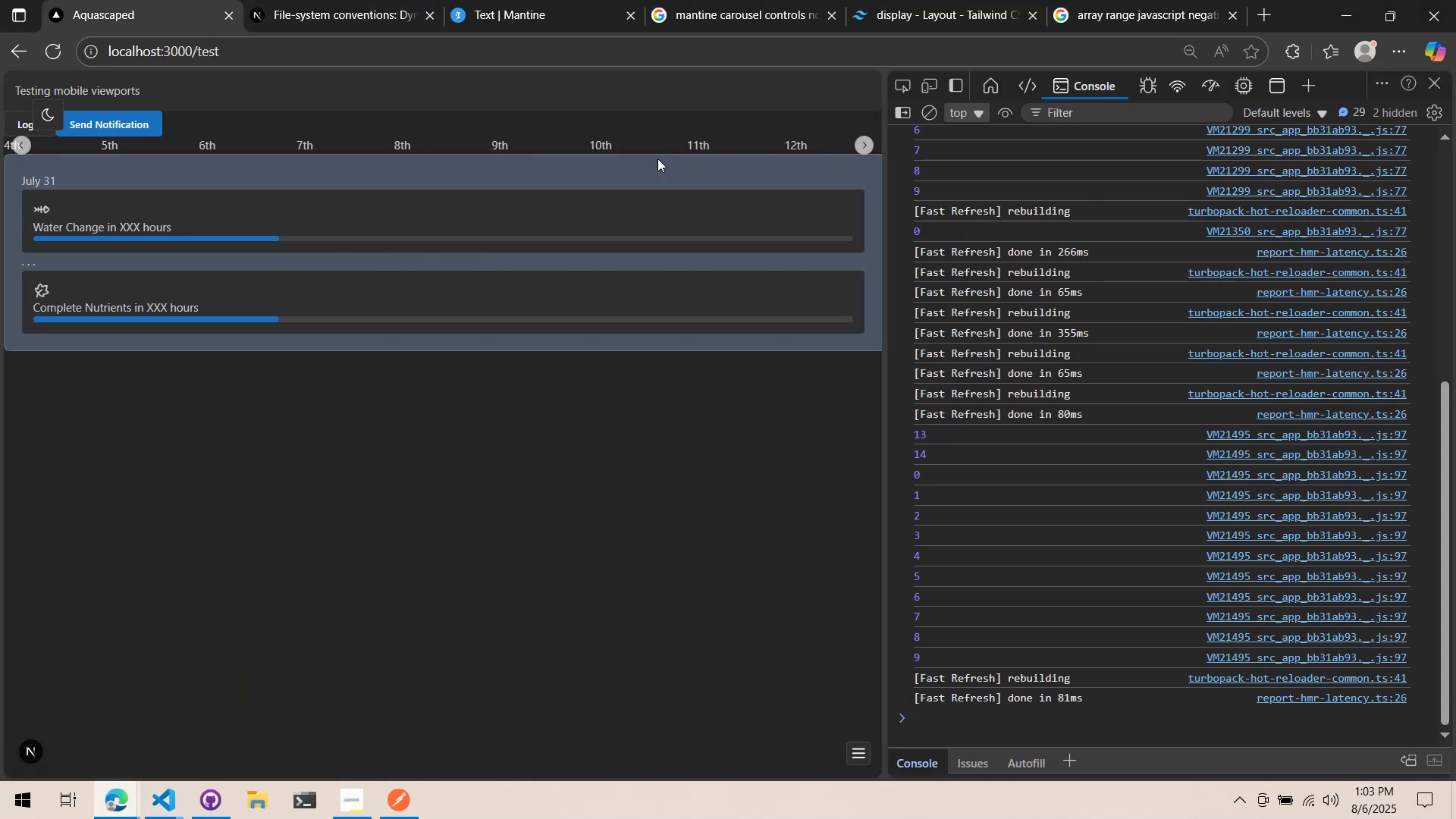 
left_click([48, 59])
 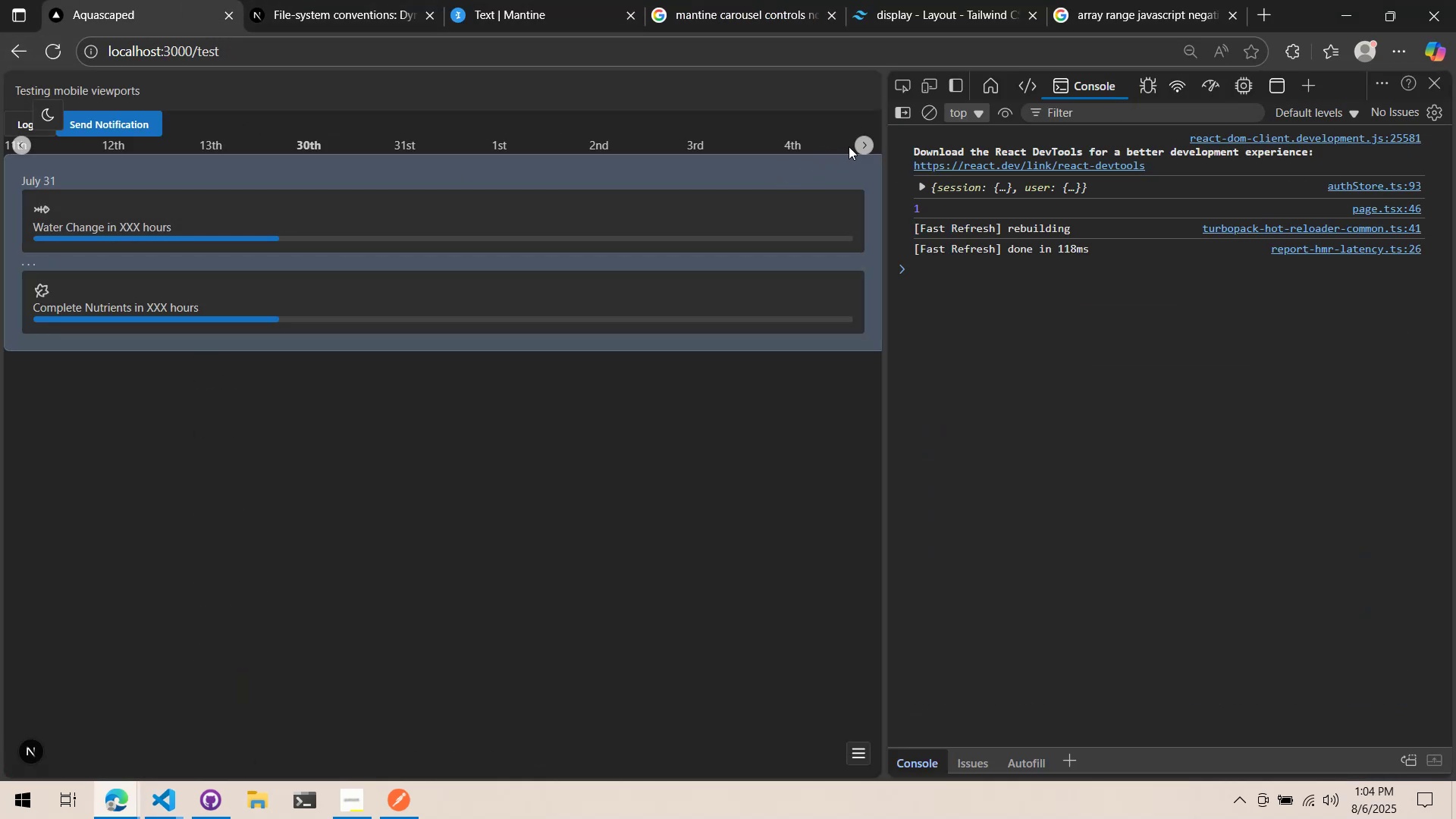 
left_click([867, 149])
 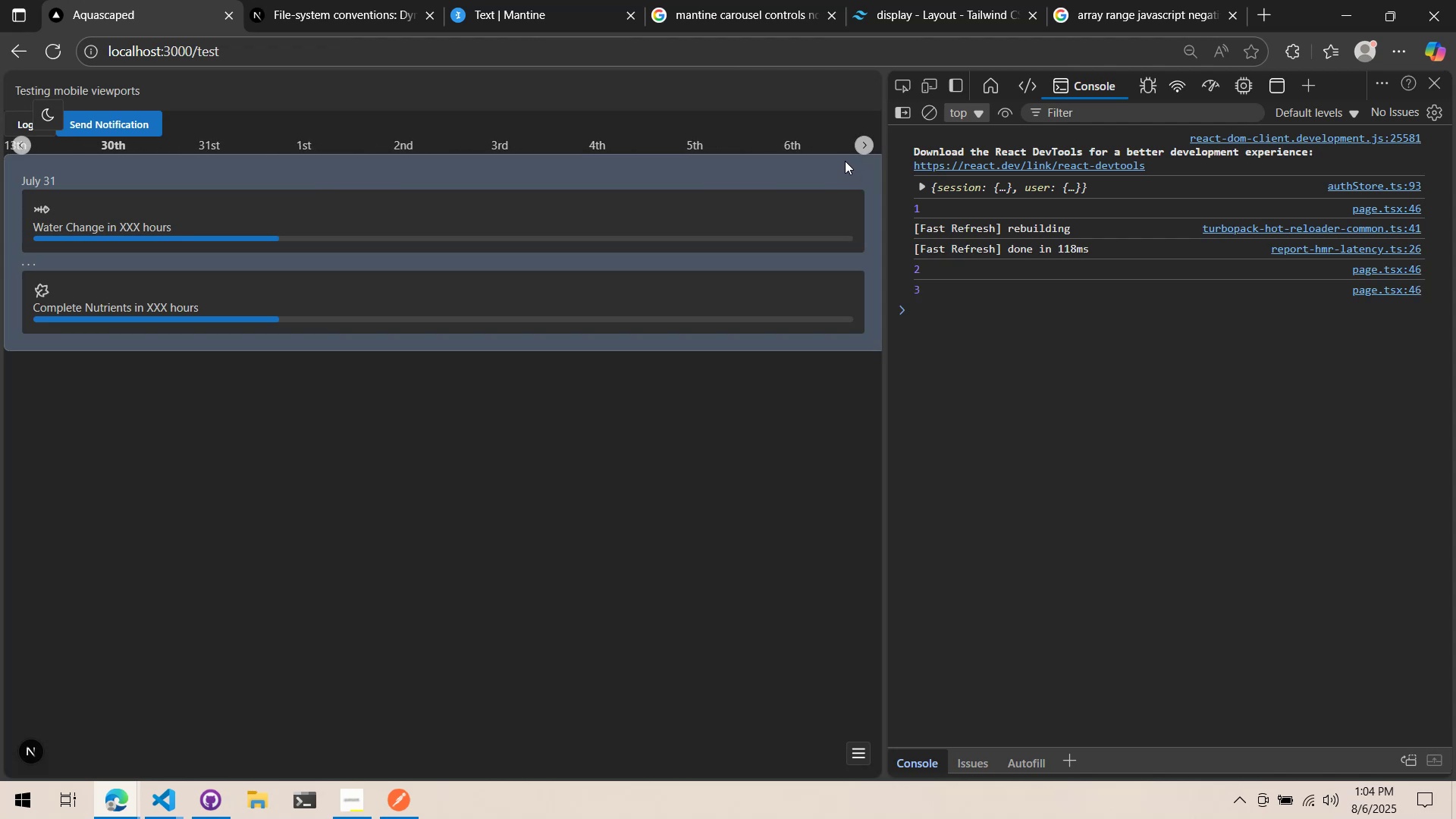 
key(Alt+AltLeft)
 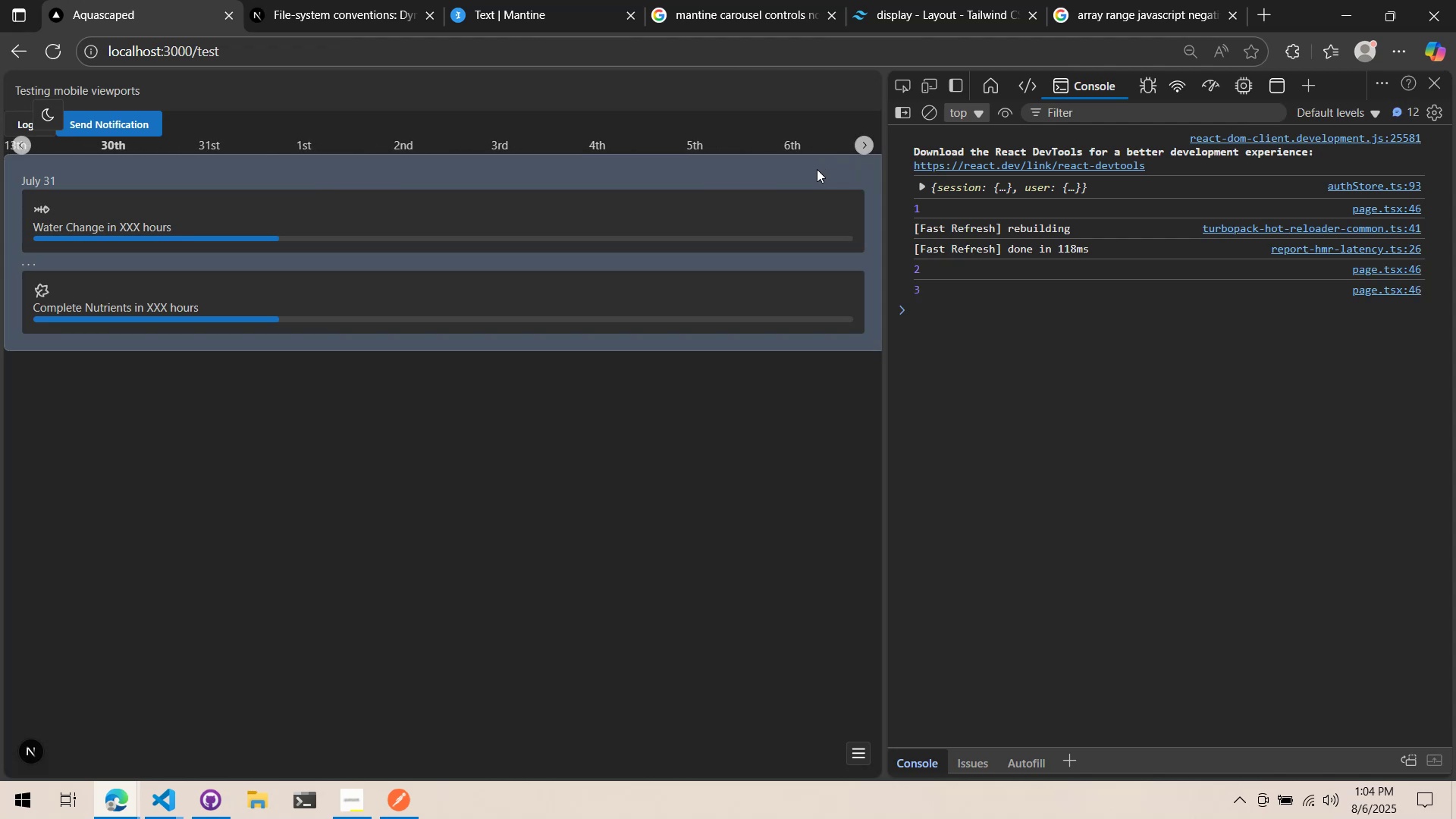 
key(Alt+Tab)
 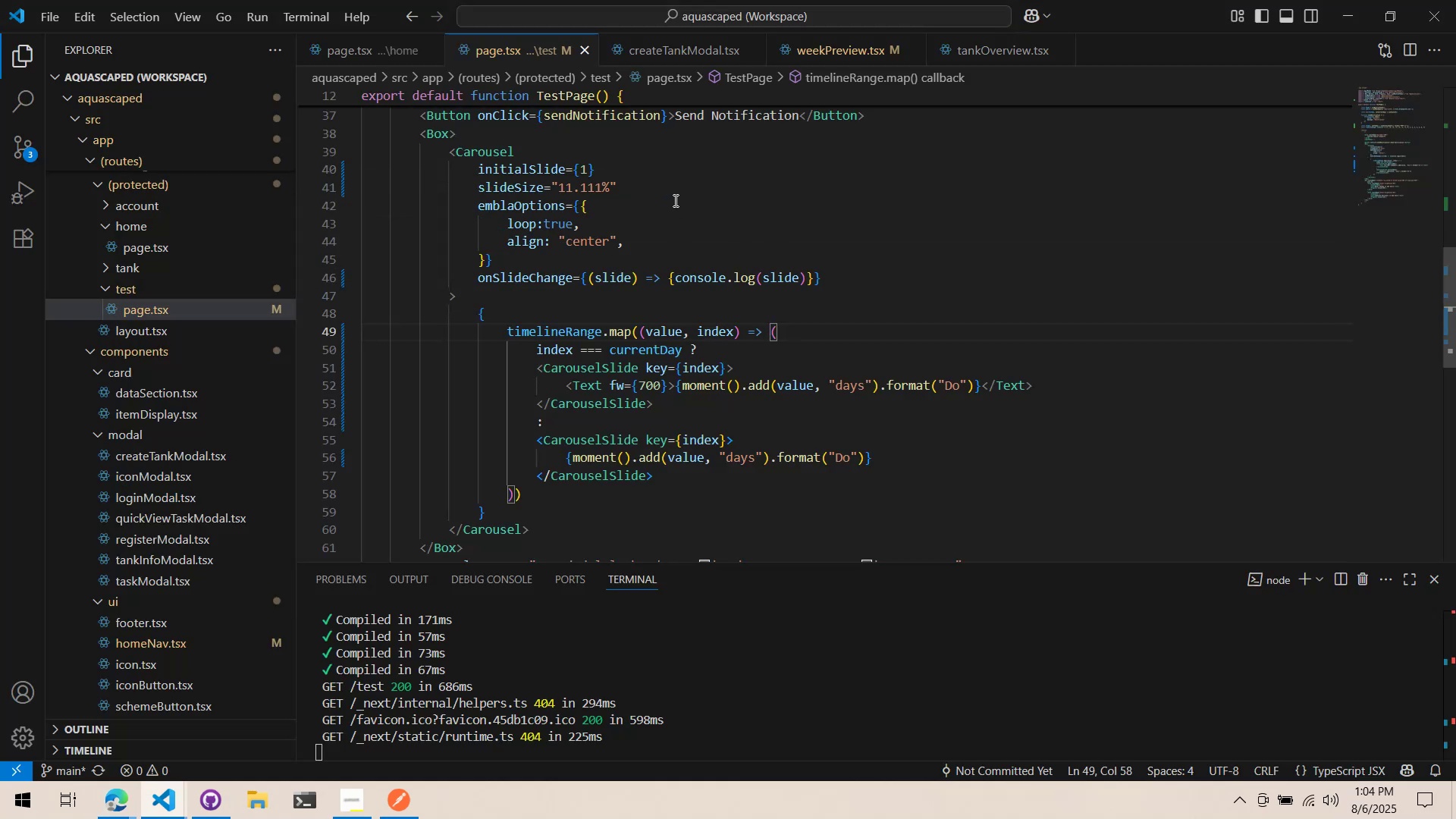 
key(Alt+AltLeft)
 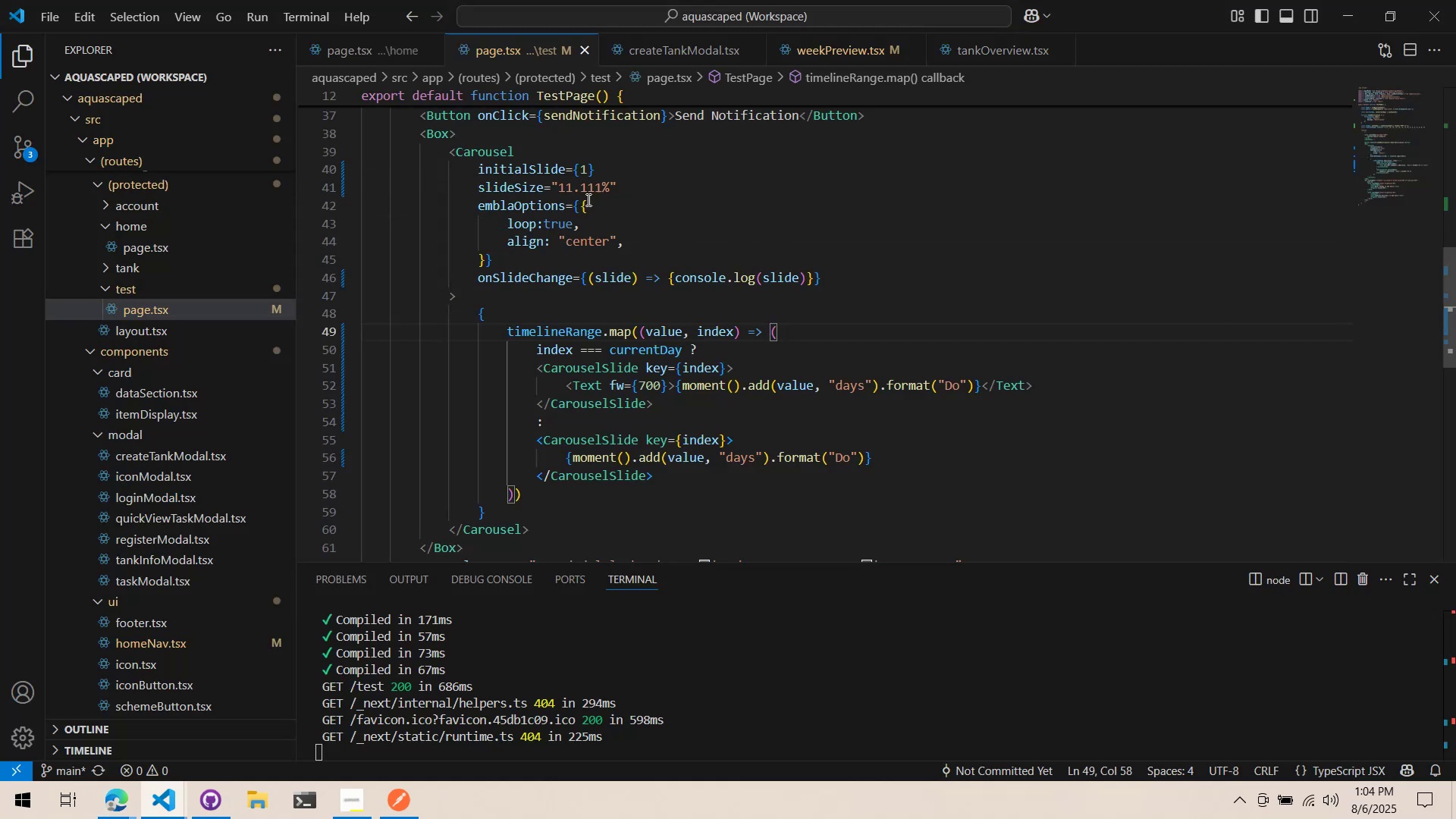 
key(Alt+Tab)
 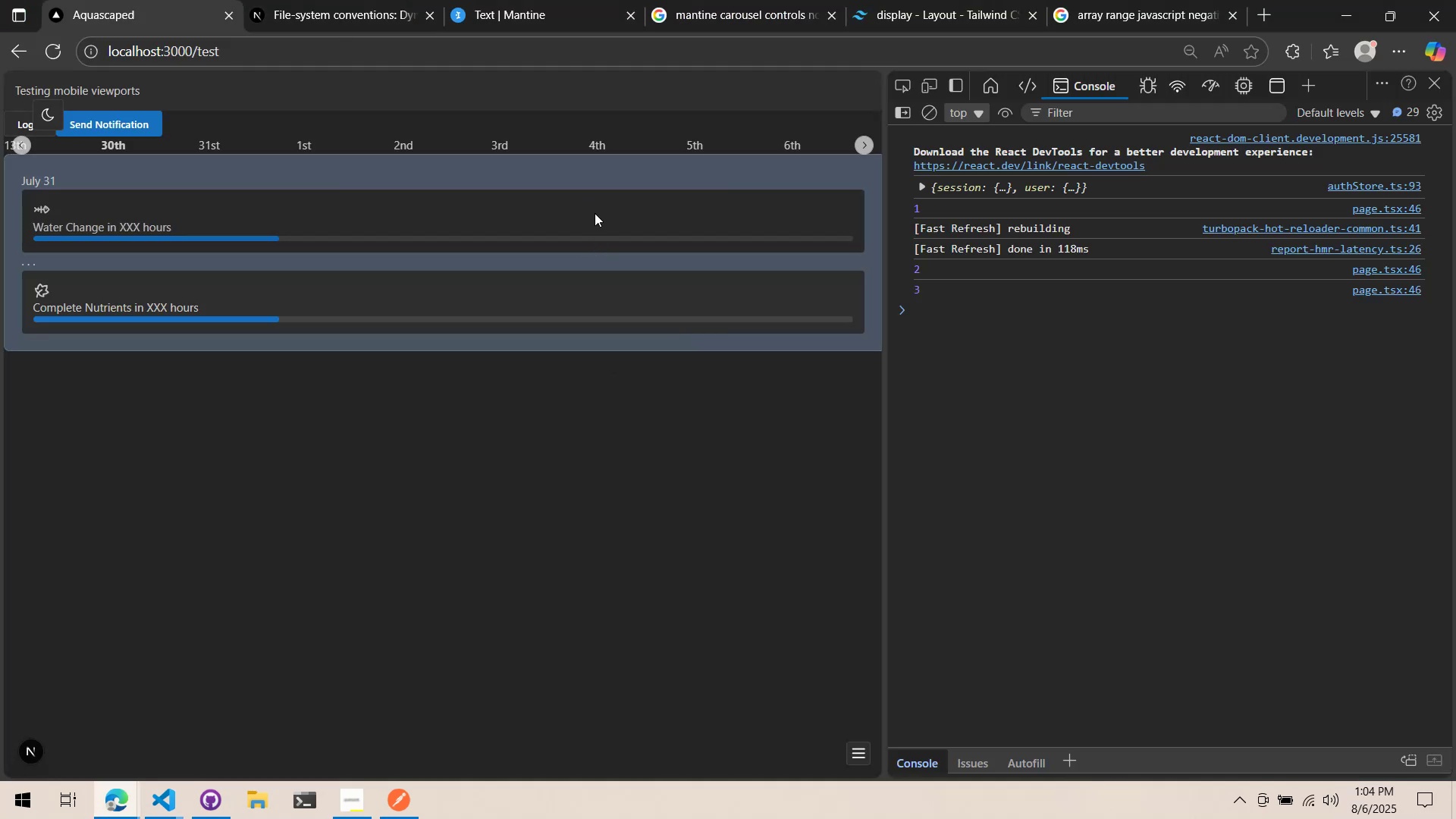 
key(Alt+AltLeft)
 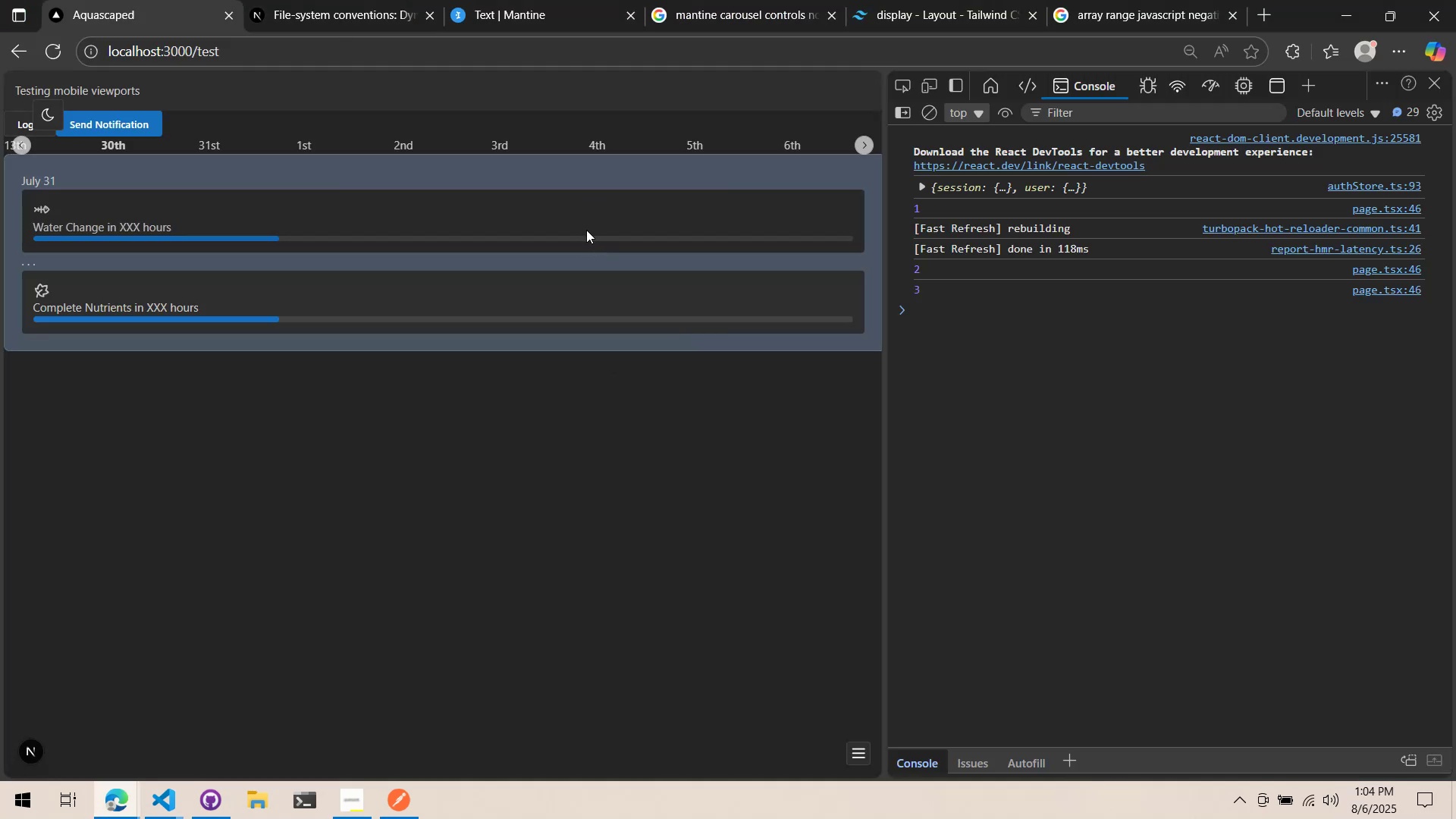 
key(Alt+Tab)
 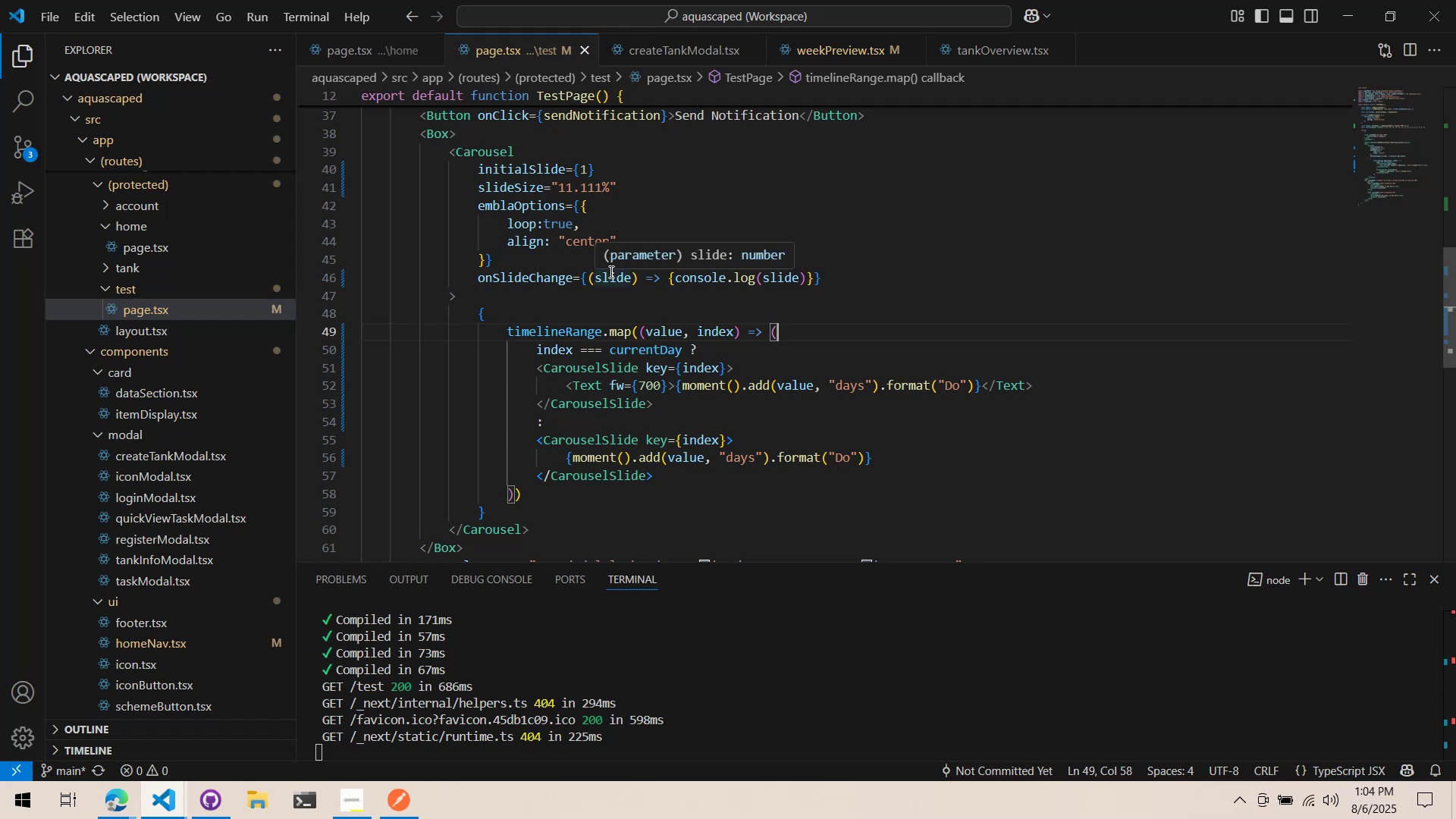 
wait(8.35)
 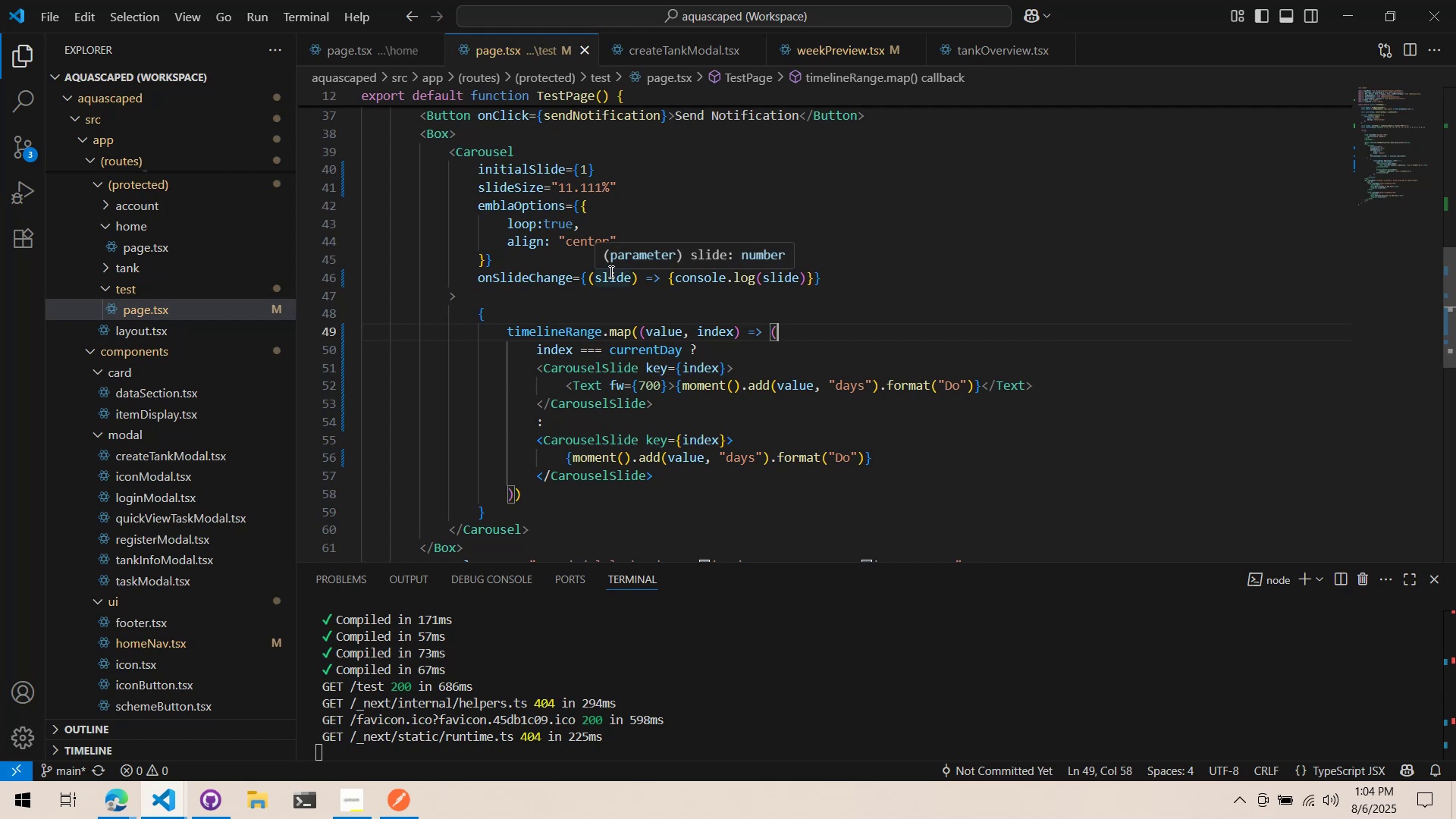 
key(Alt+AltLeft)
 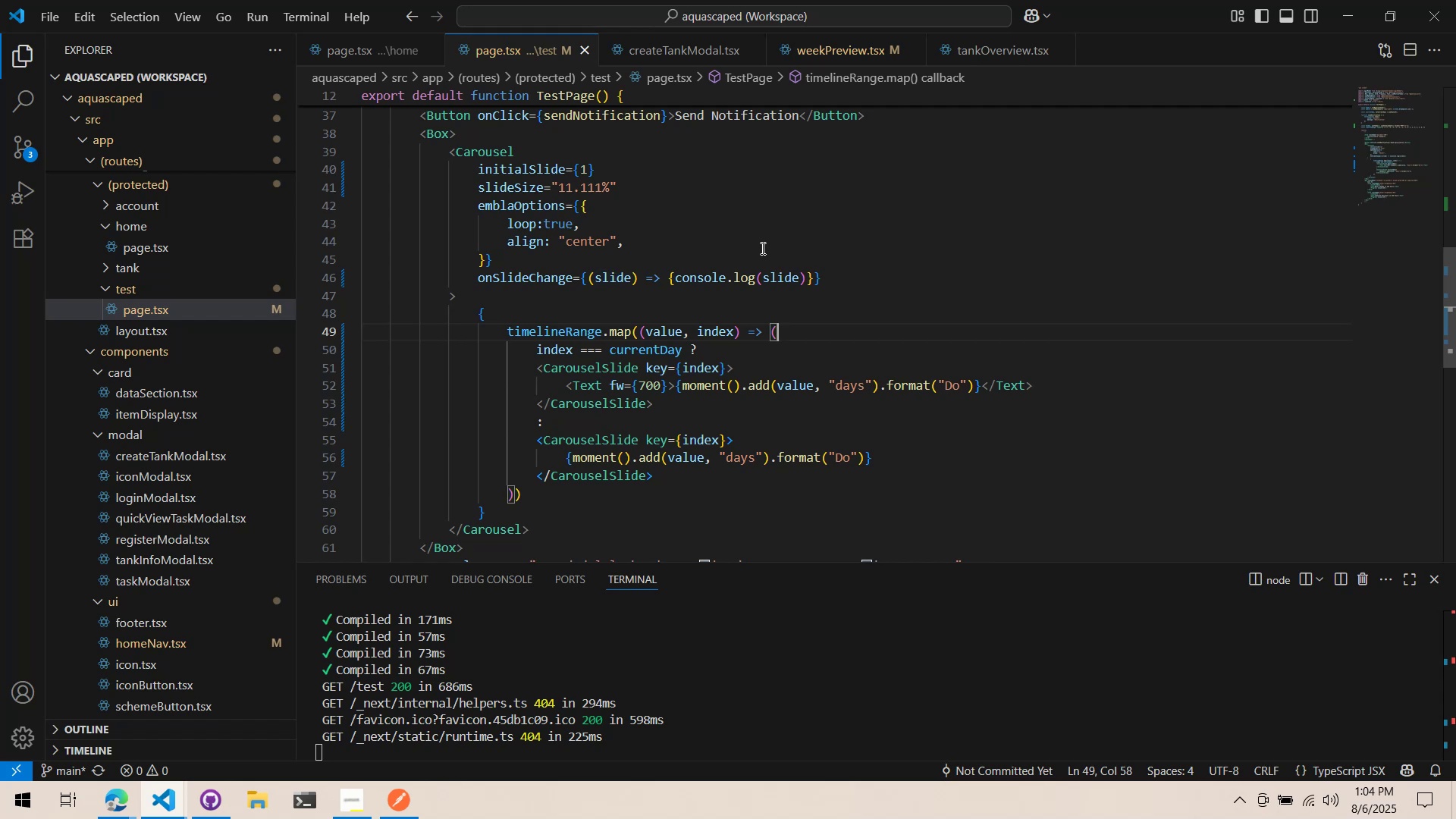 
key(Alt+Tab)
 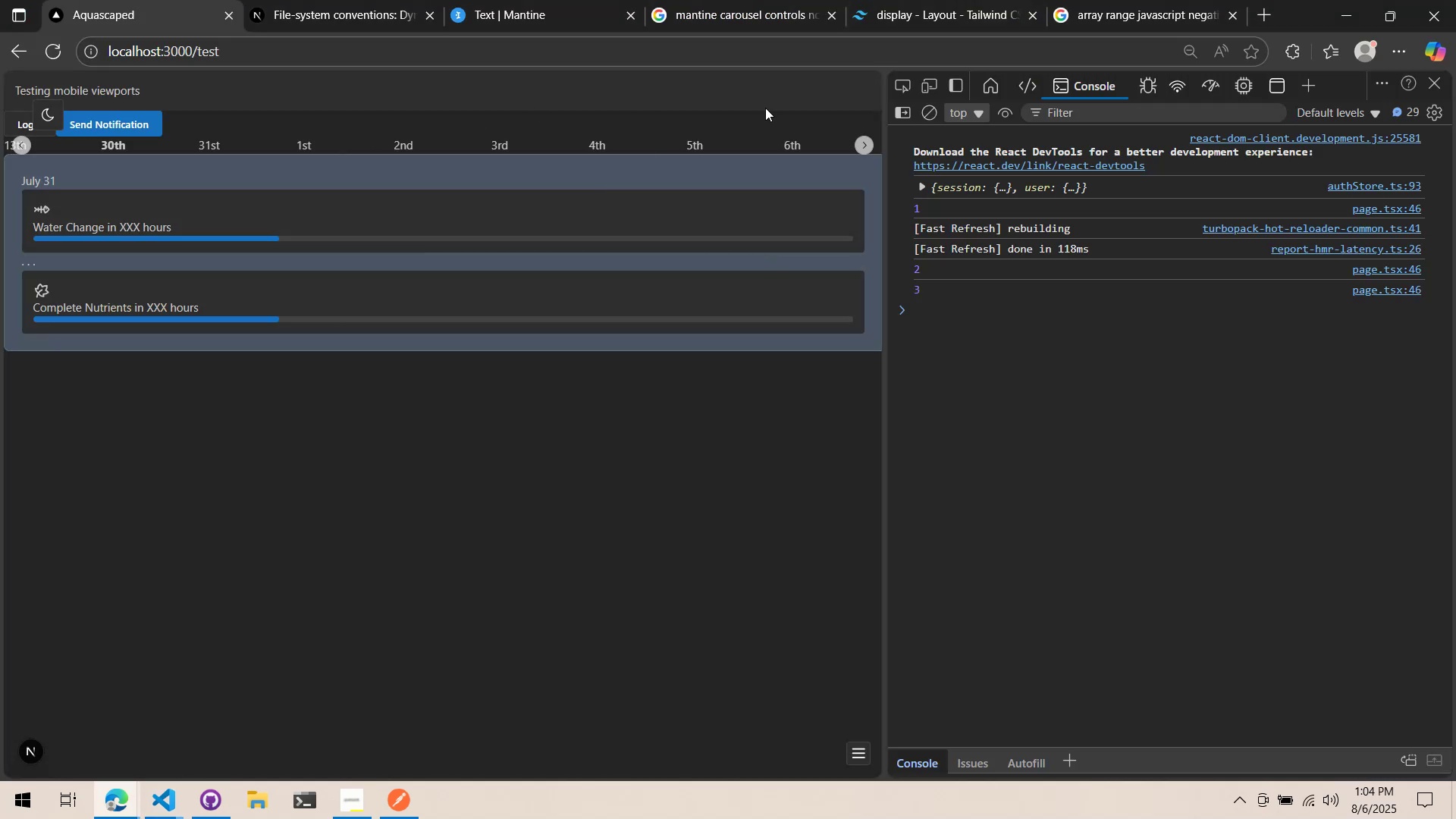 
left_click([863, 143])
 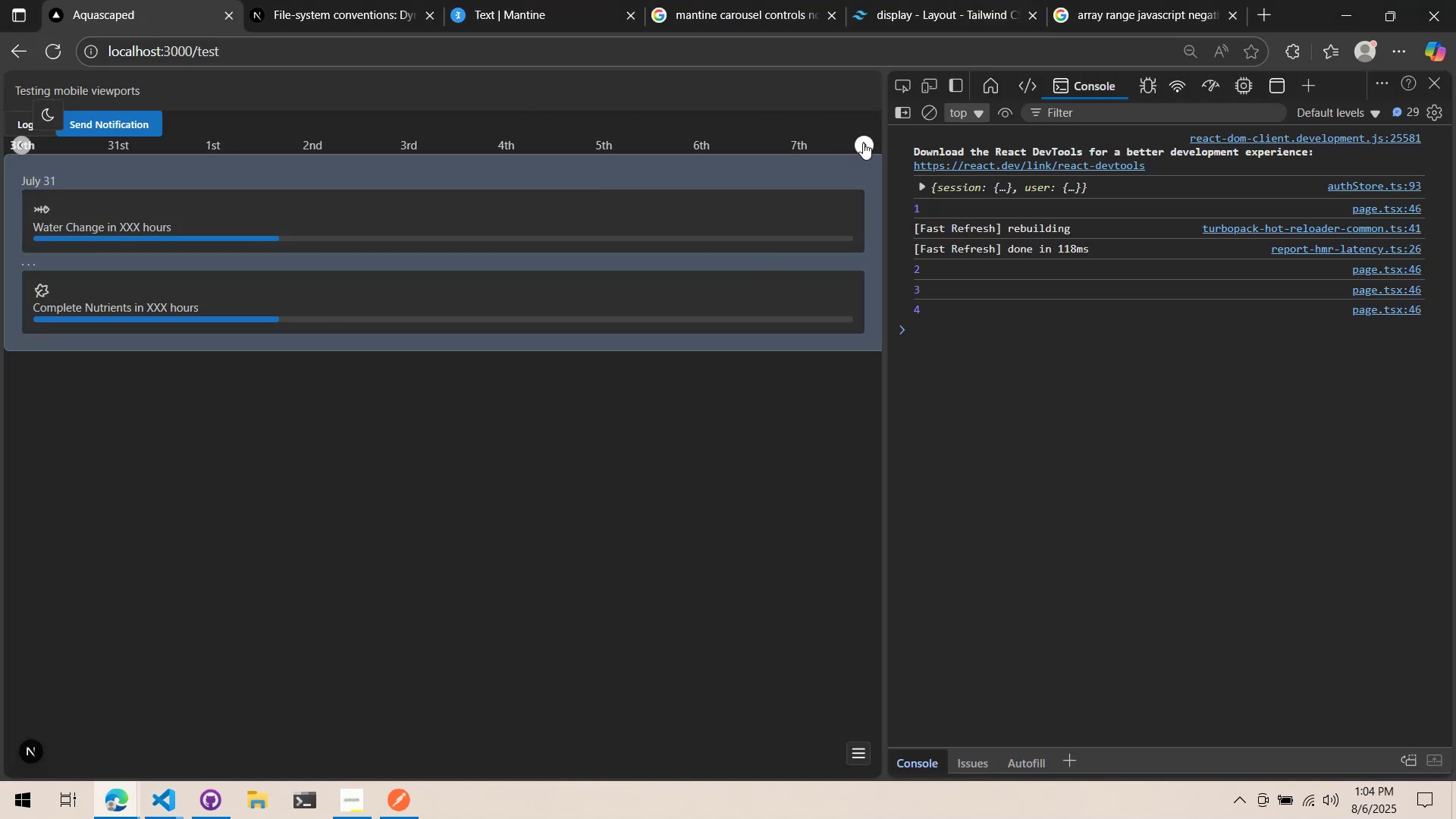 
left_click([862, 143])
 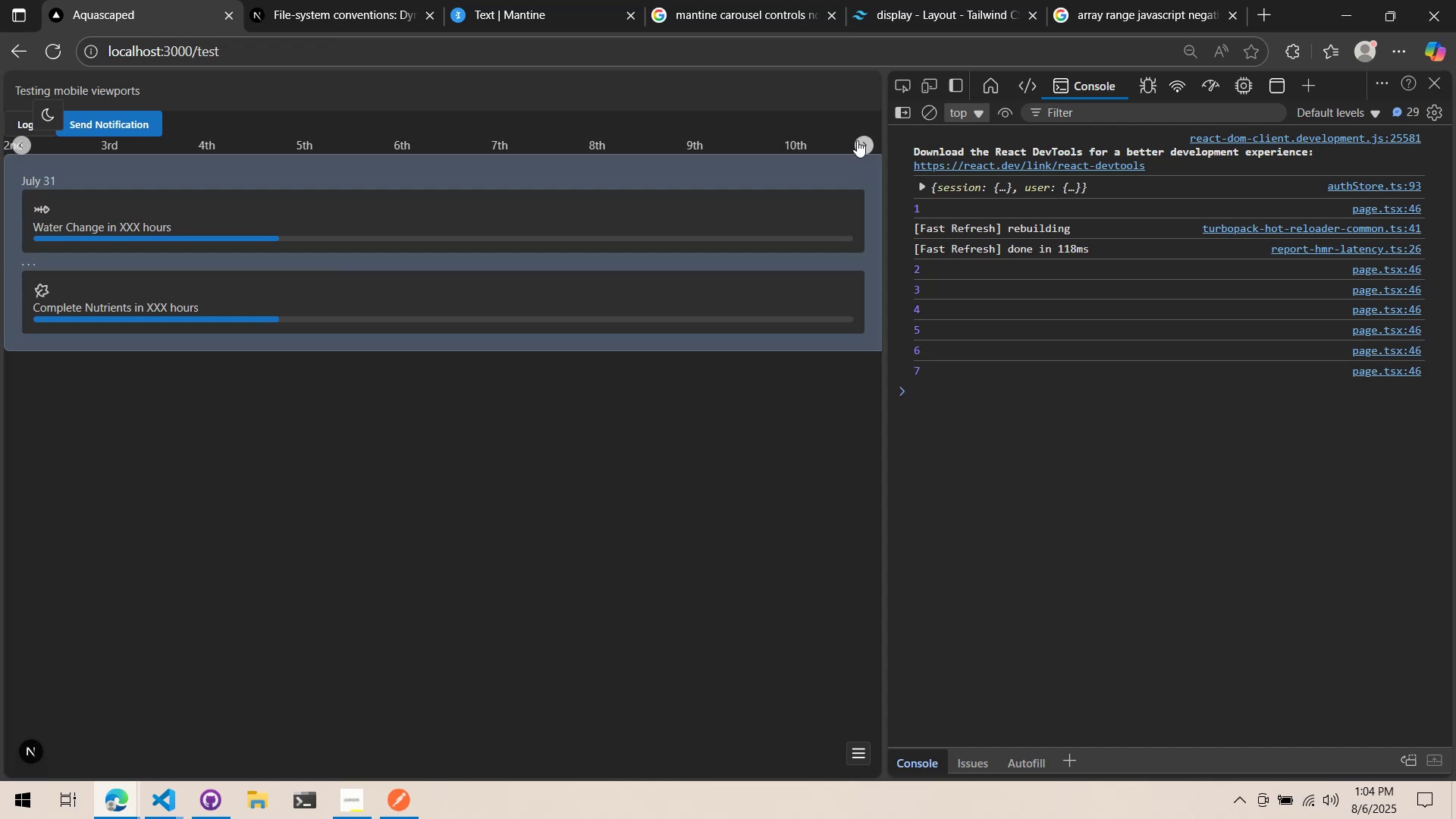 
left_click([861, 140])
 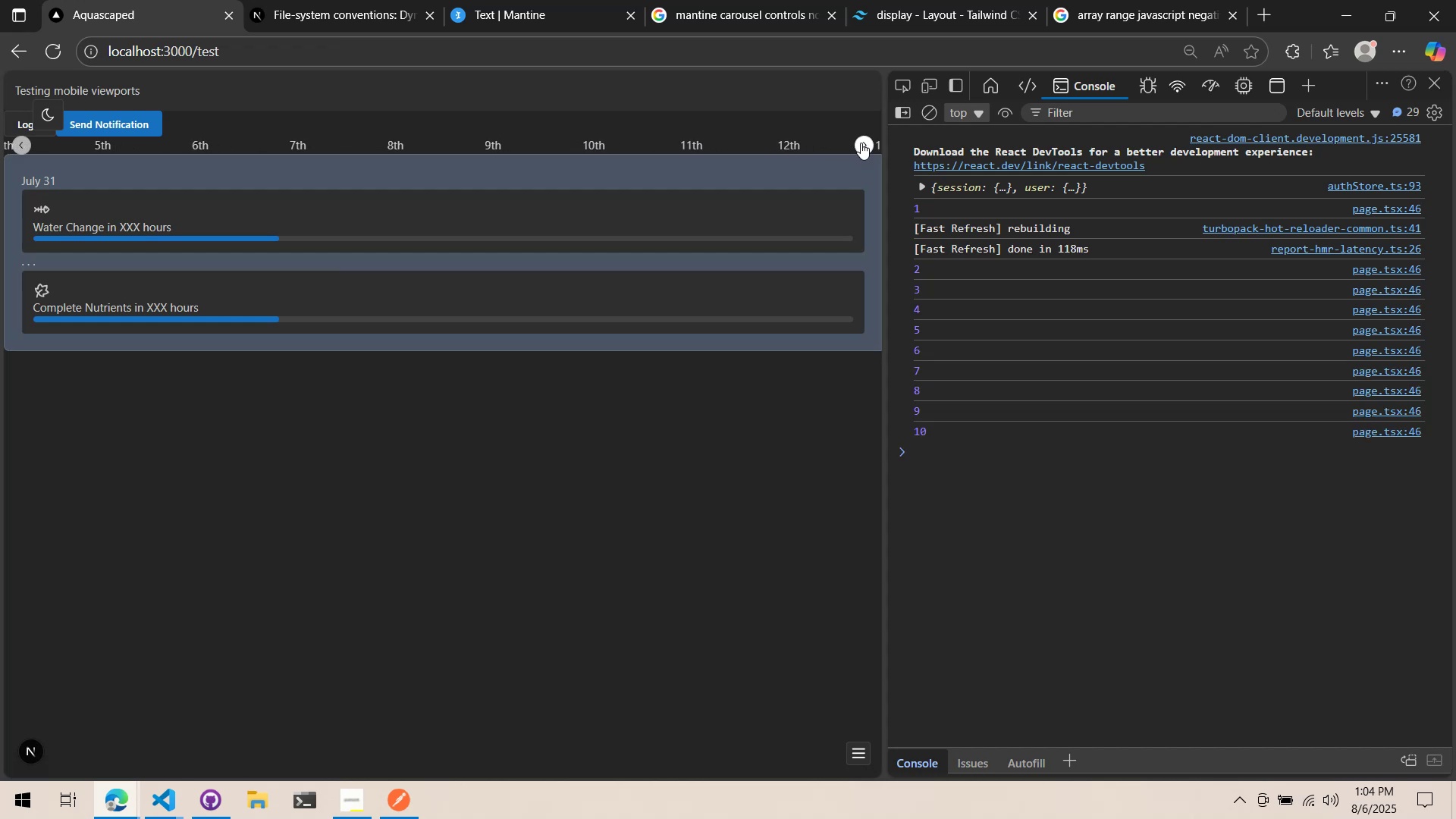 
double_click([861, 143])
 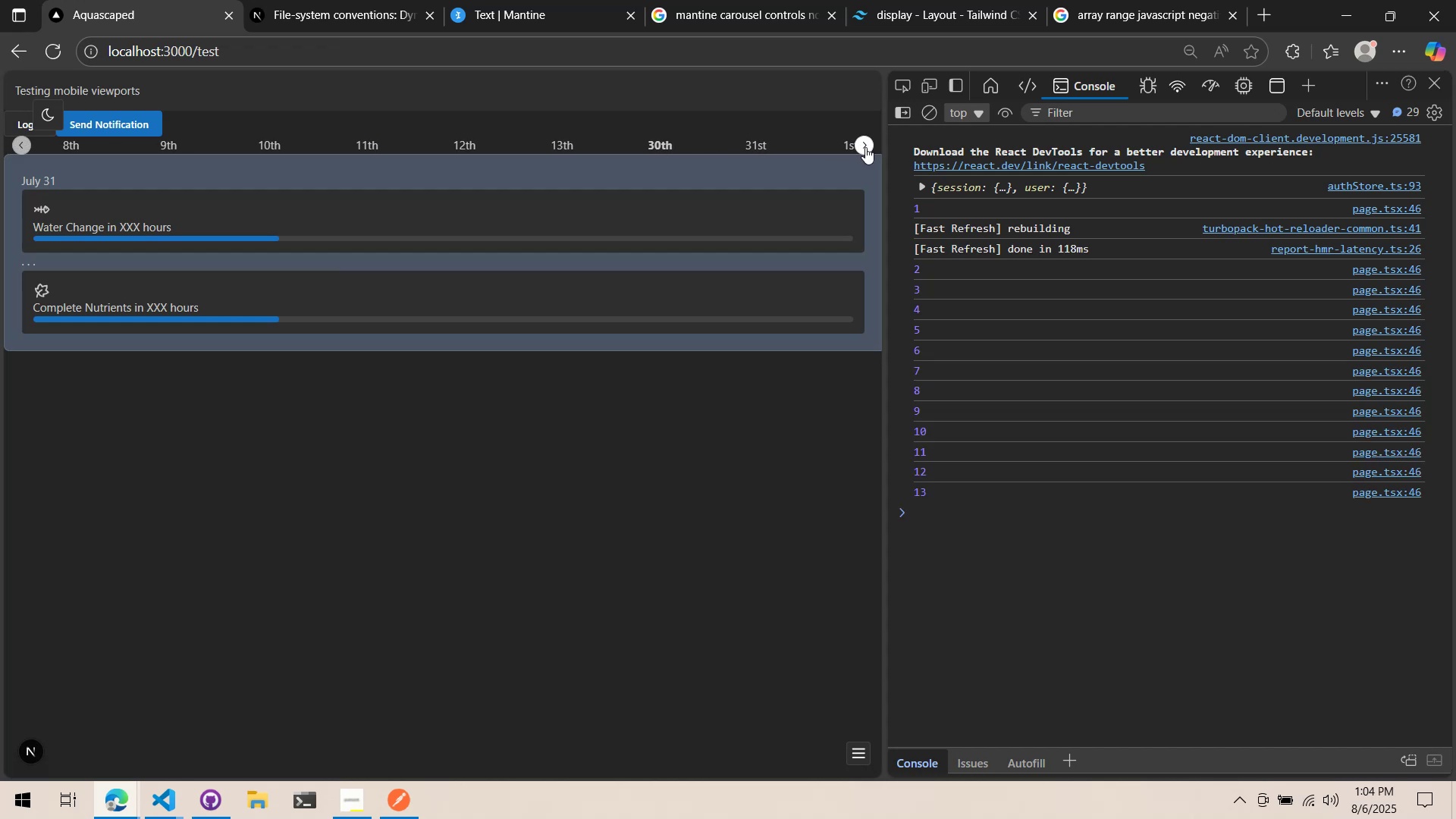 
triple_click([865, 147])
 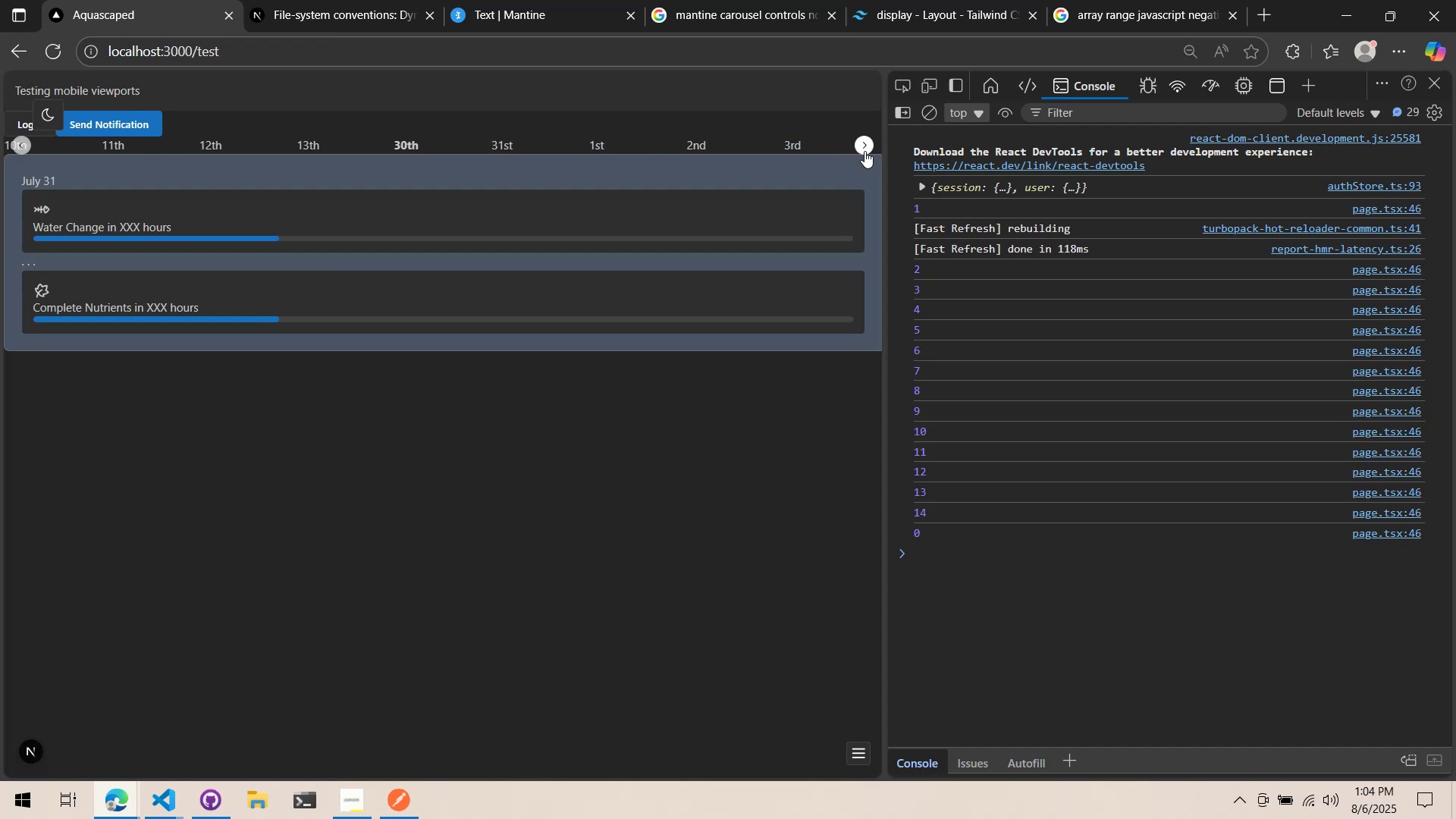 
left_click([871, 147])
 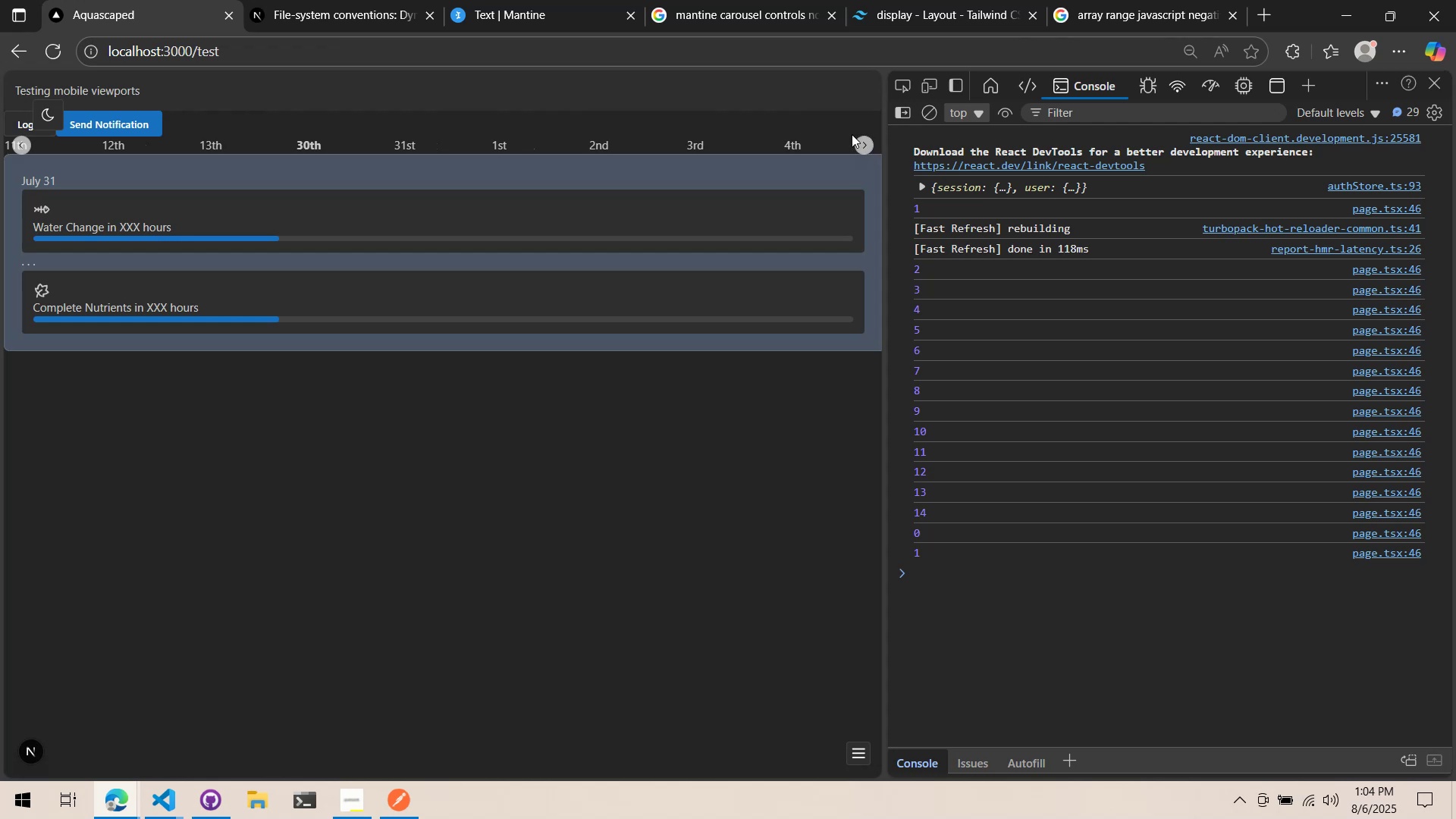 
left_click([855, 146])
 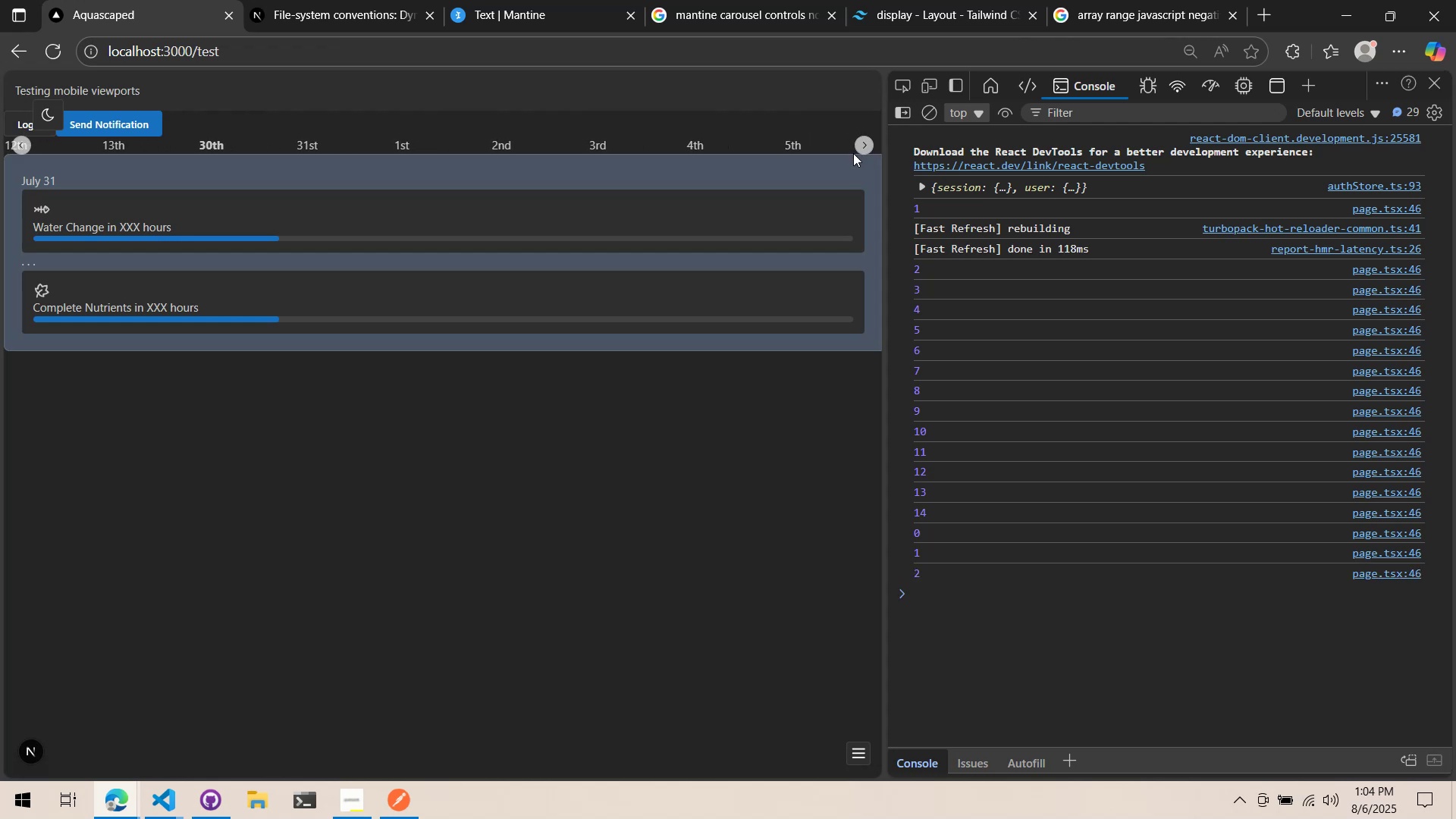 
key(Alt+AltLeft)
 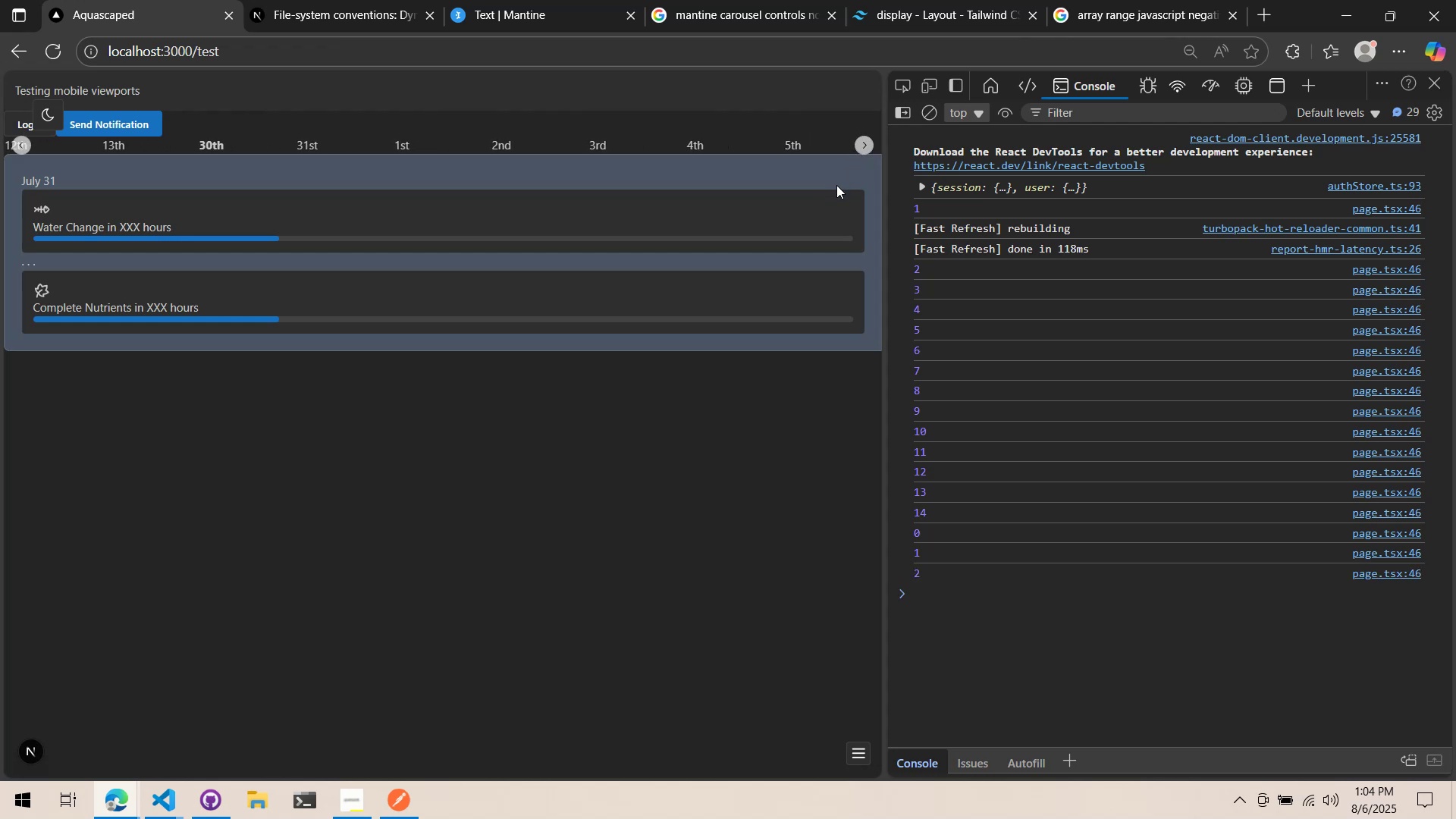 
key(Alt+Tab)
 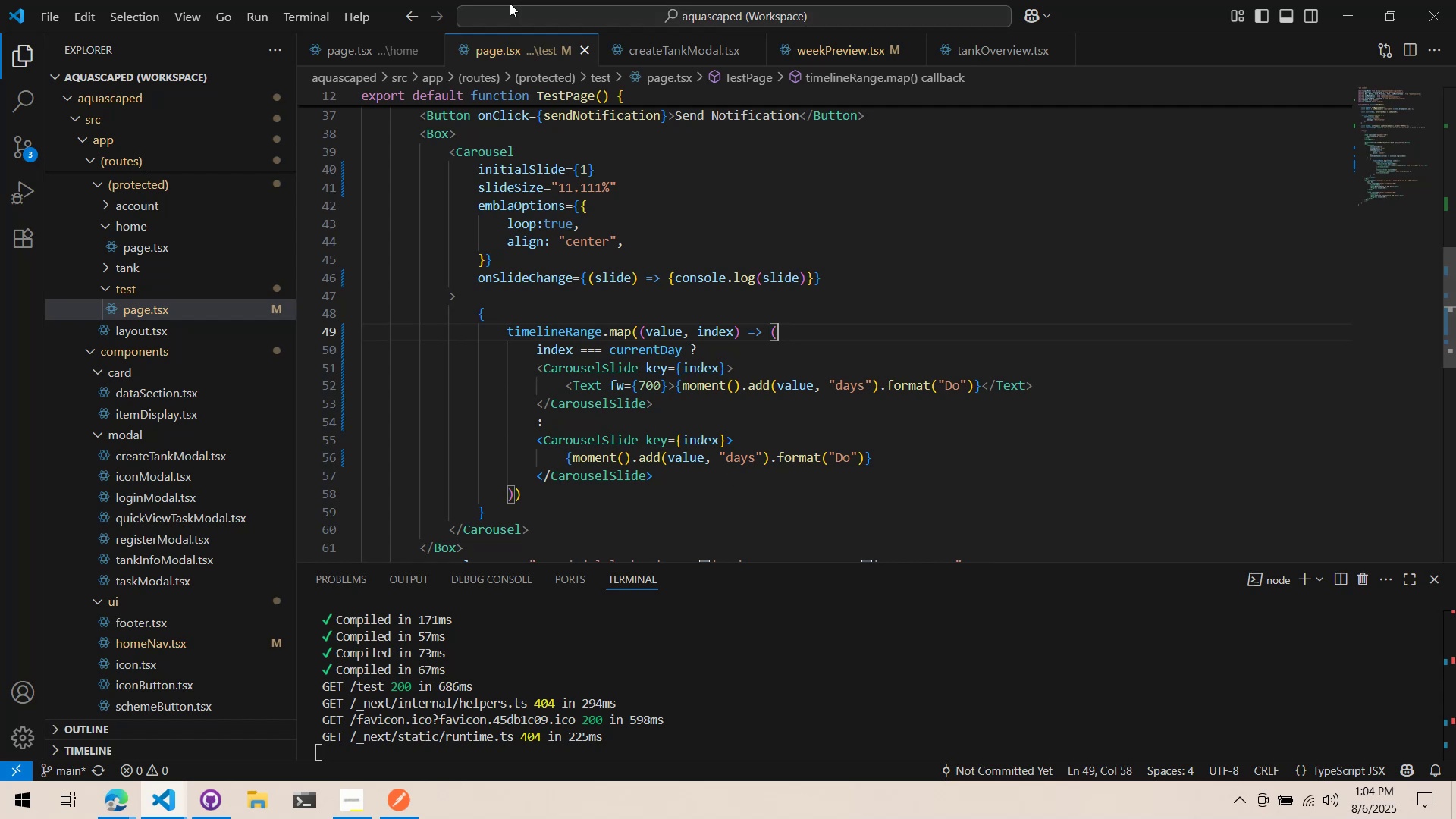 
wait(25.59)
 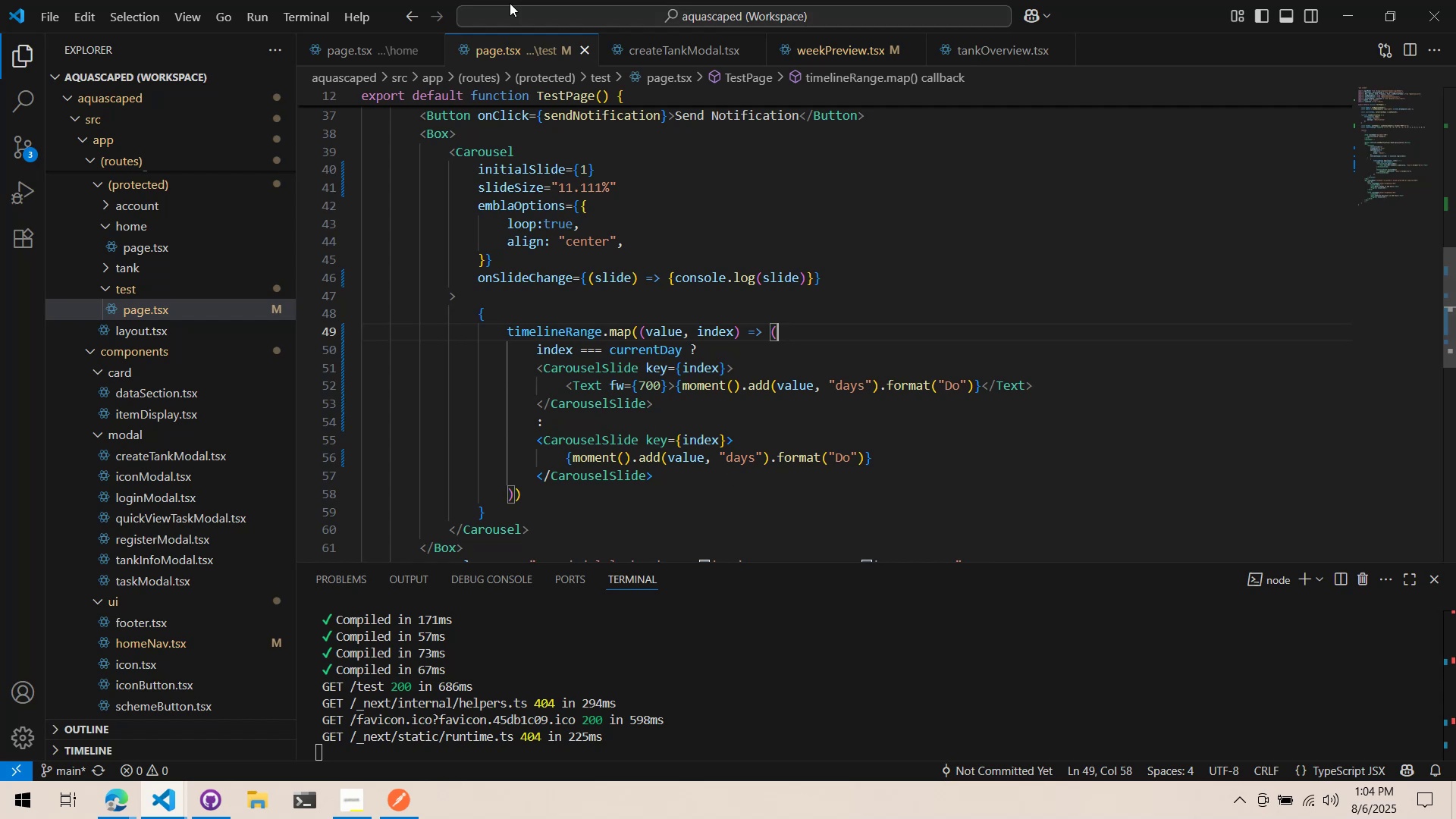 
left_click([814, 419])
 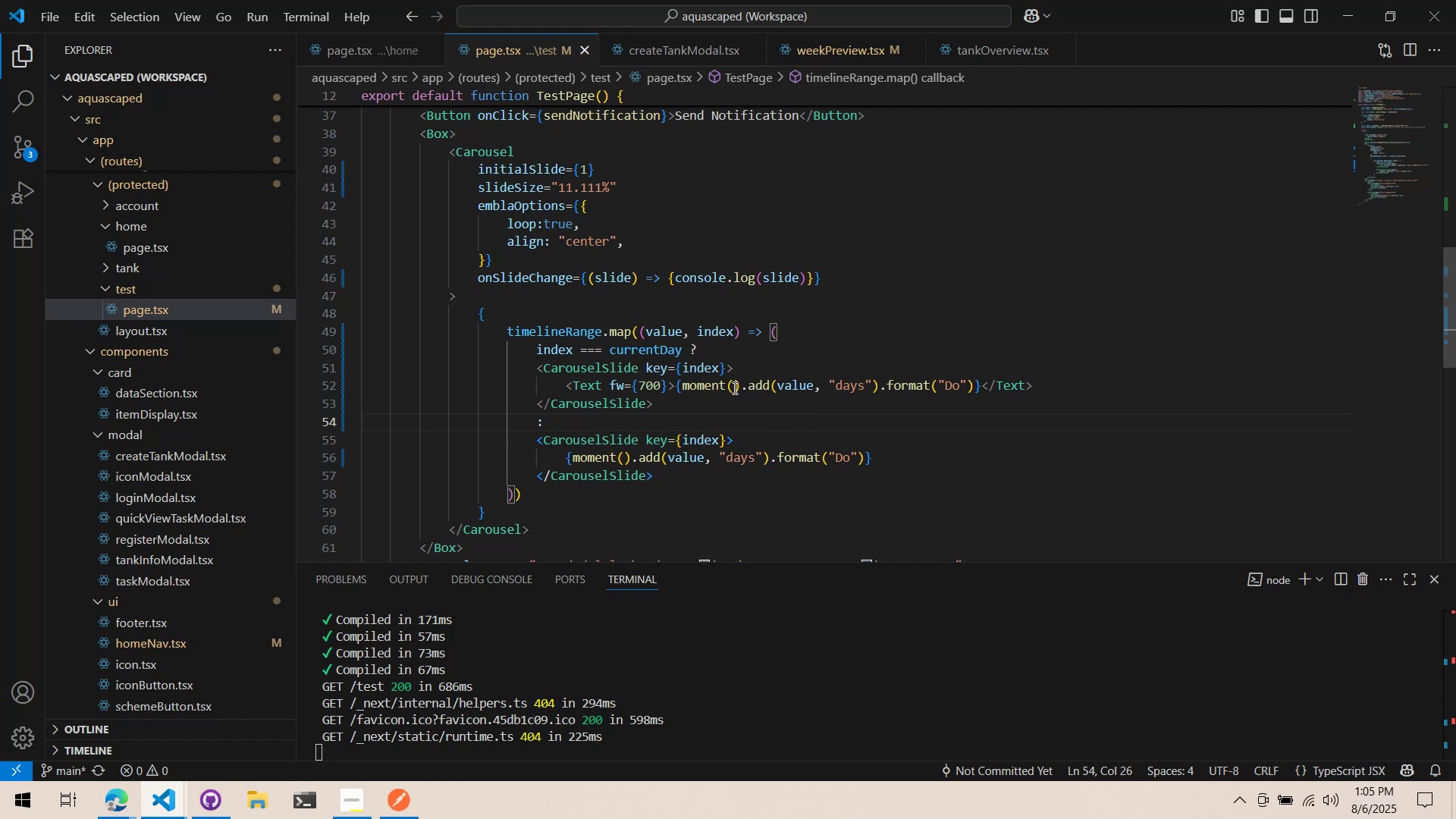 
key(Control+Z)
 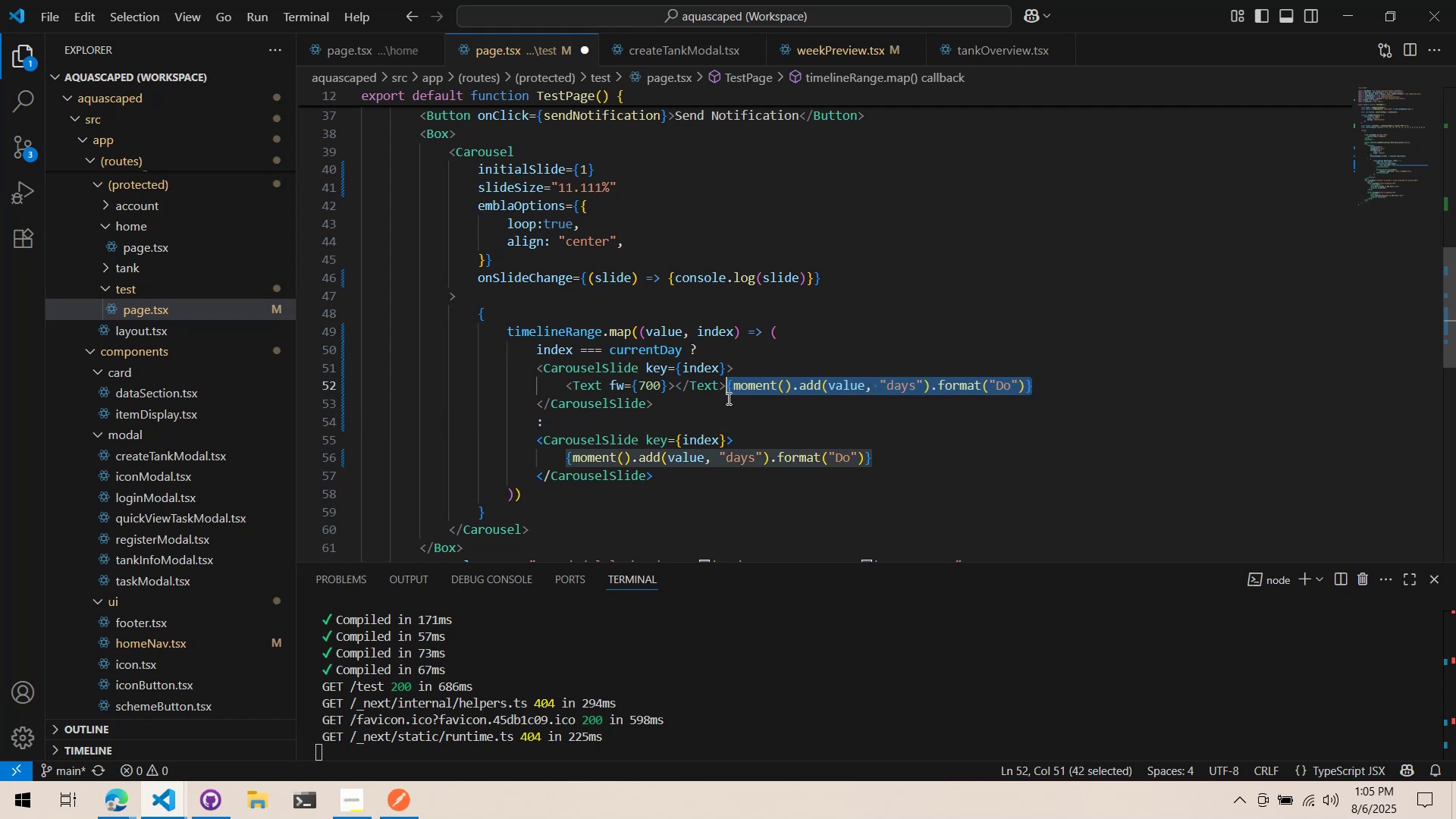 
key(Control+Z)
 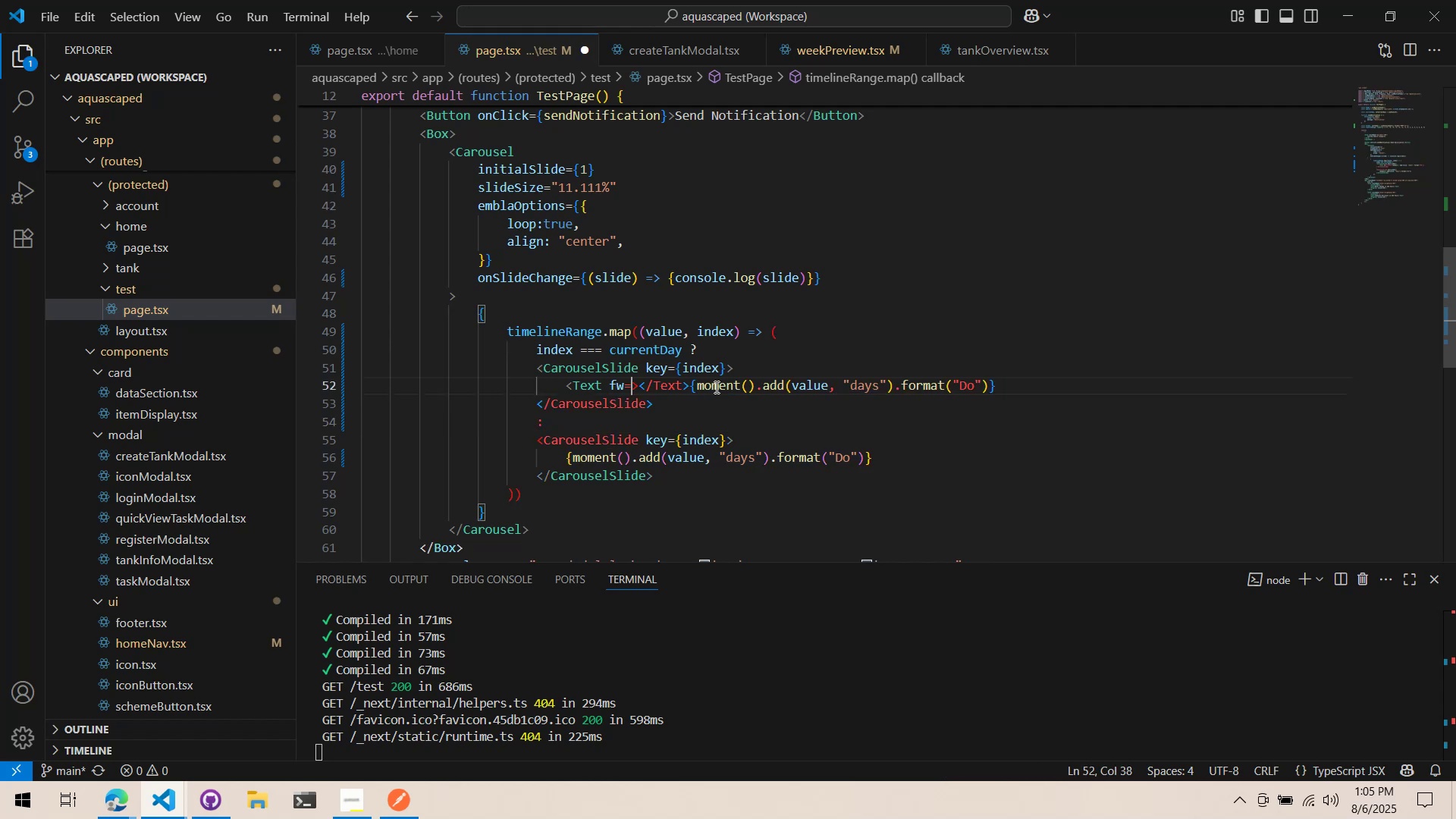 
key(Control+Z)
 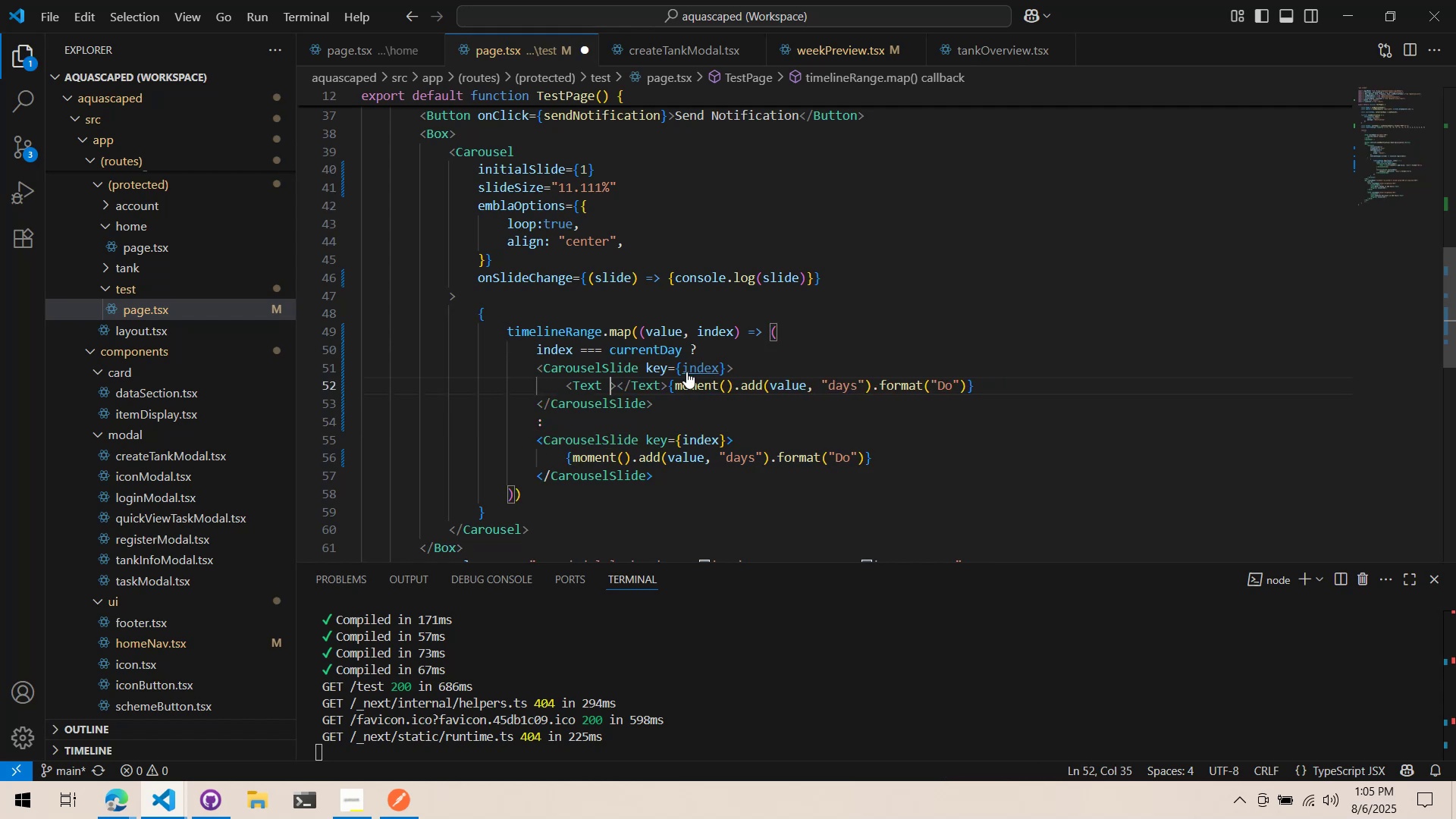 
hold_key(key=Z, duration=0.96)
 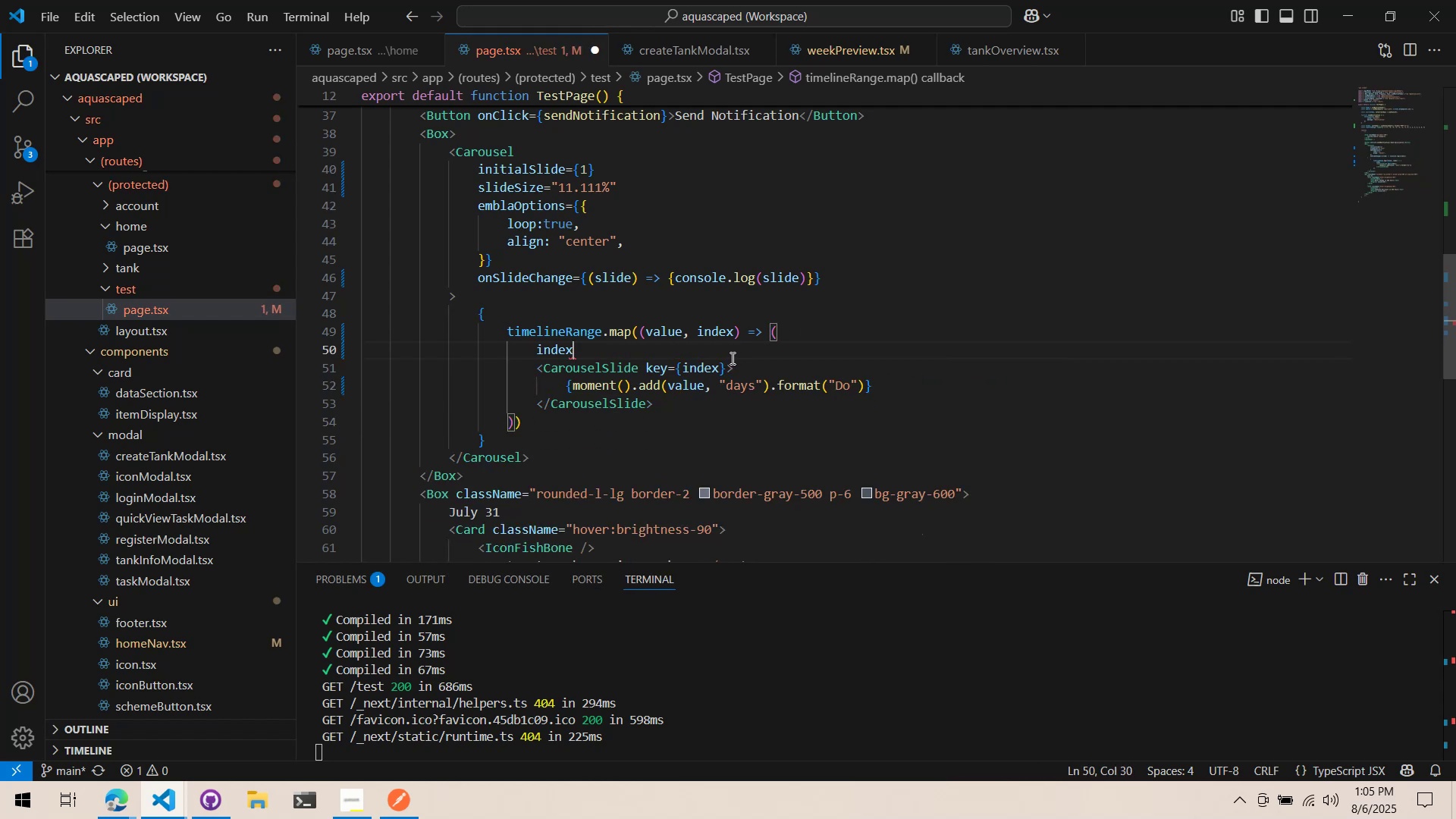 
key(Control+Z)
 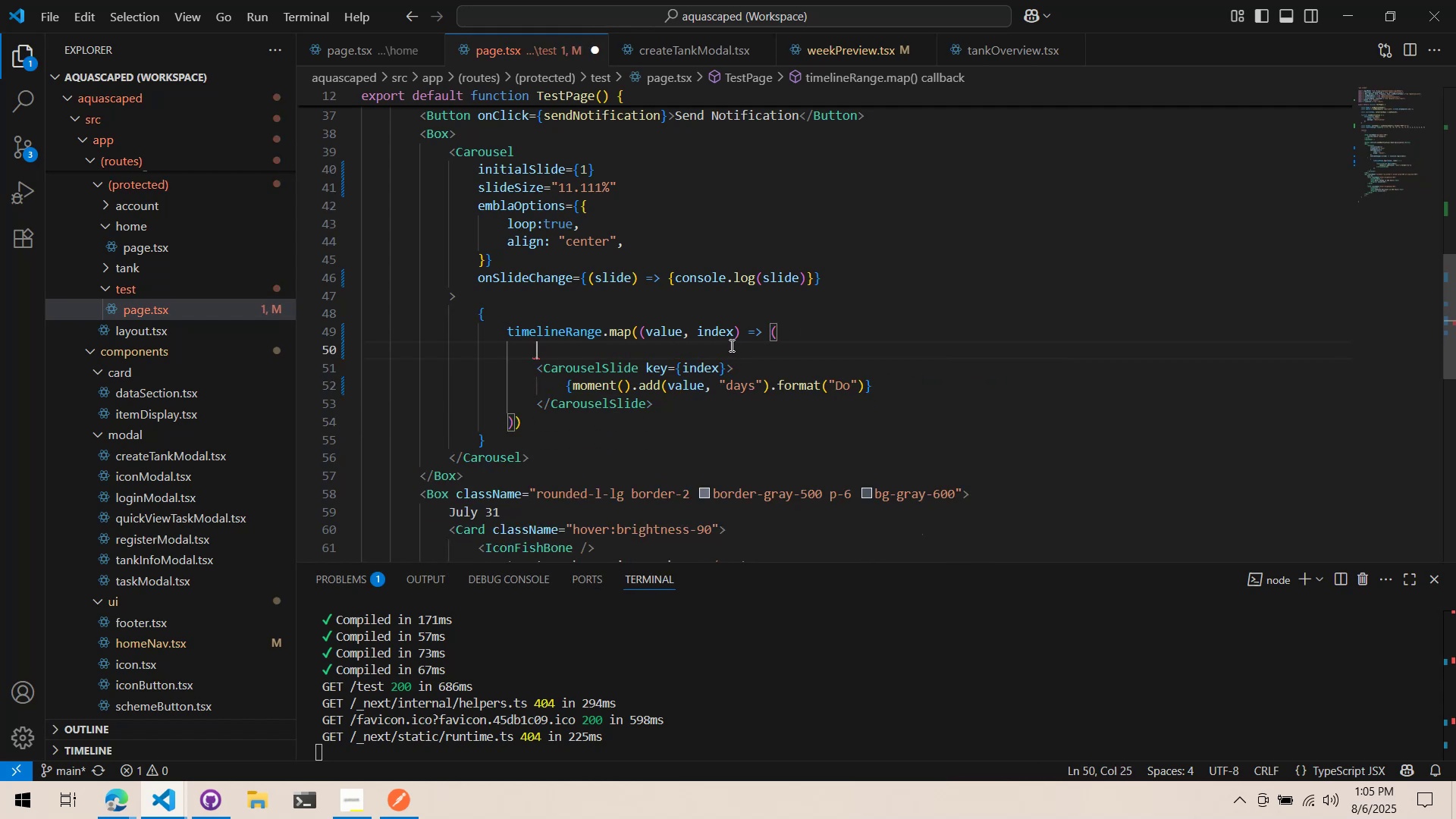 
key(Control+Z)
 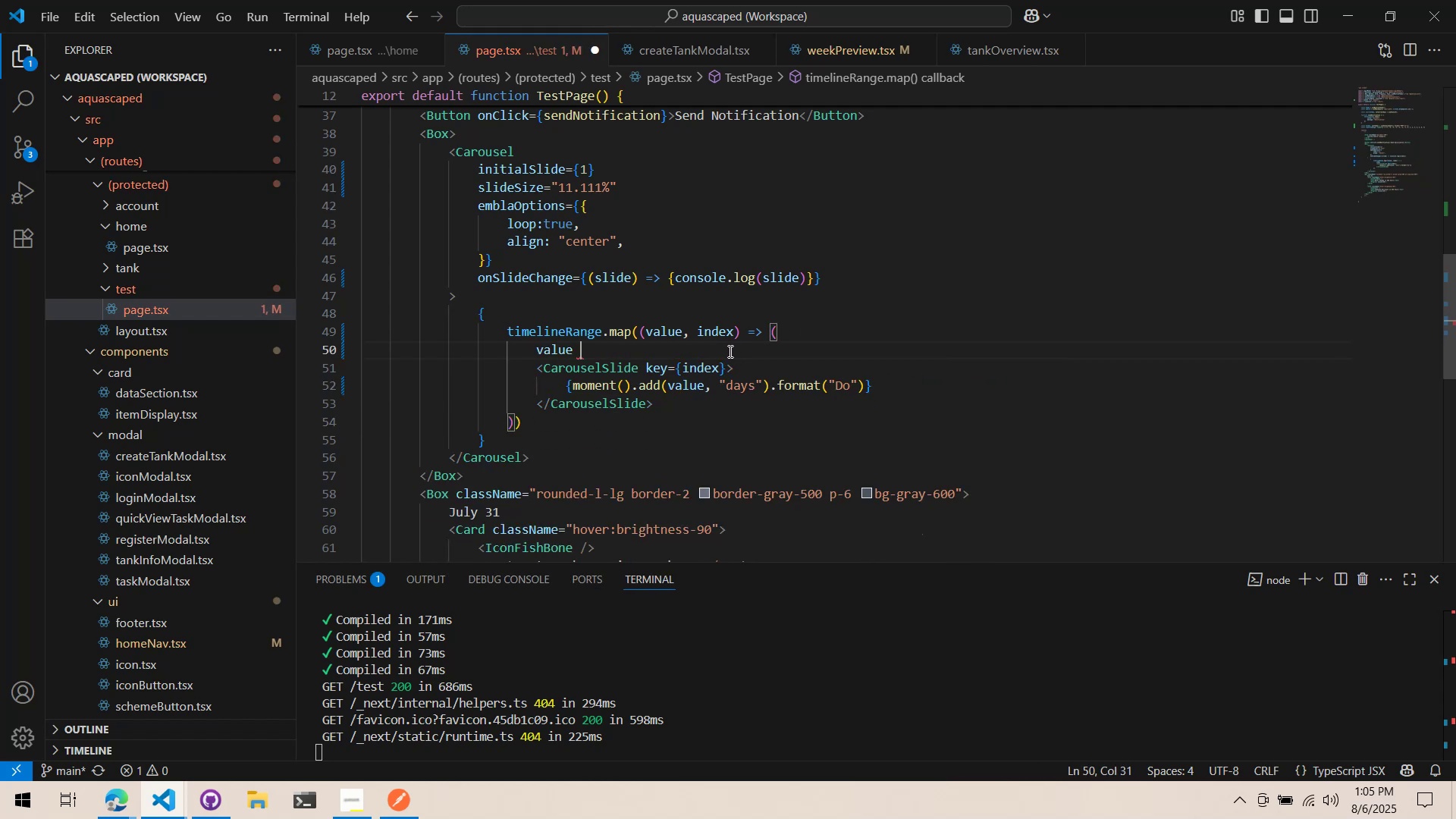 
key(Control+Z)
 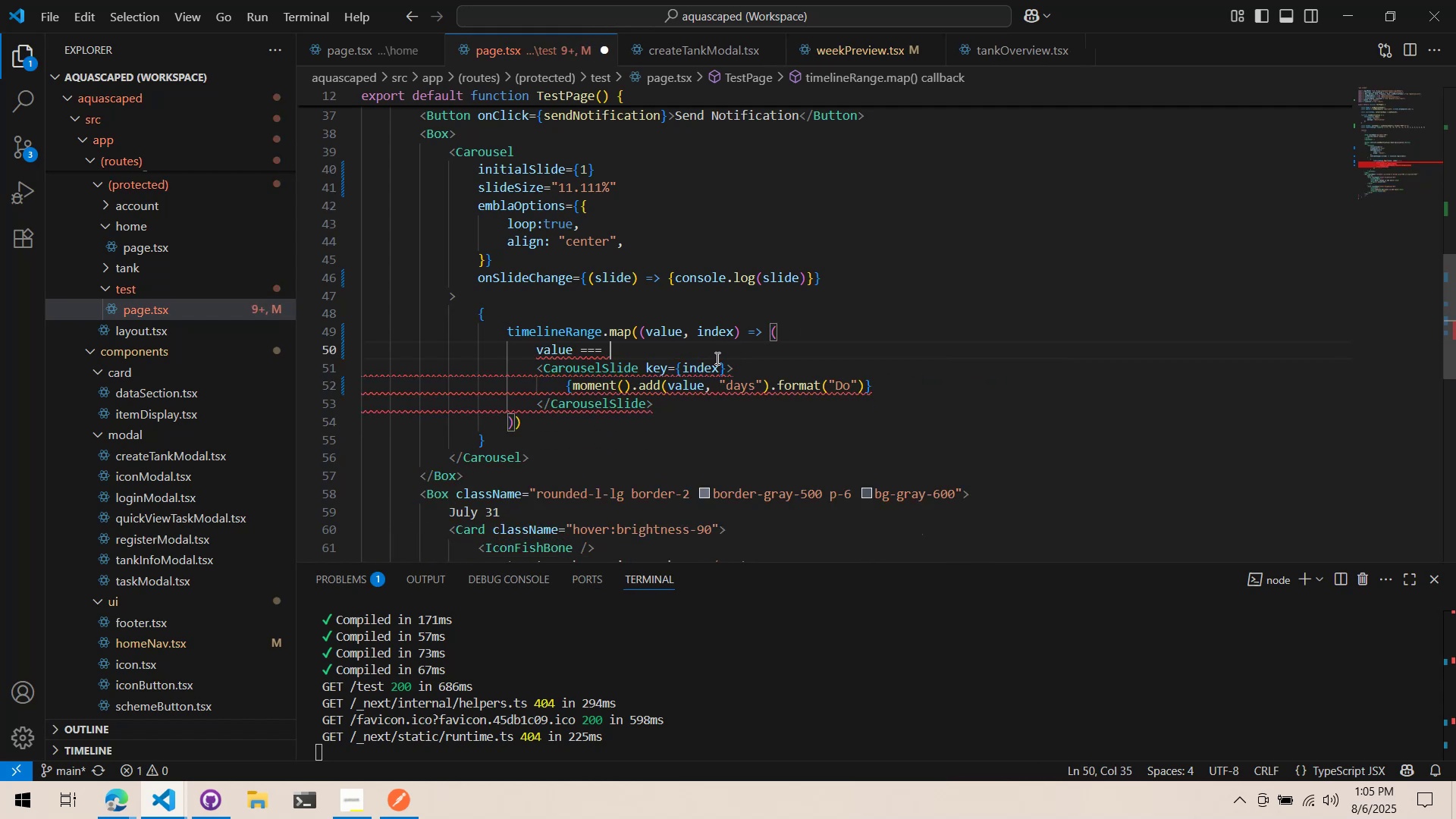 
key(Control+ControlLeft)
 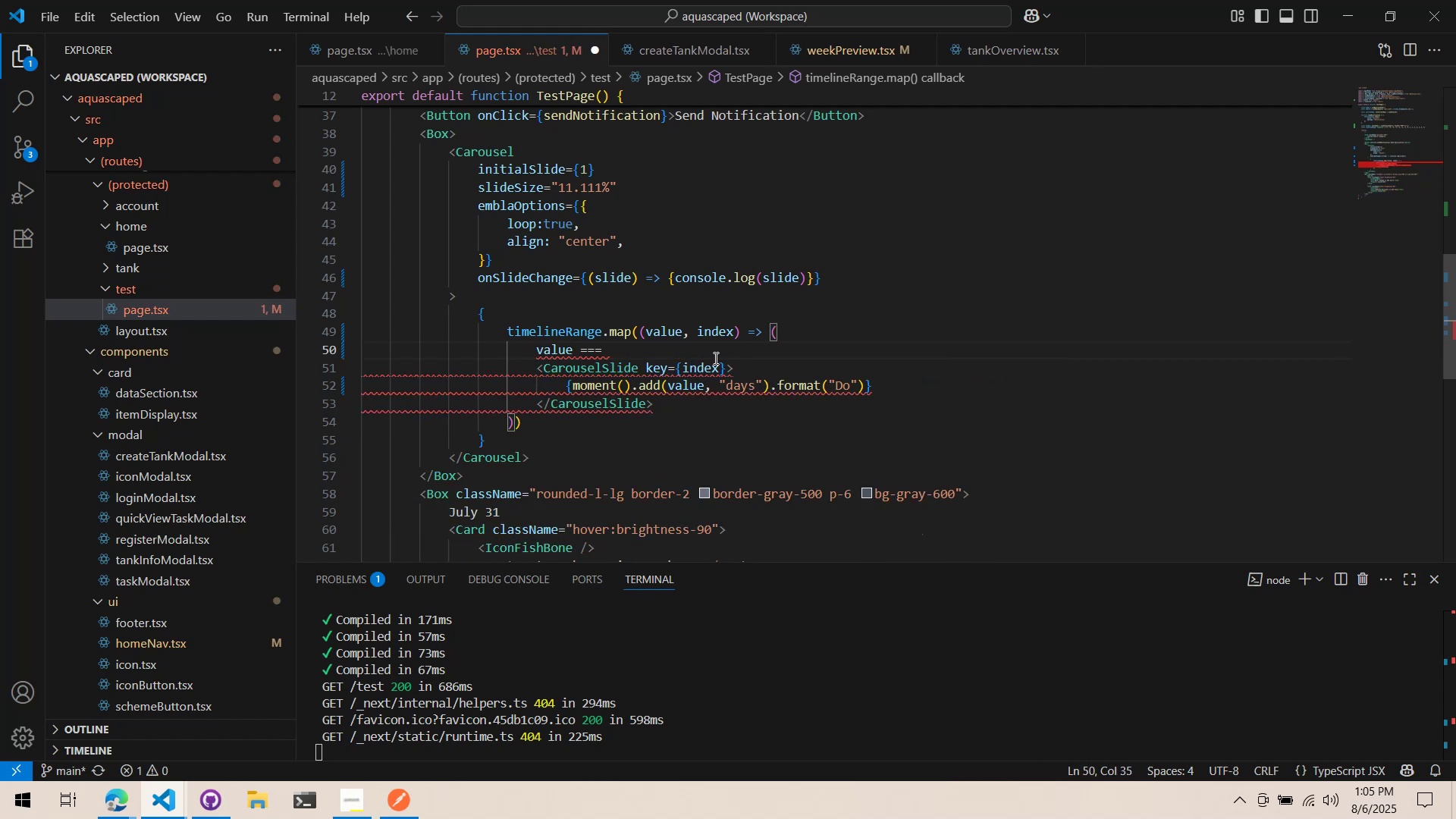 
key(Control+X)
 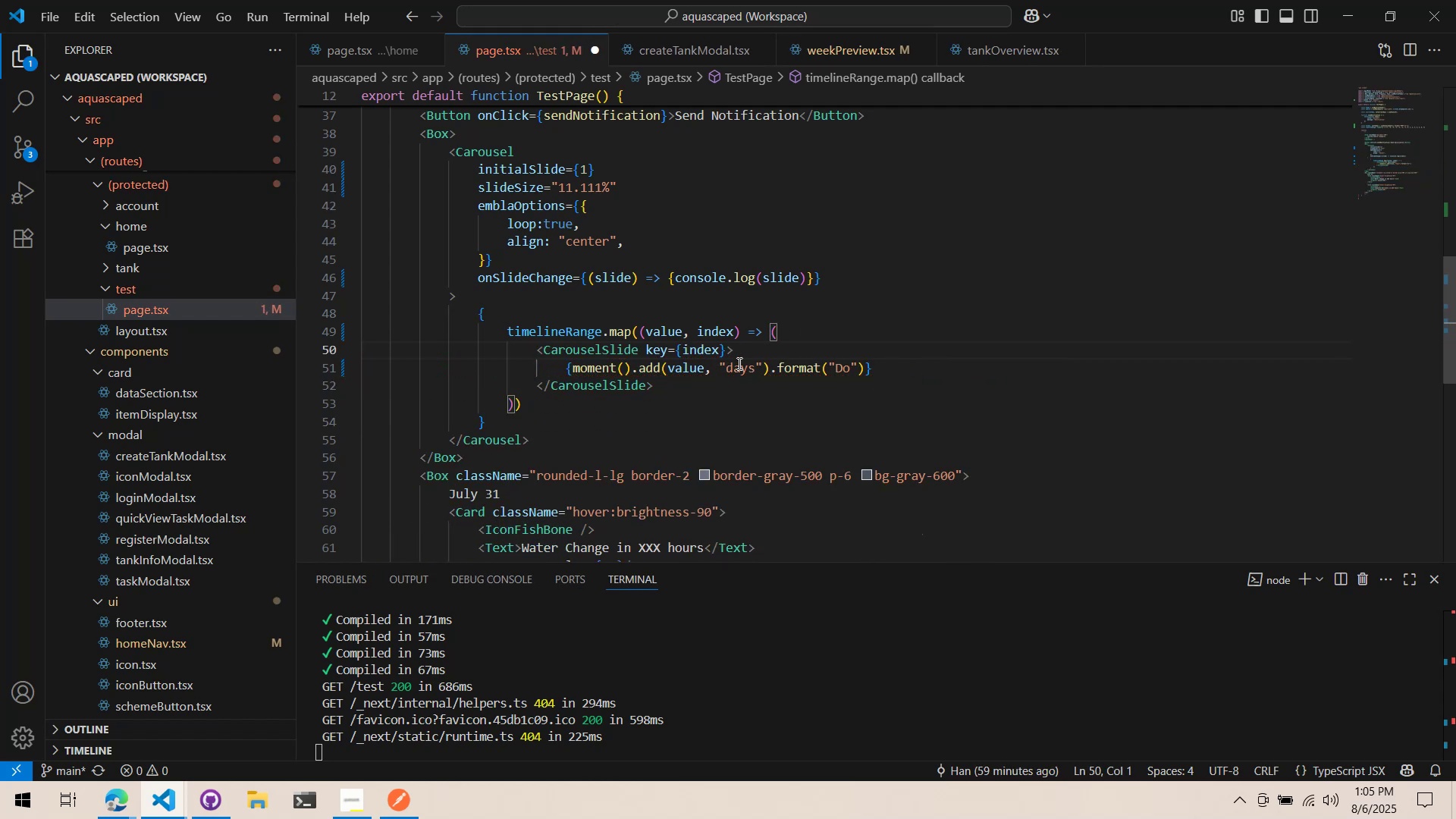 
key(Control+ControlLeft)
 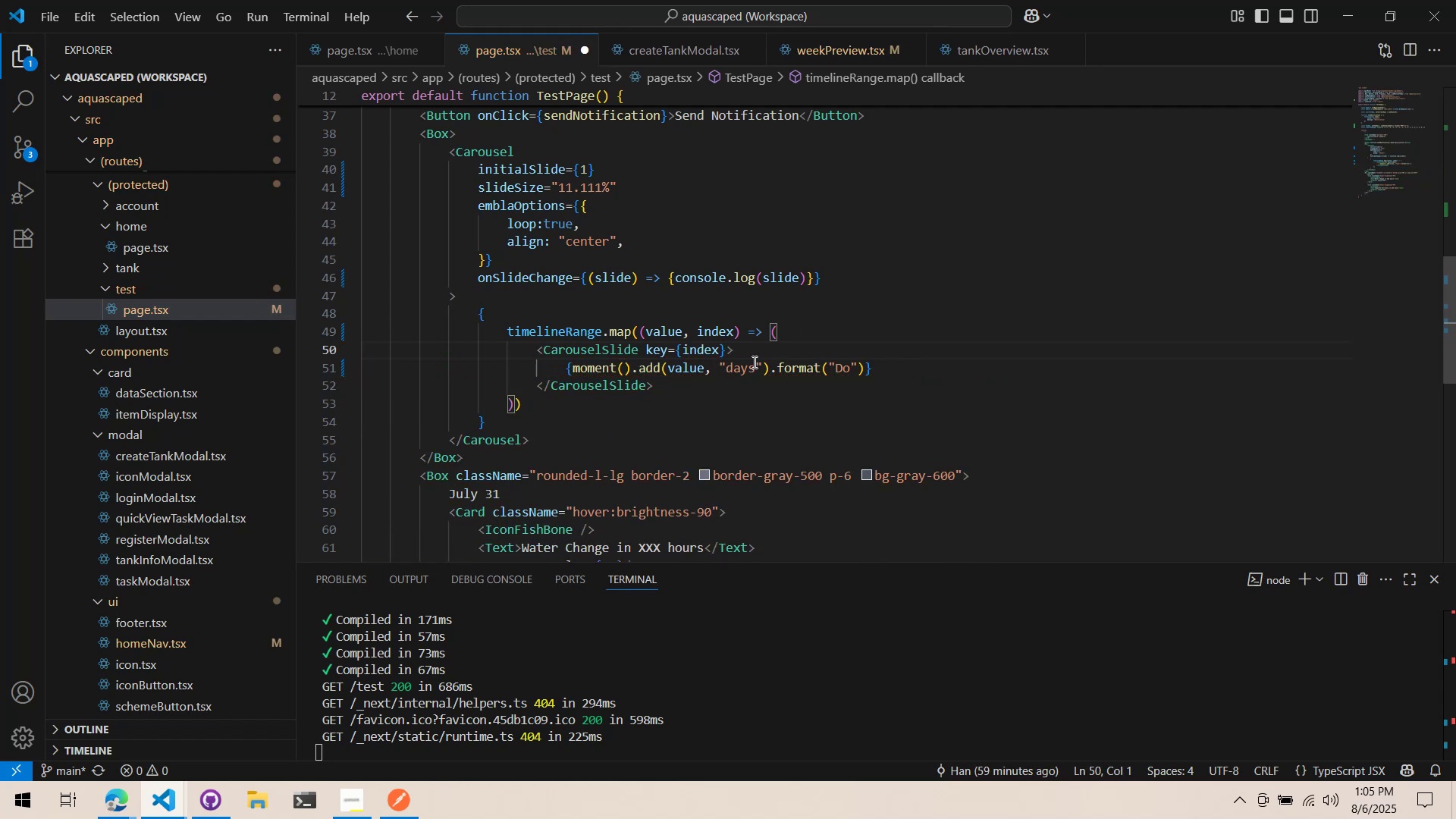 
key(Control+S)
 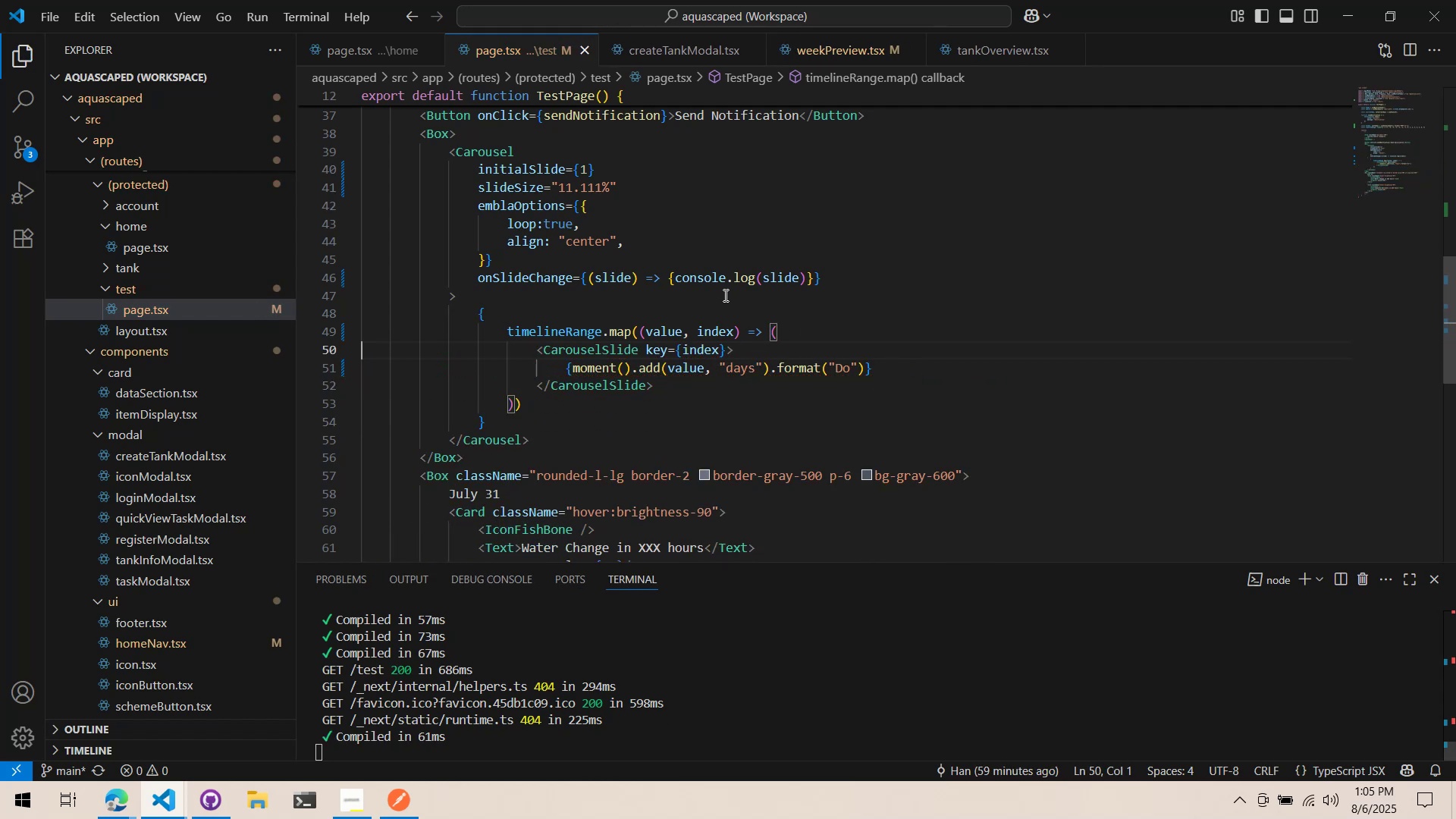 
key(Alt+AltLeft)
 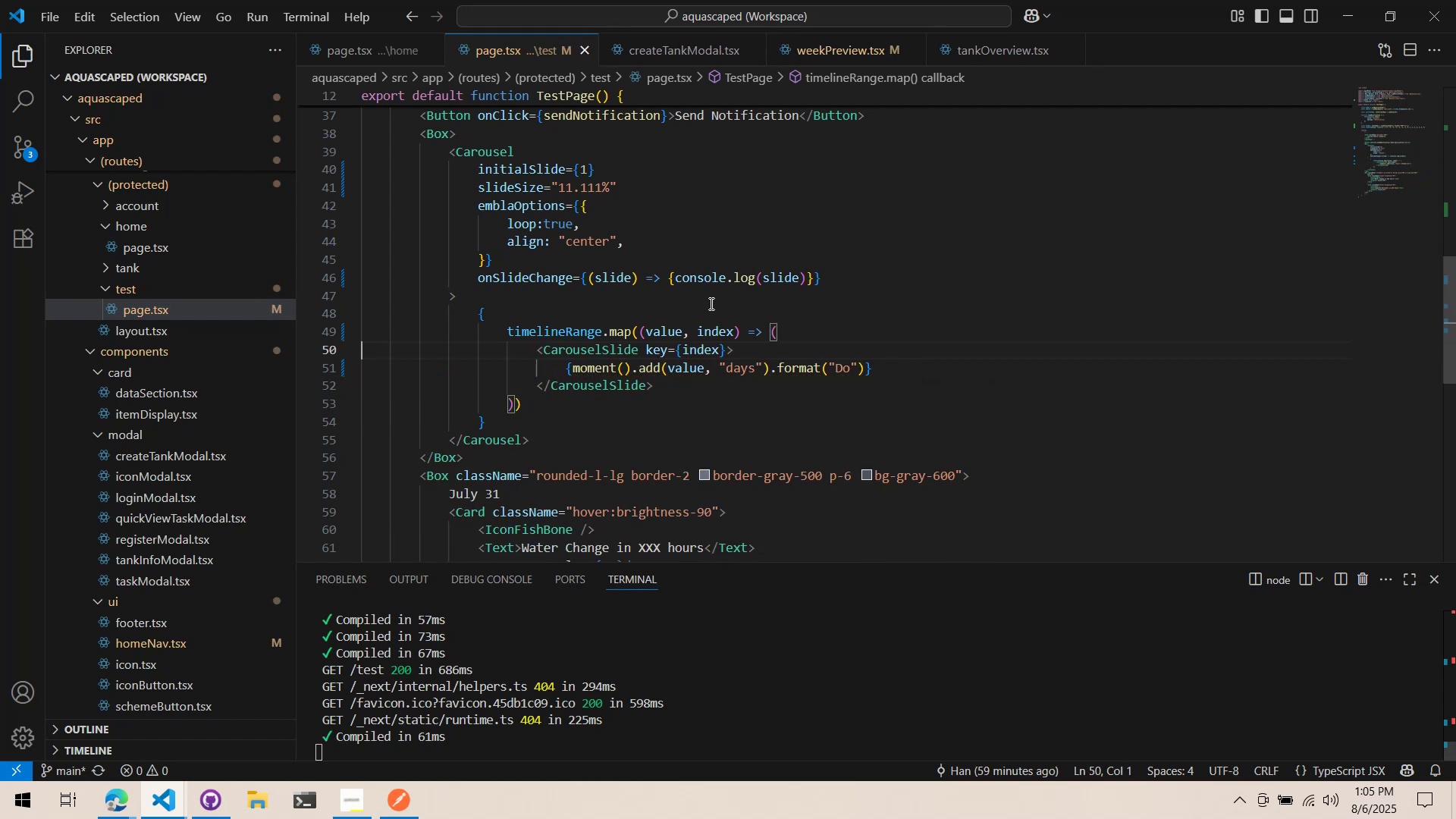 
key(Alt+Tab)
 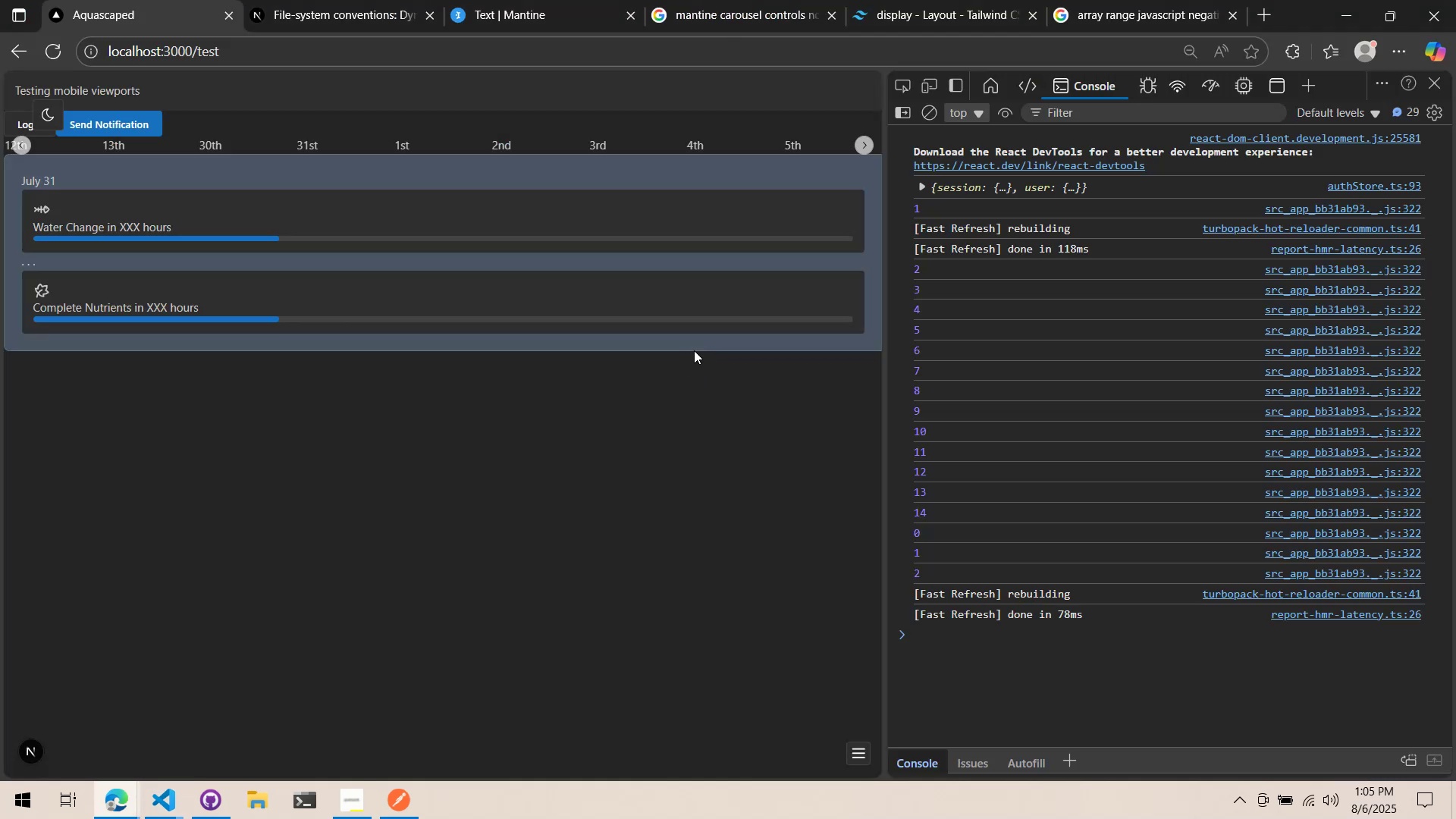 
key(Alt+AltLeft)
 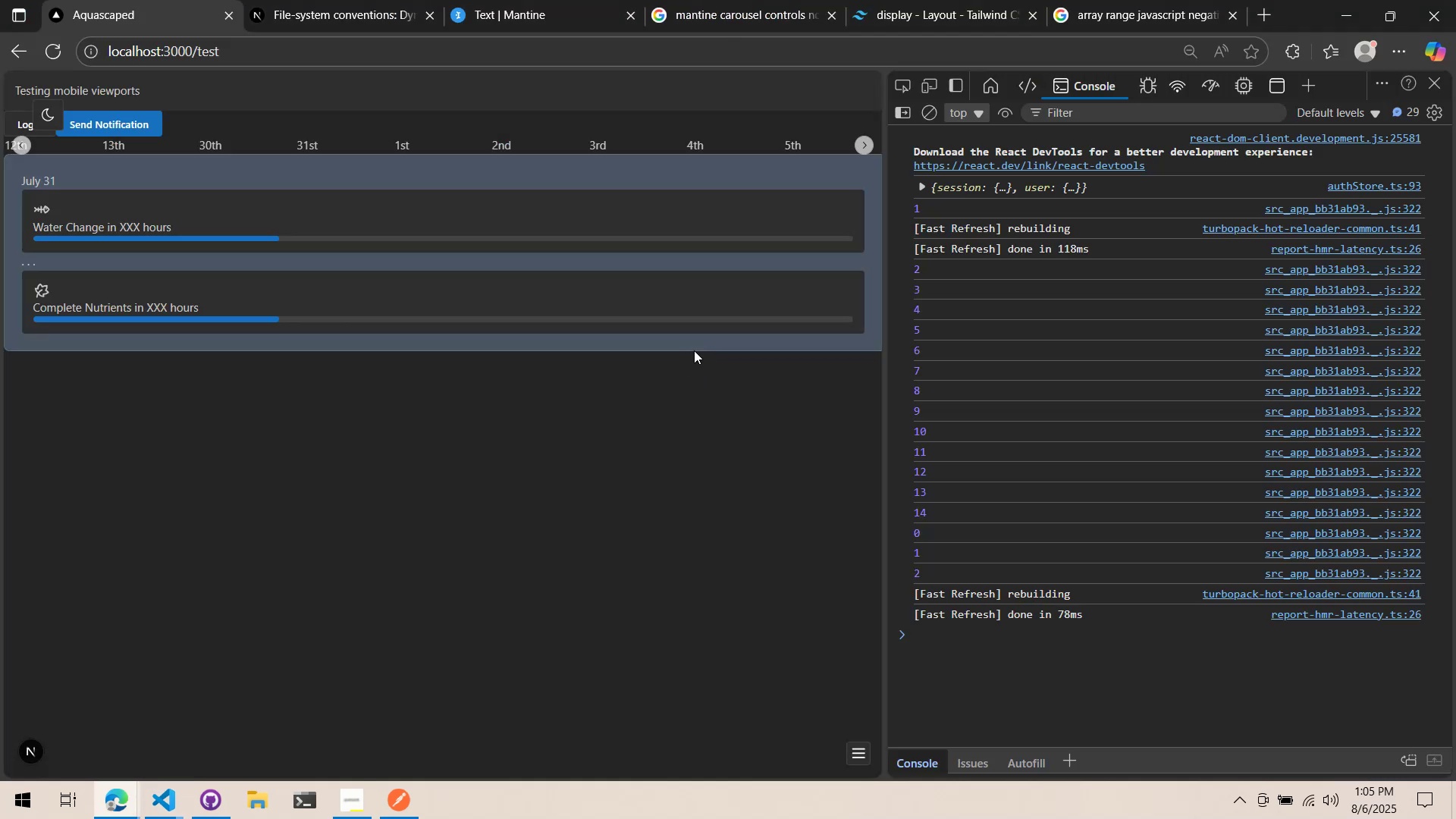 
key(Alt+Tab)
 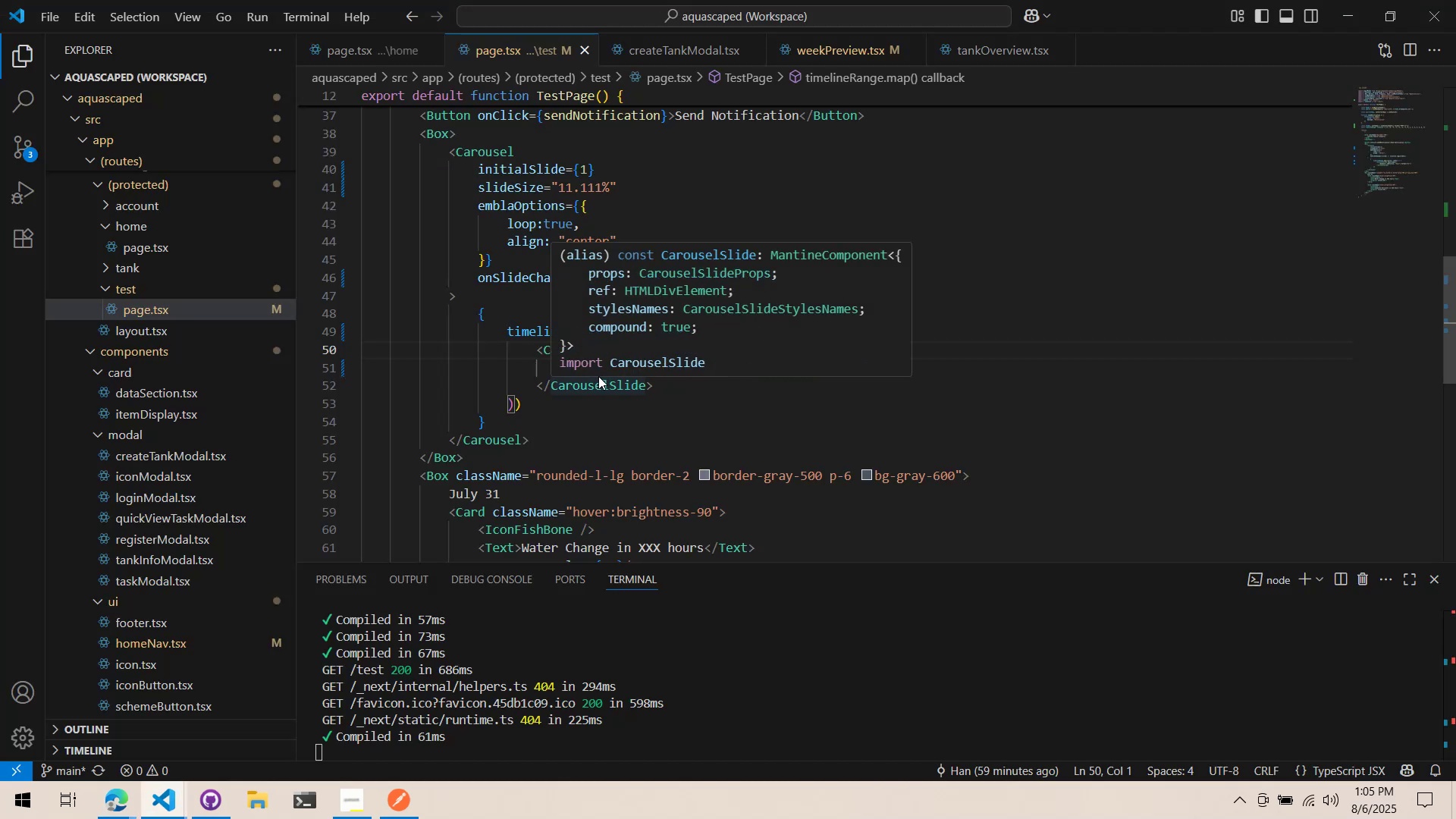 
scroll: coordinate [593, 420], scroll_direction: down, amount: 2.0
 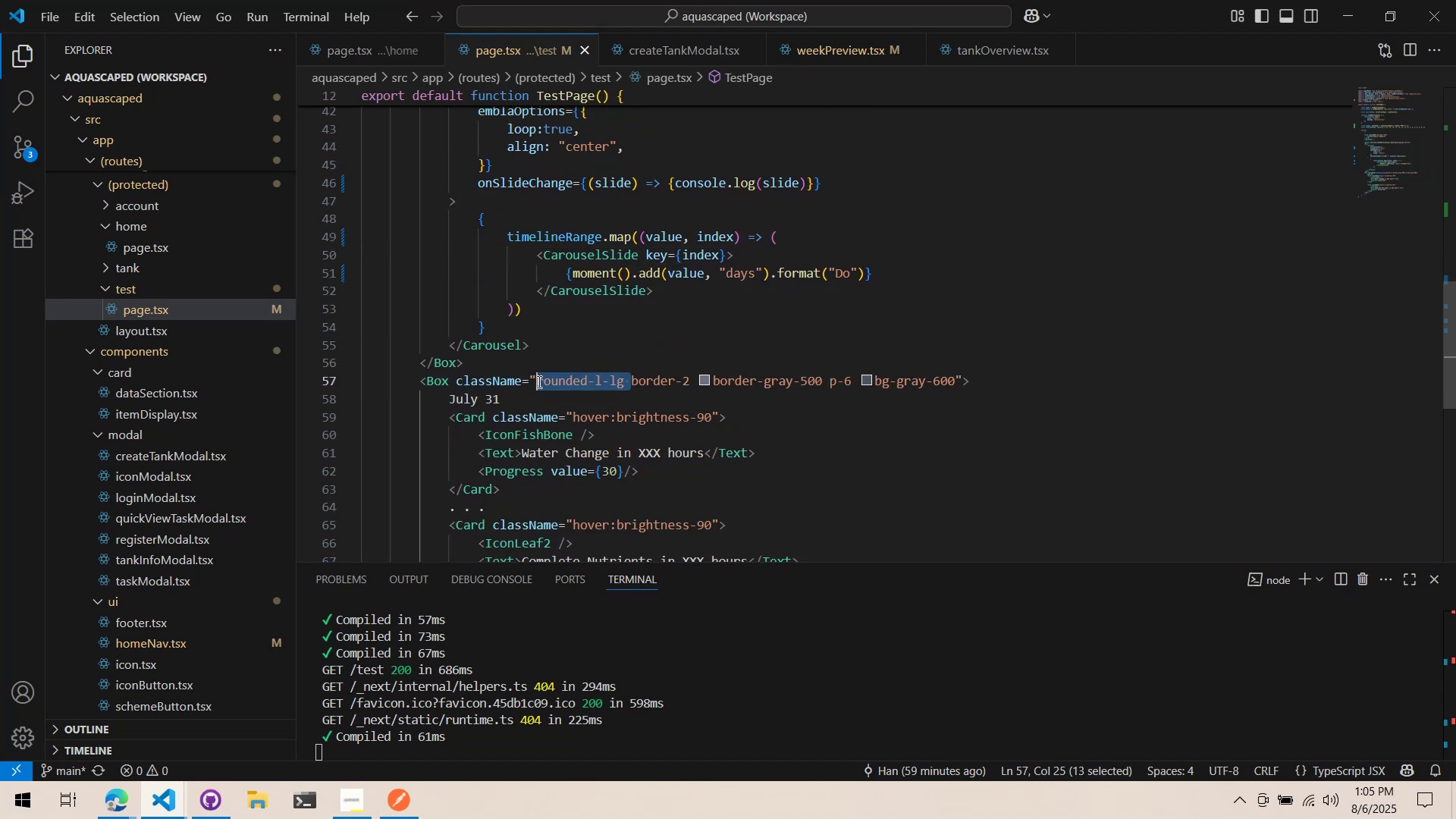 
key(Control+ControlLeft)
 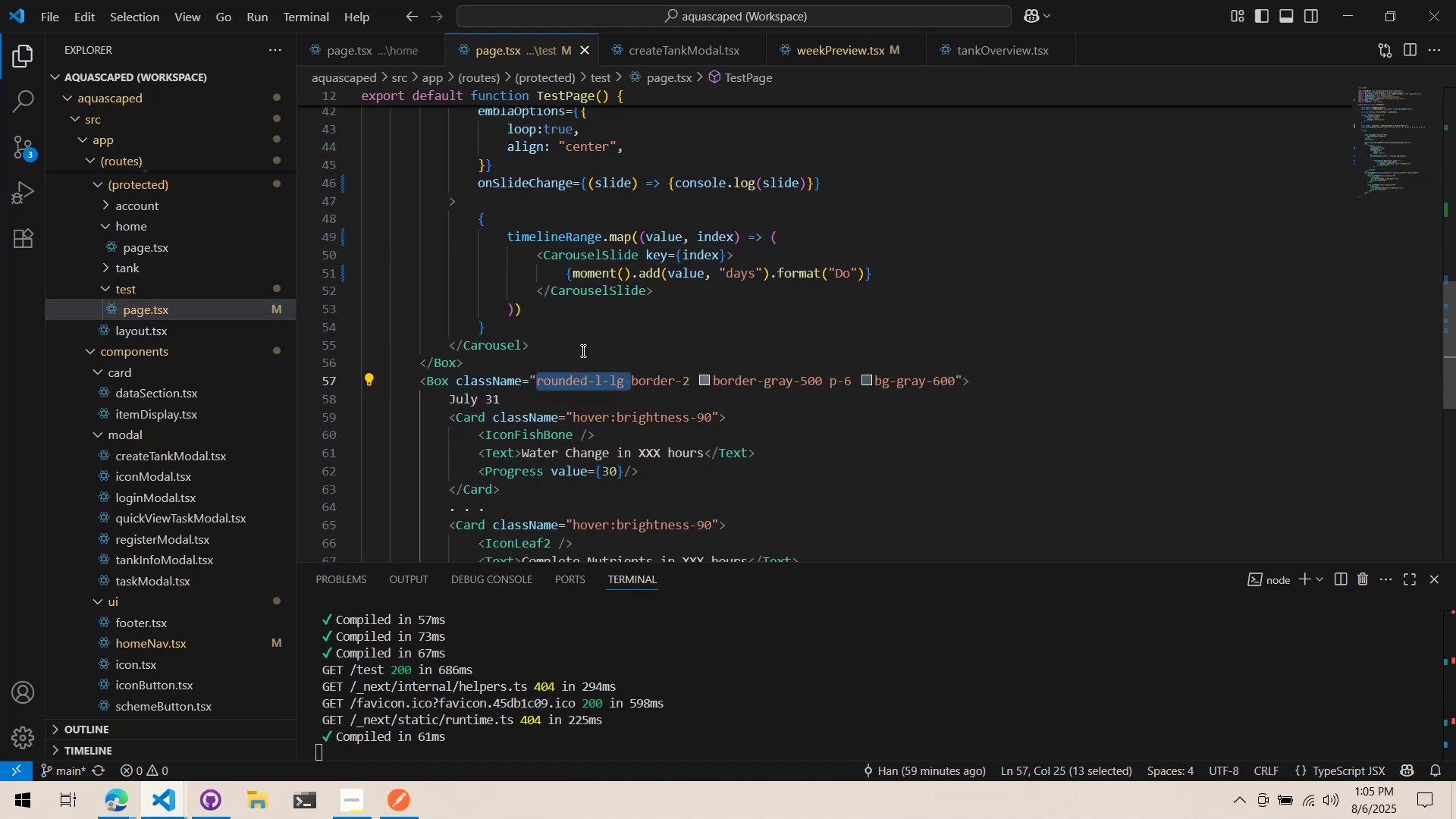 
key(Control+X)
 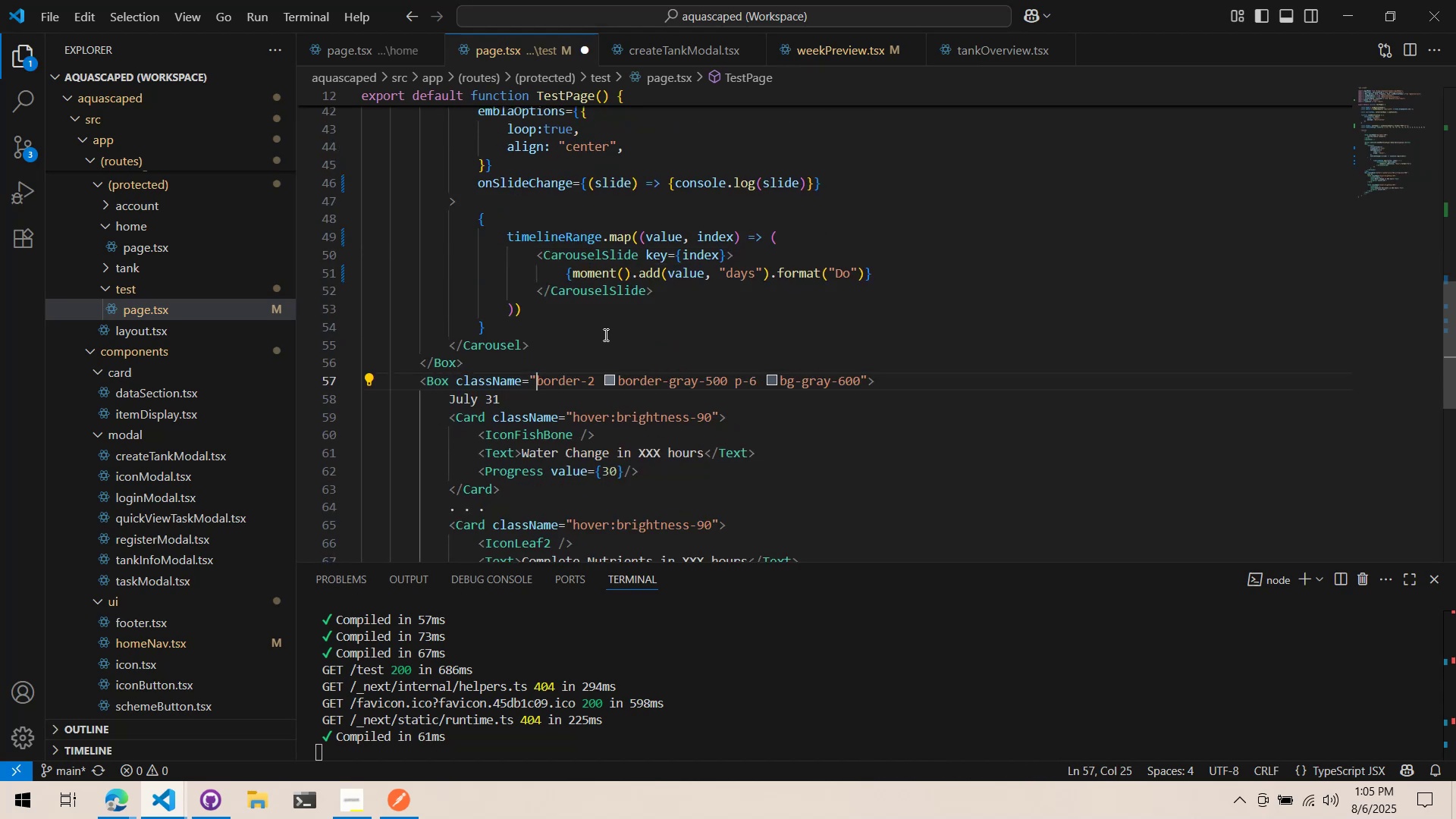 
key(Control+ControlLeft)
 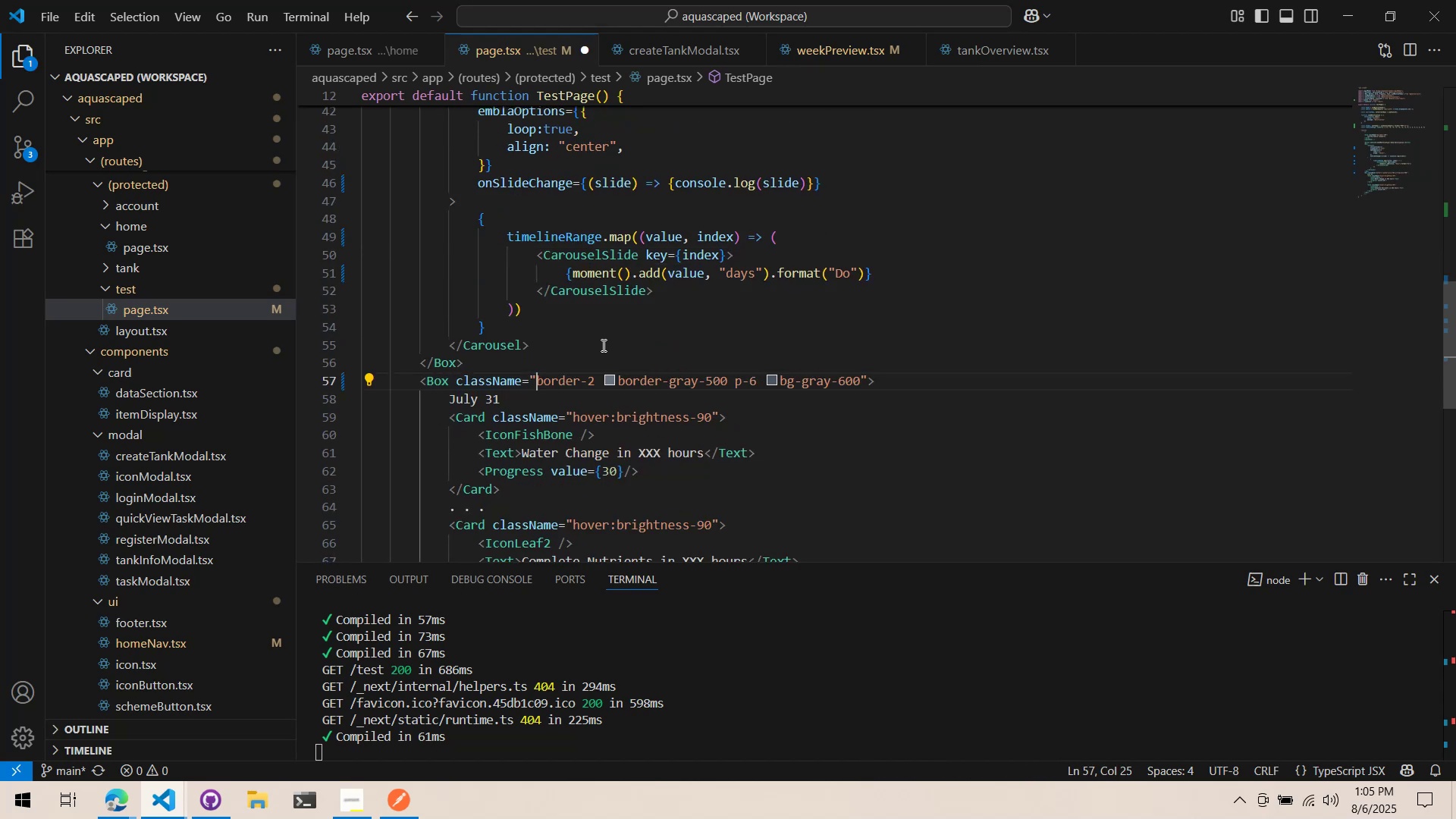 
key(Control+S)
 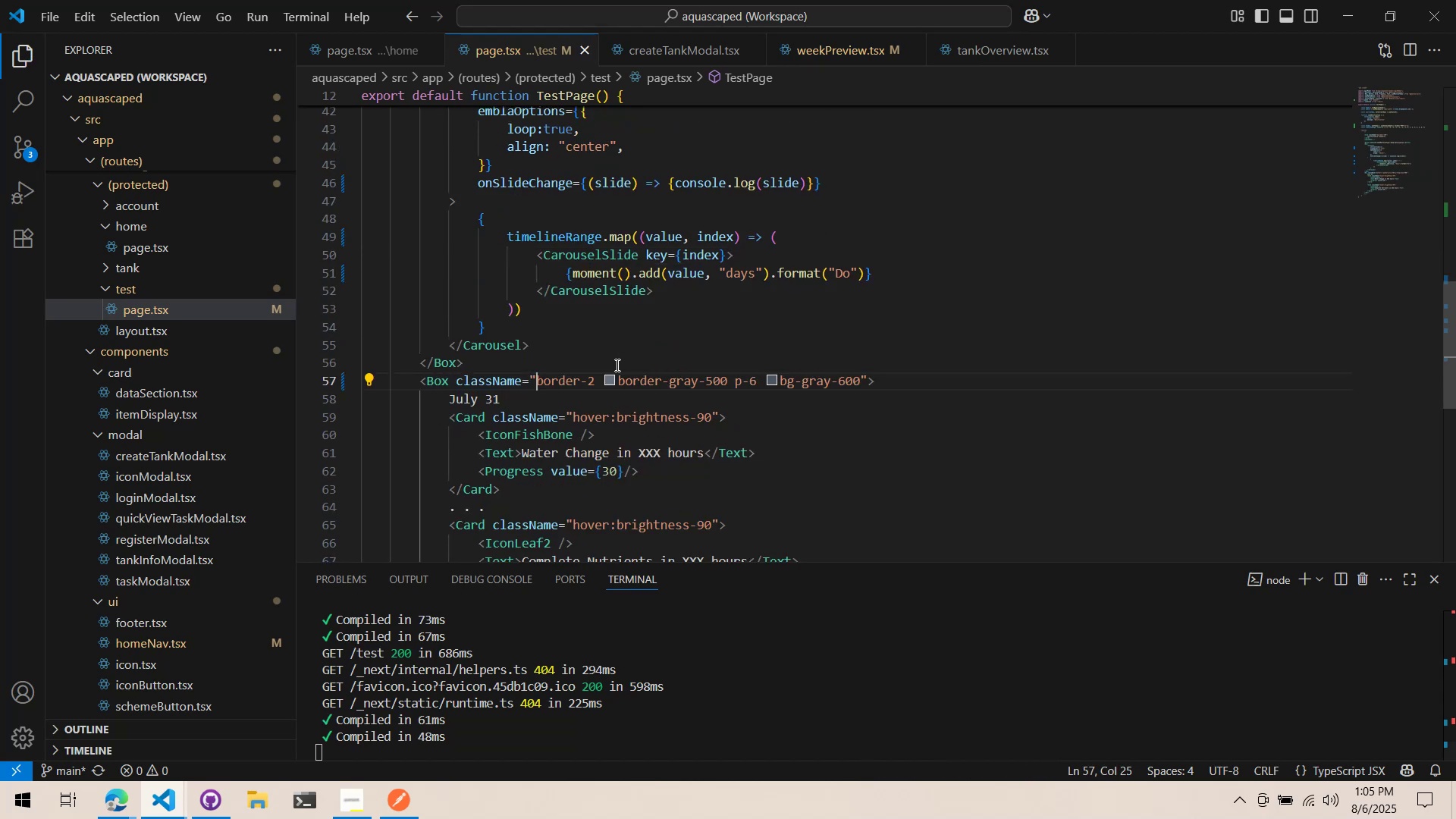 
key(Alt+AltLeft)
 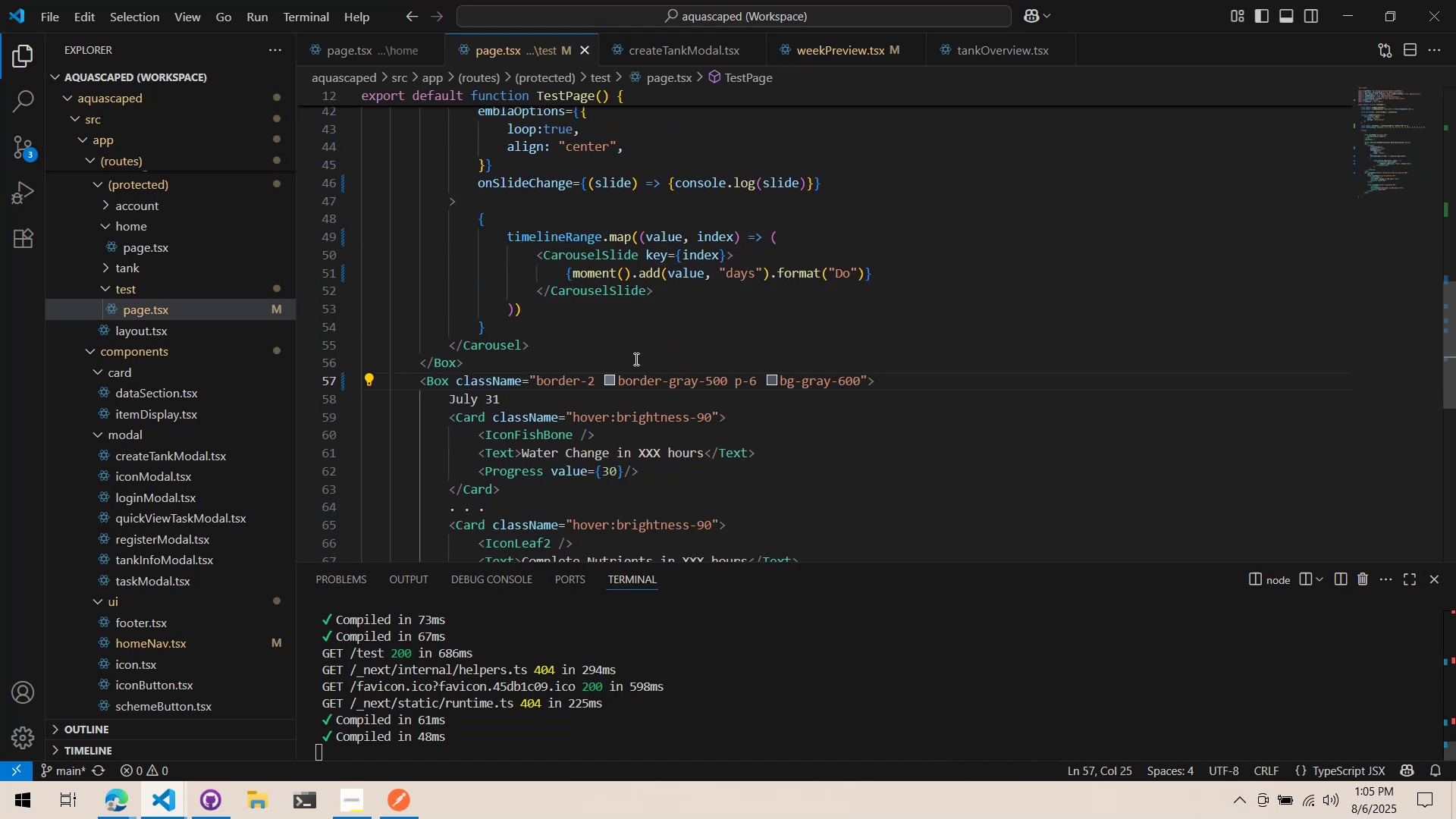 
key(Alt+Tab)
 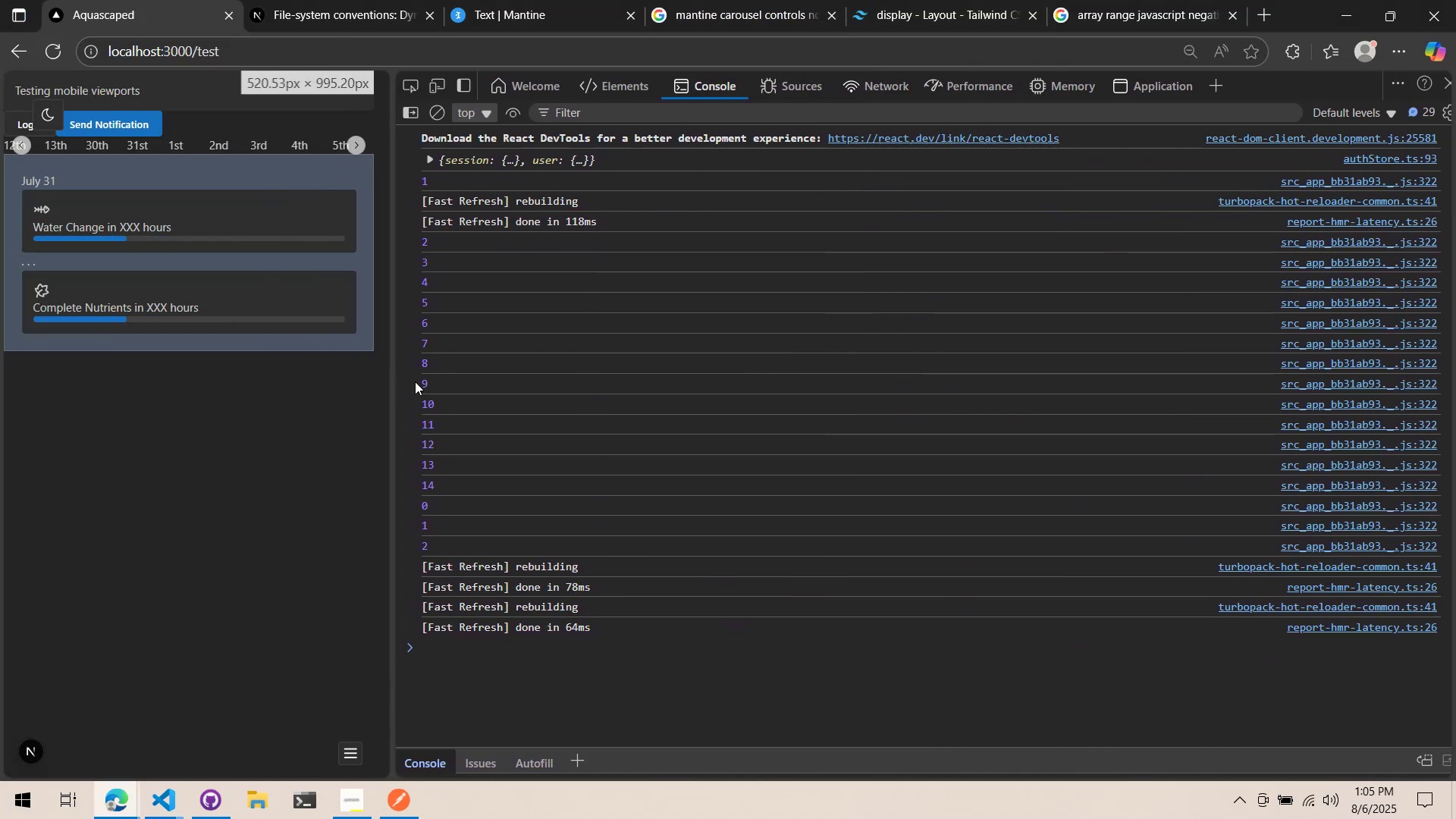 
key(Alt+AltLeft)
 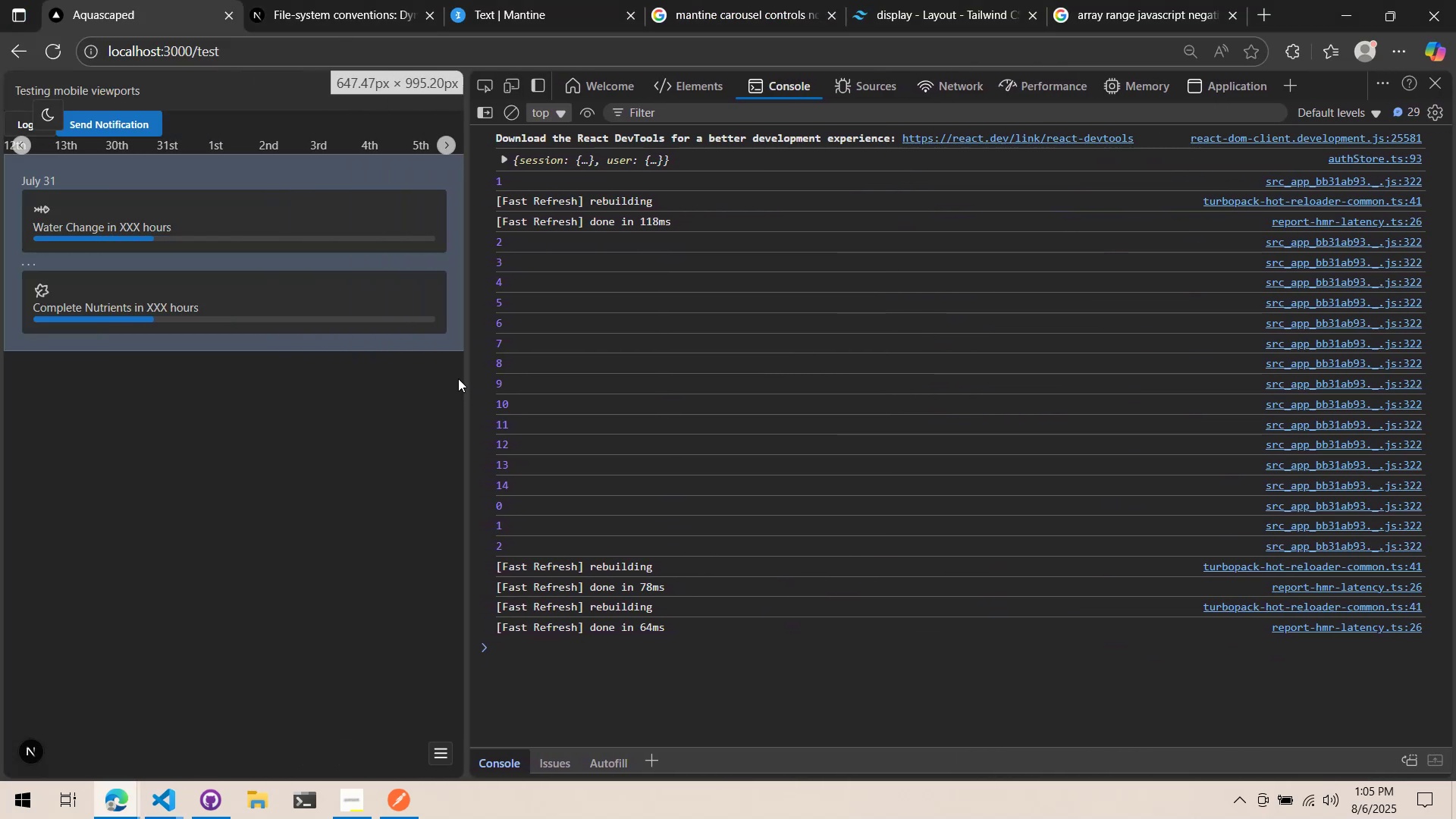 
key(Alt+Tab)
 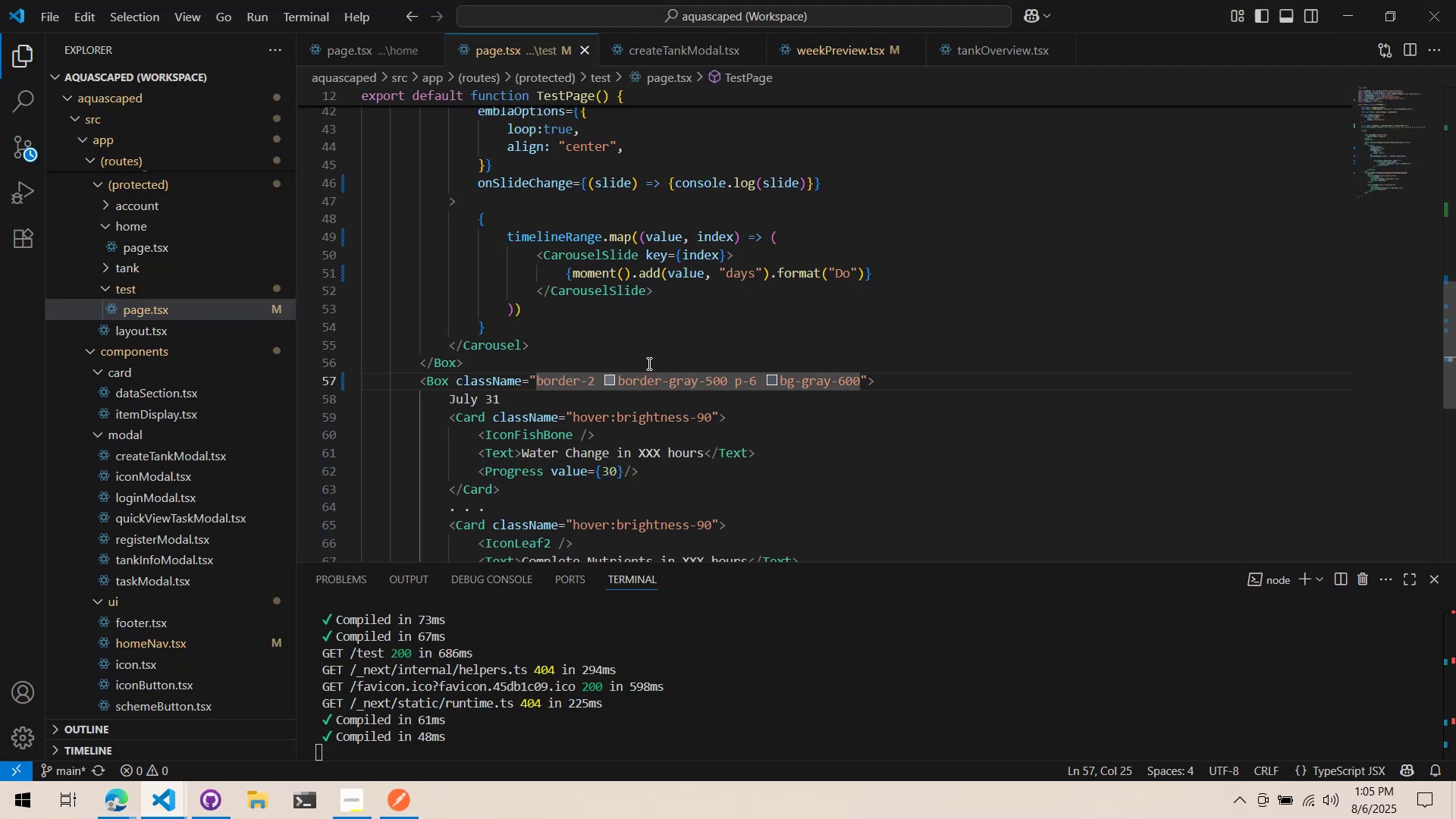 
scroll: coordinate [646, 365], scroll_direction: up, amount: 6.0
 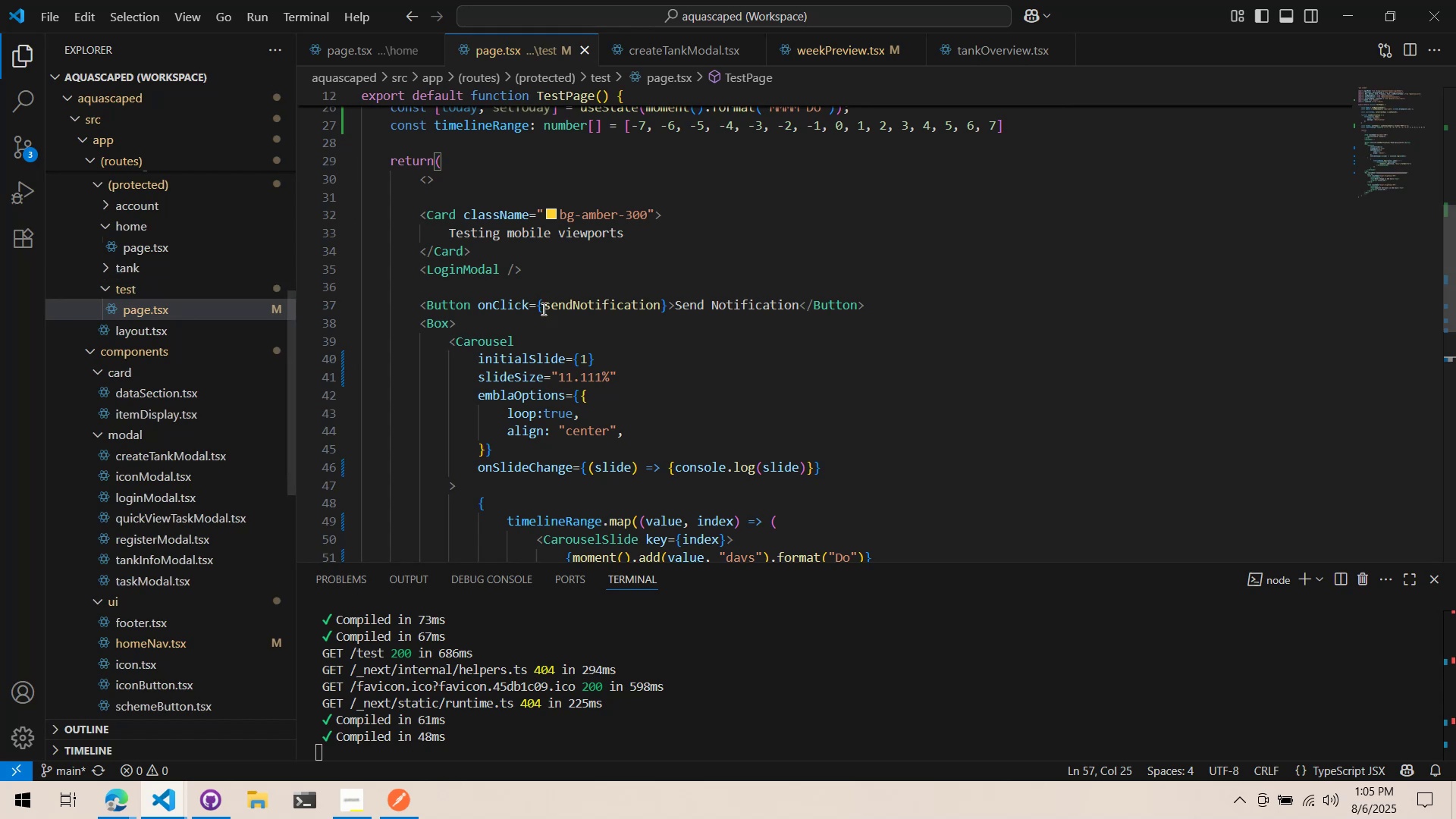 
scroll: coordinate [505, 299], scroll_direction: down, amount: 2.0
 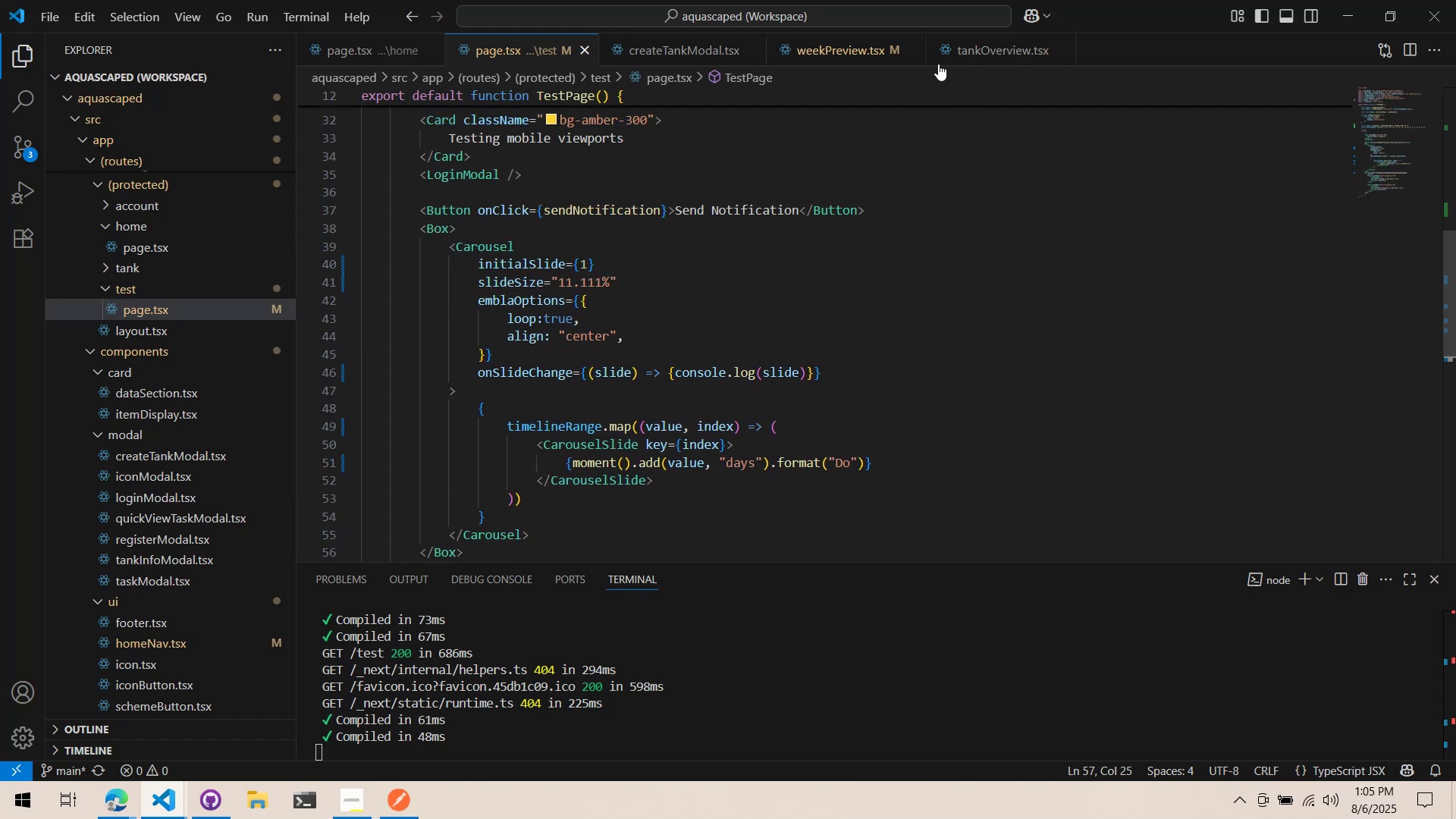 
left_click([844, 55])
 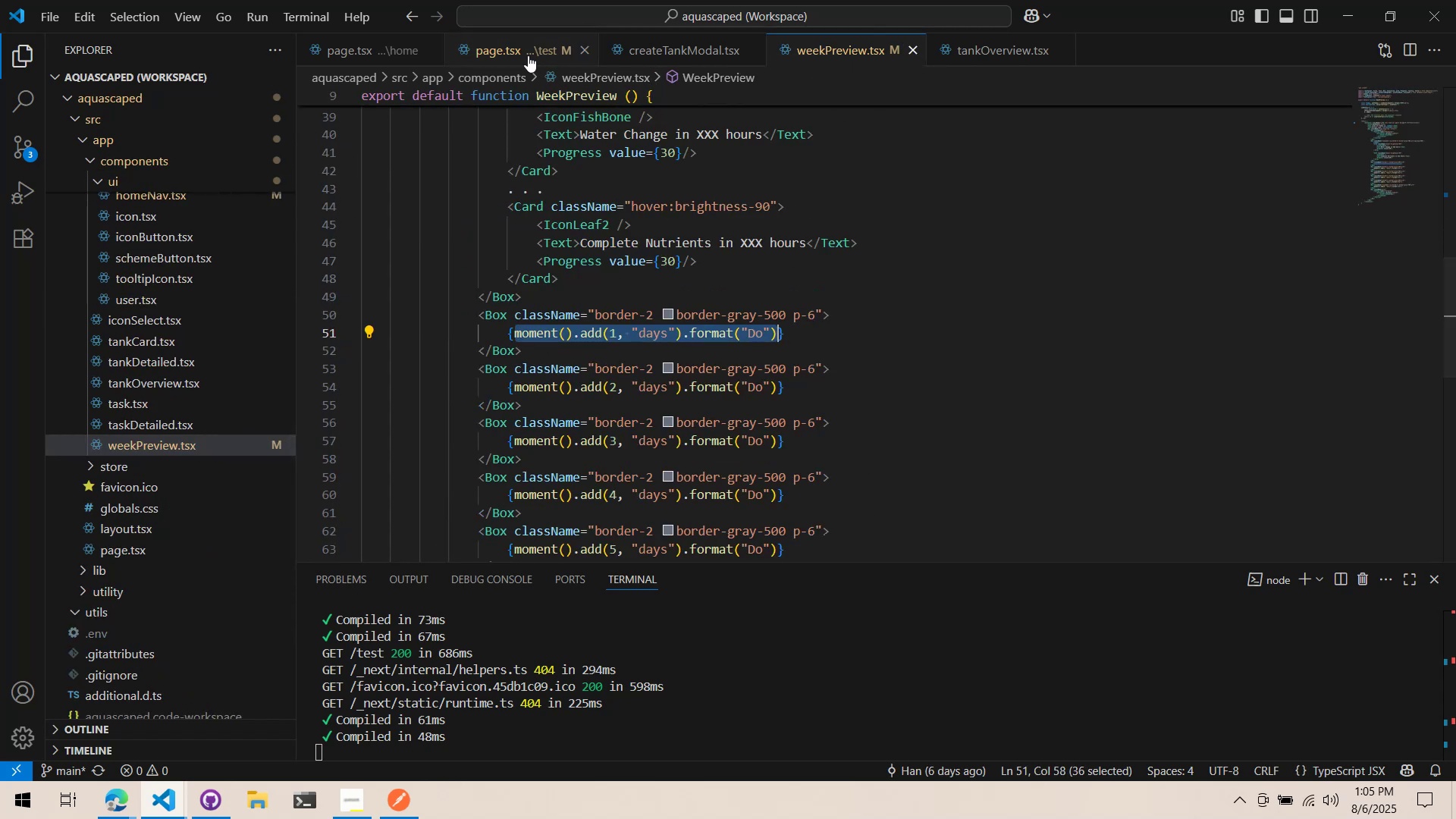 
scroll: coordinate [573, 153], scroll_direction: up, amount: 13.0
 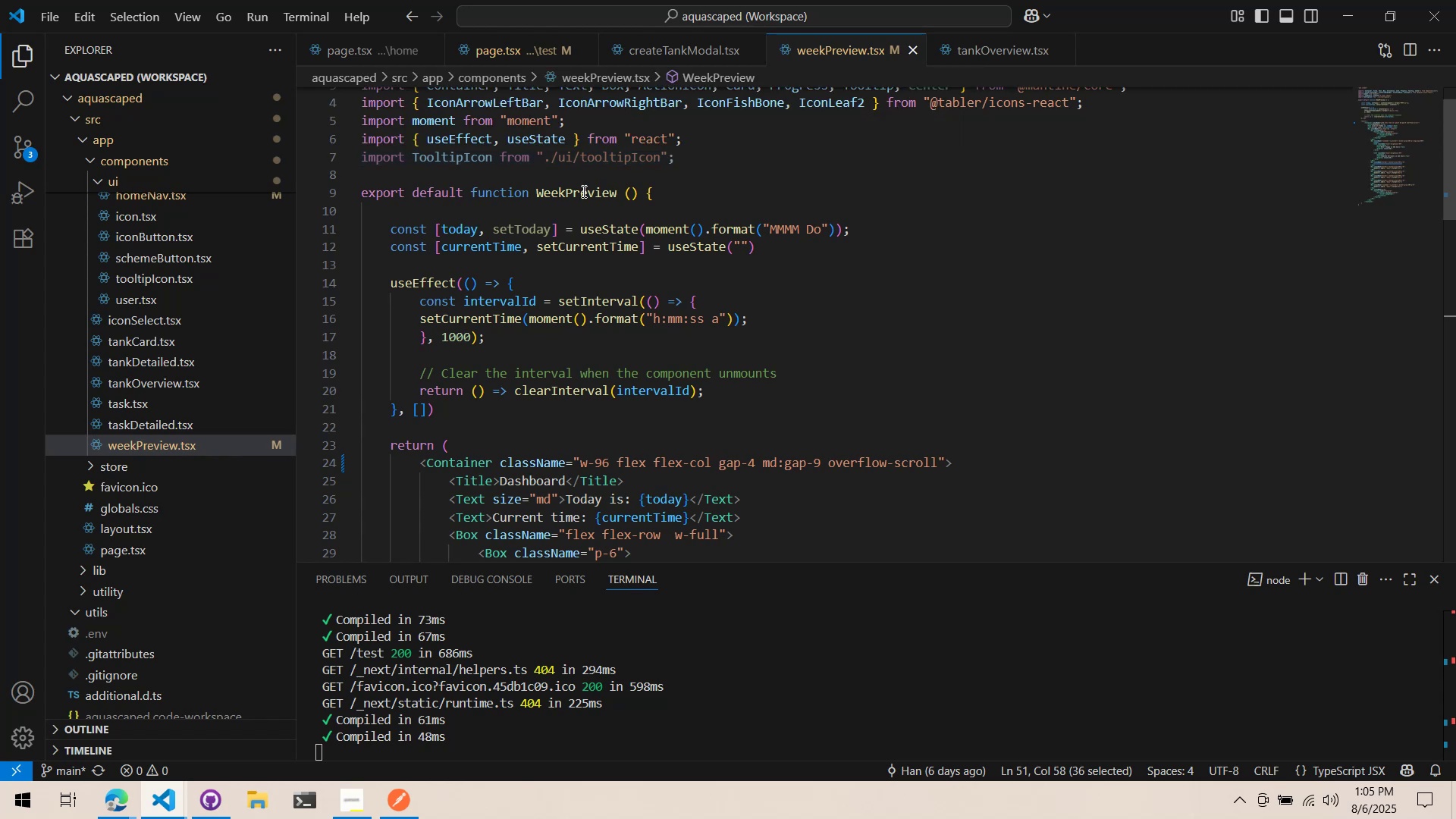 
key(Alt+AltLeft)
 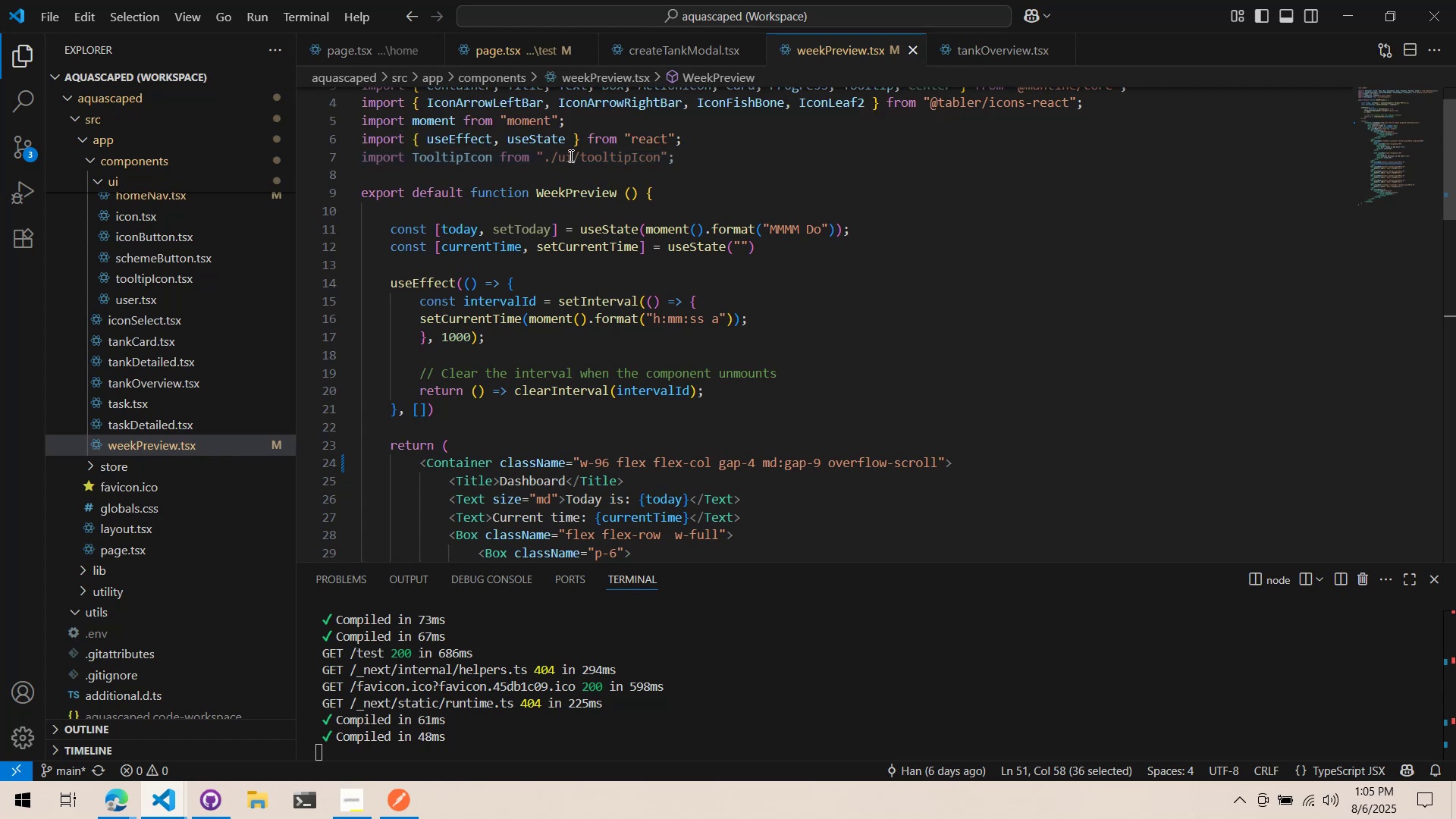 
key(Alt+Tab)
 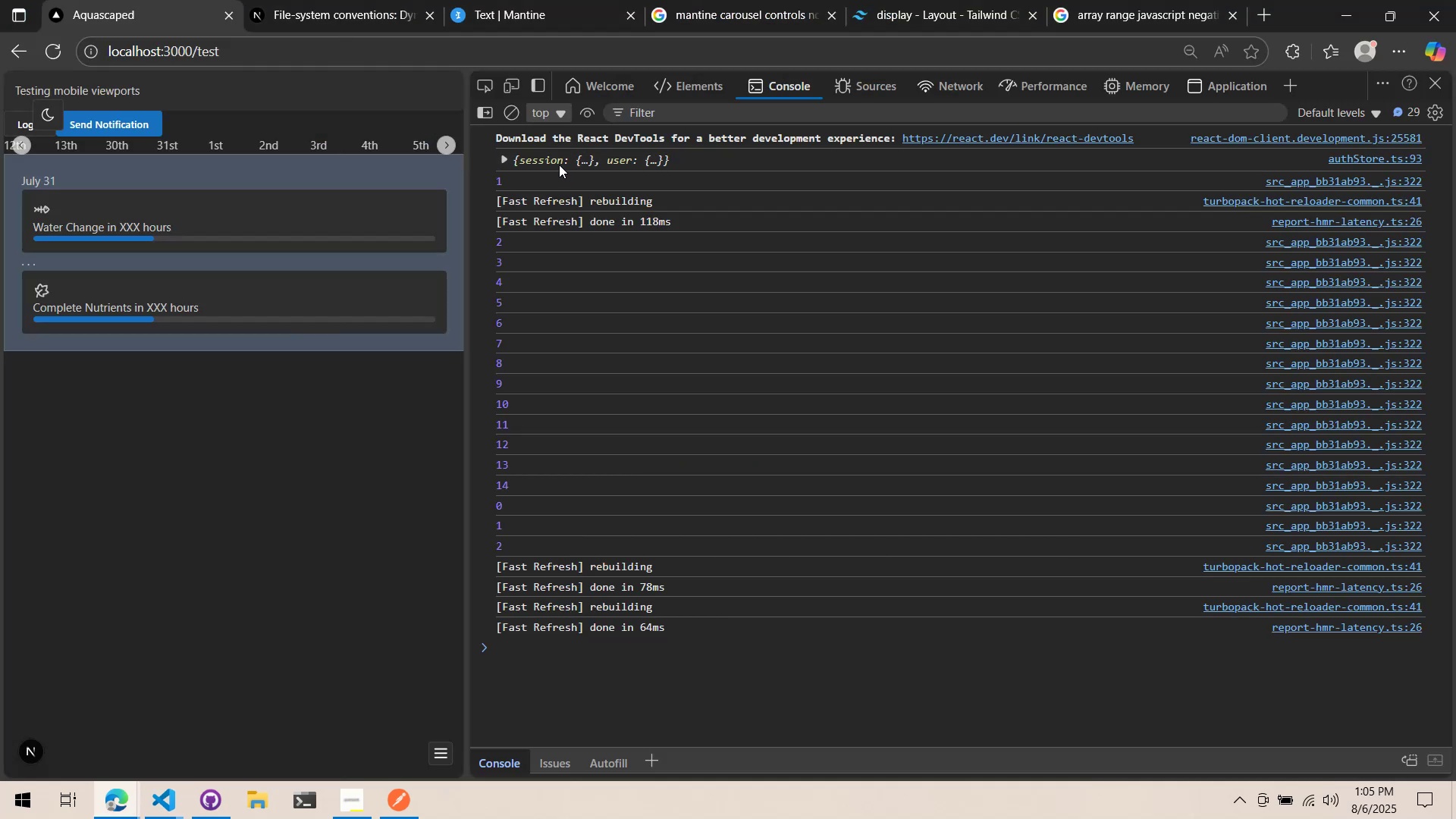 
key(Alt+AltLeft)
 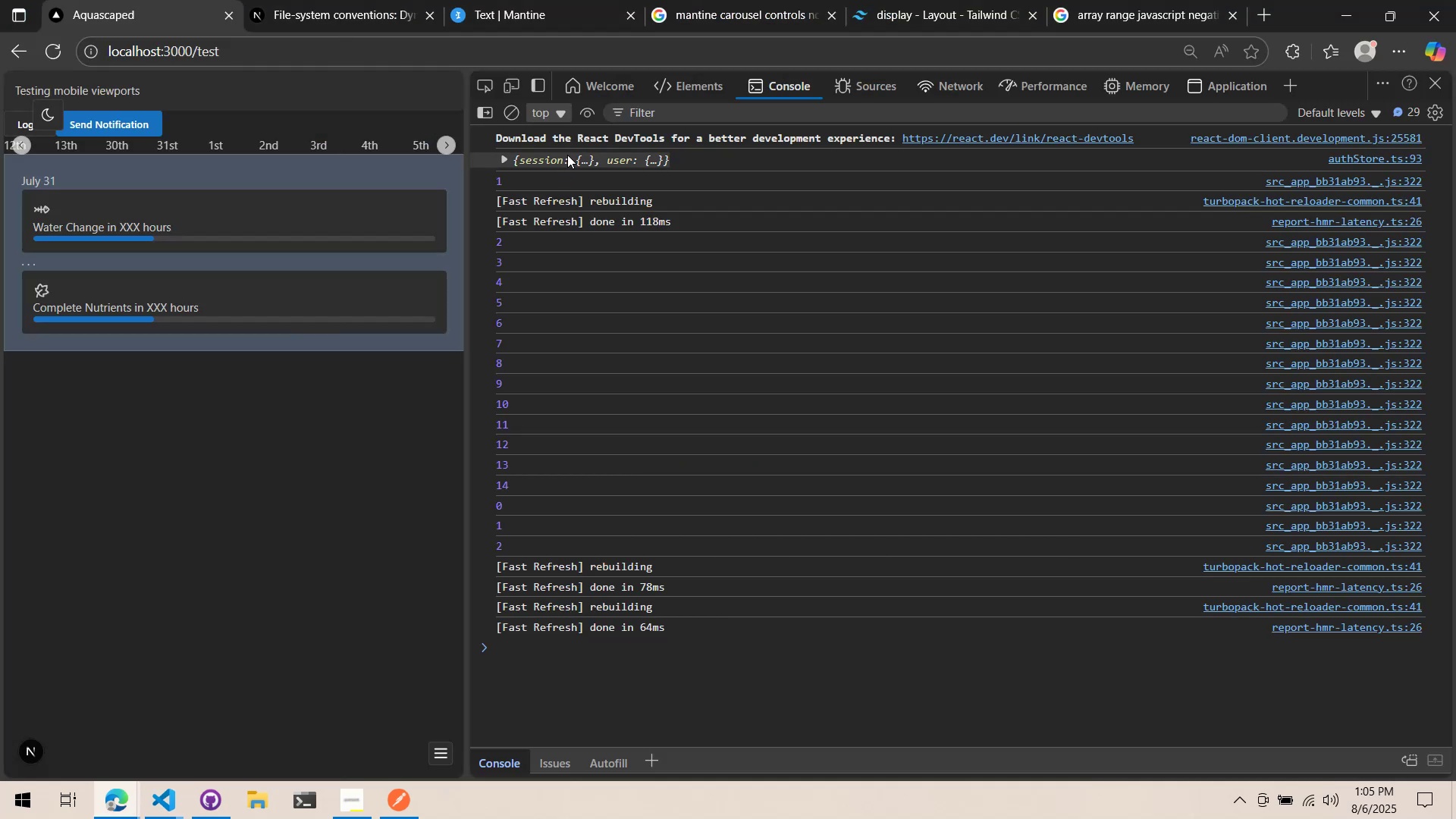 
key(Alt+Tab)
 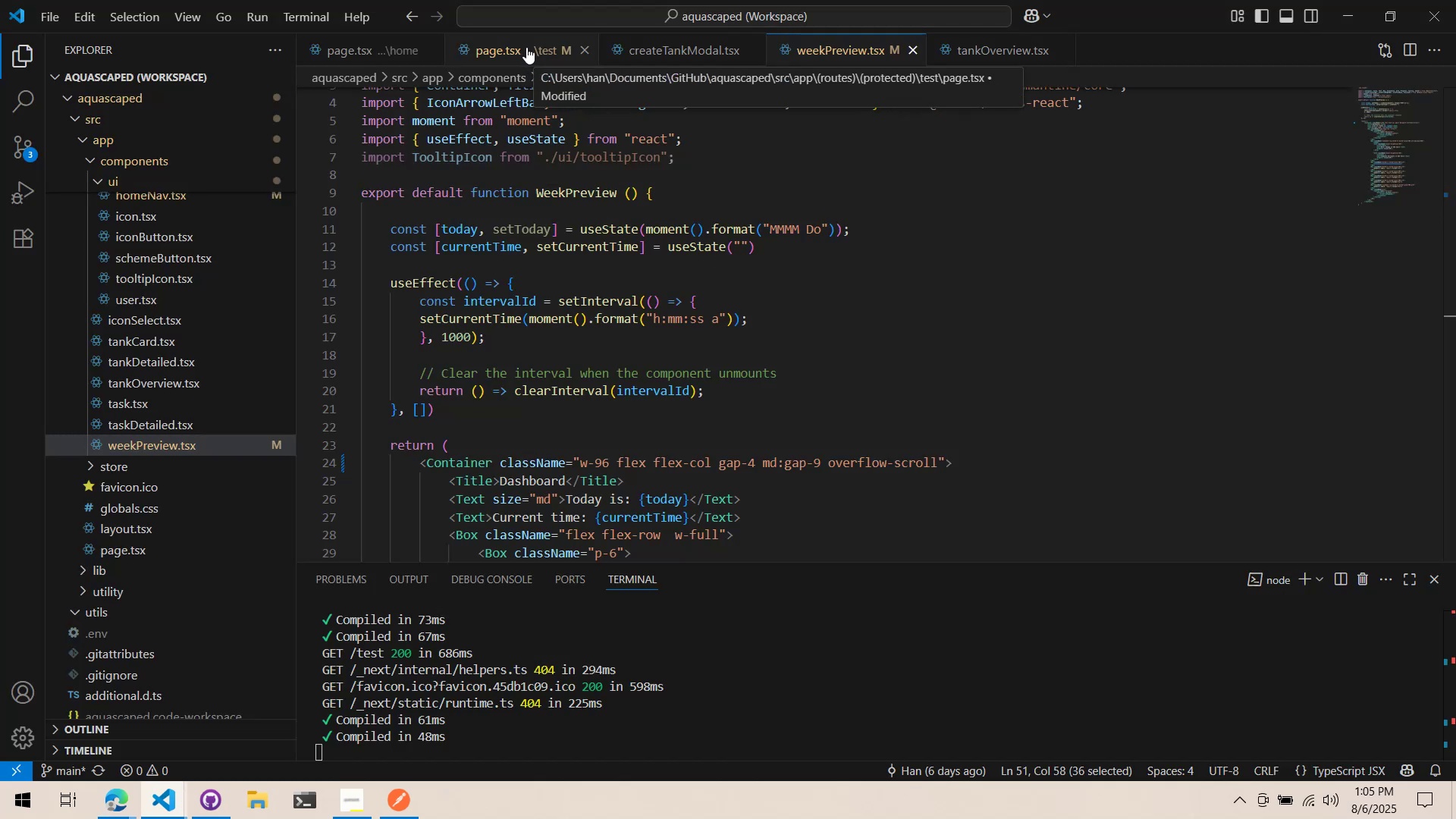 
left_click([528, 56])
 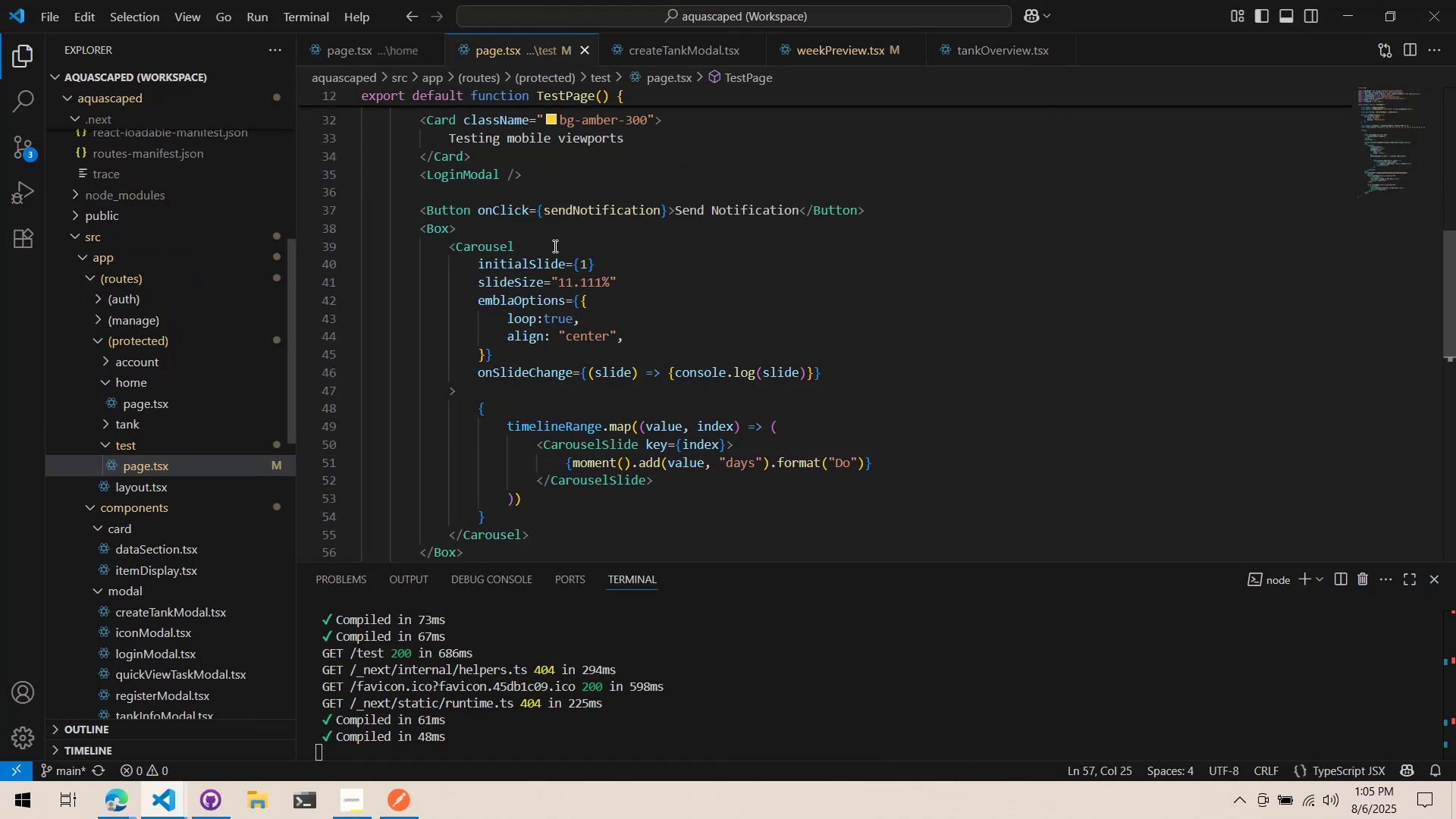 
scroll: coordinate [569, 262], scroll_direction: up, amount: 9.0
 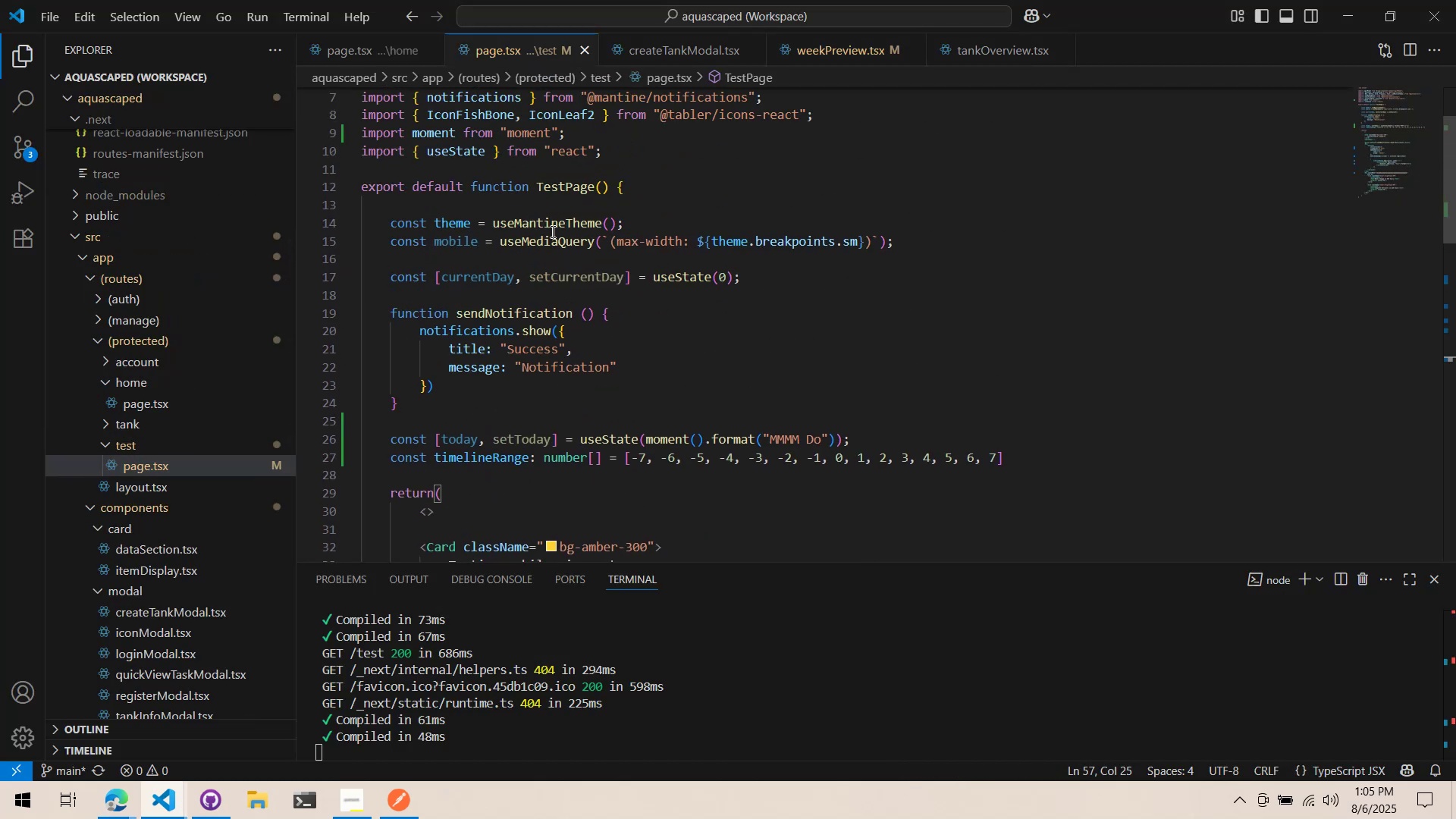 
scroll: coordinate [541, 325], scroll_direction: down, amount: 17.0
 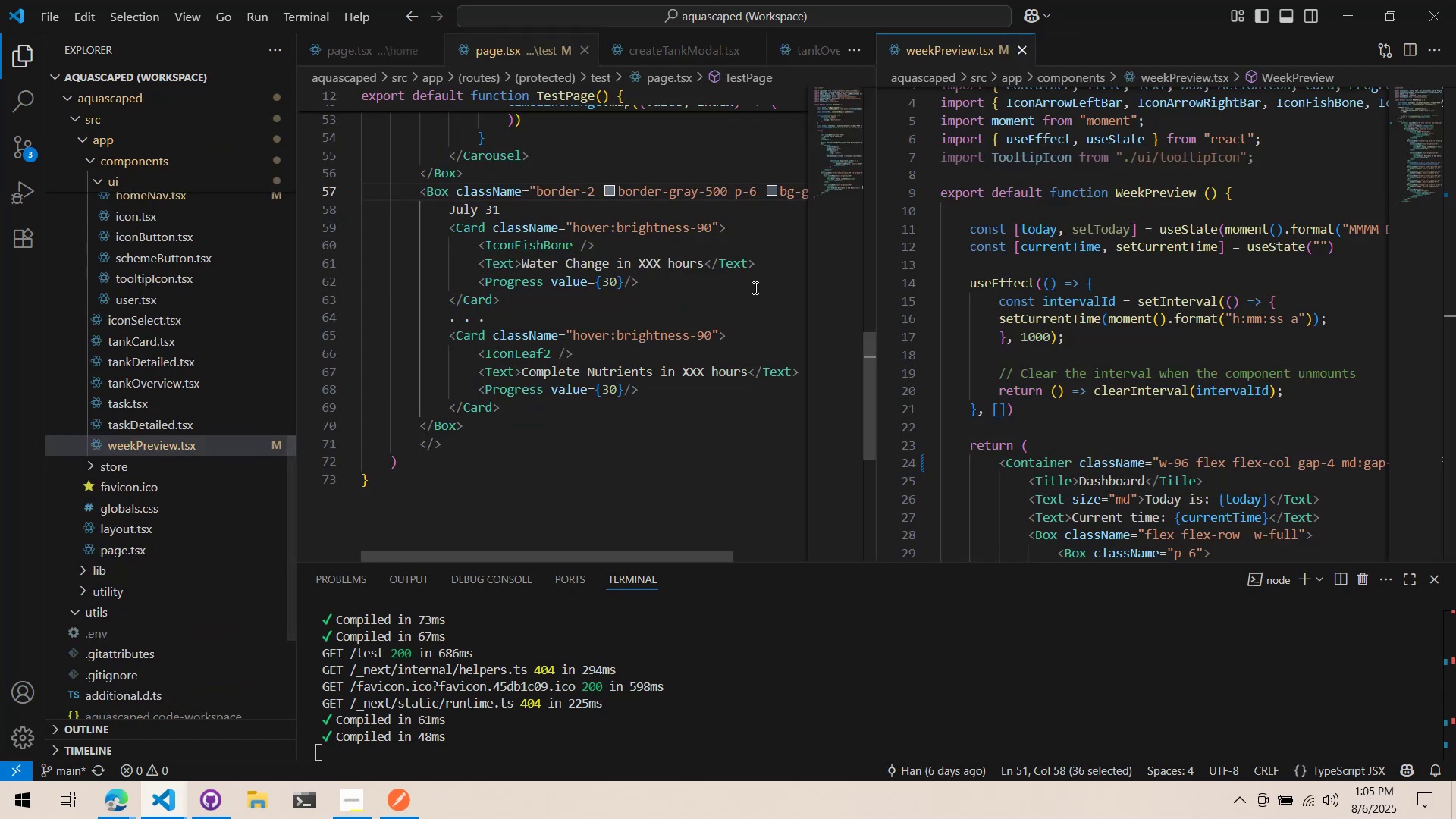 
scroll: coordinate [637, 317], scroll_direction: up, amount: 4.0
 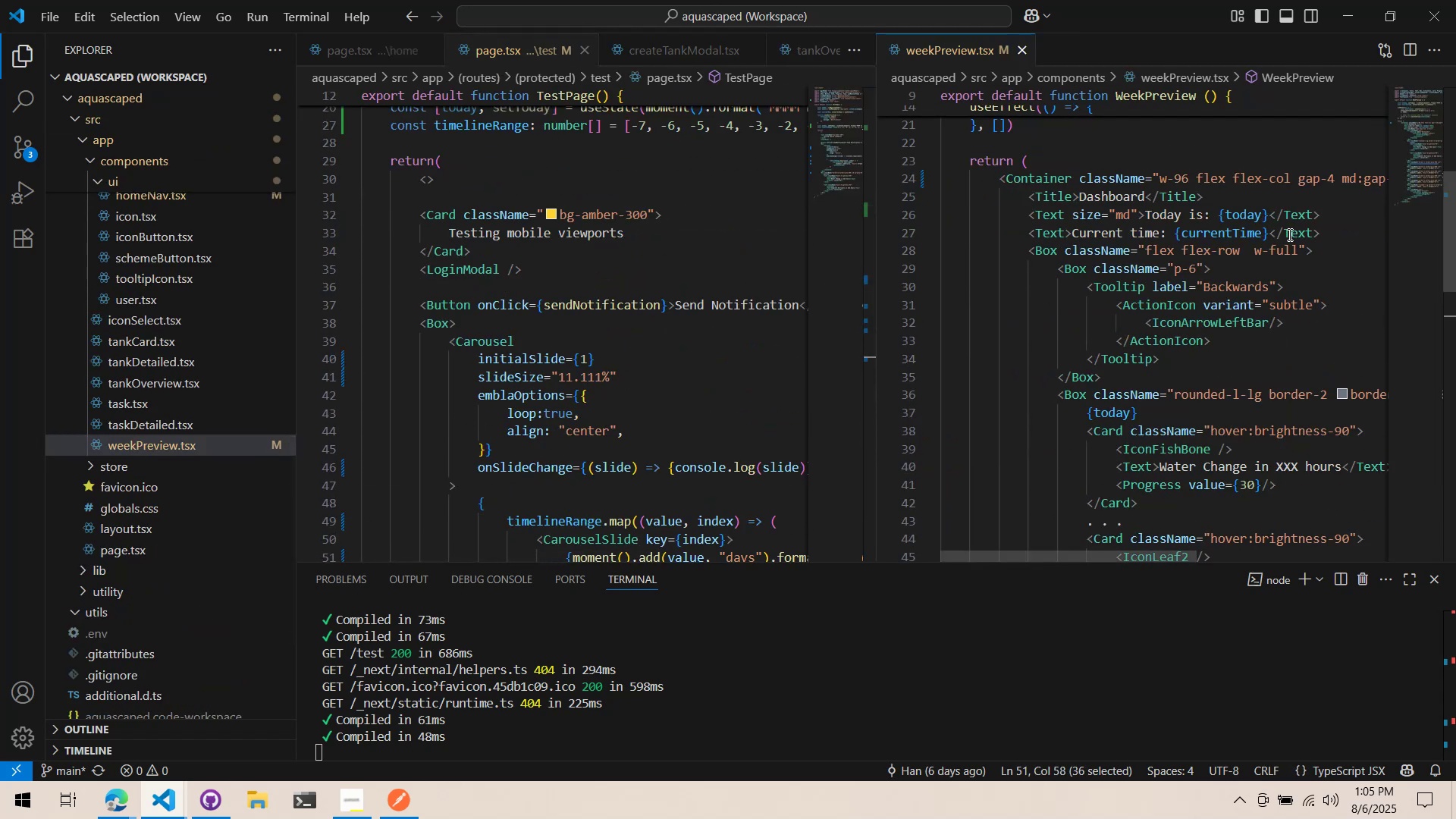 
wait(5.23)
 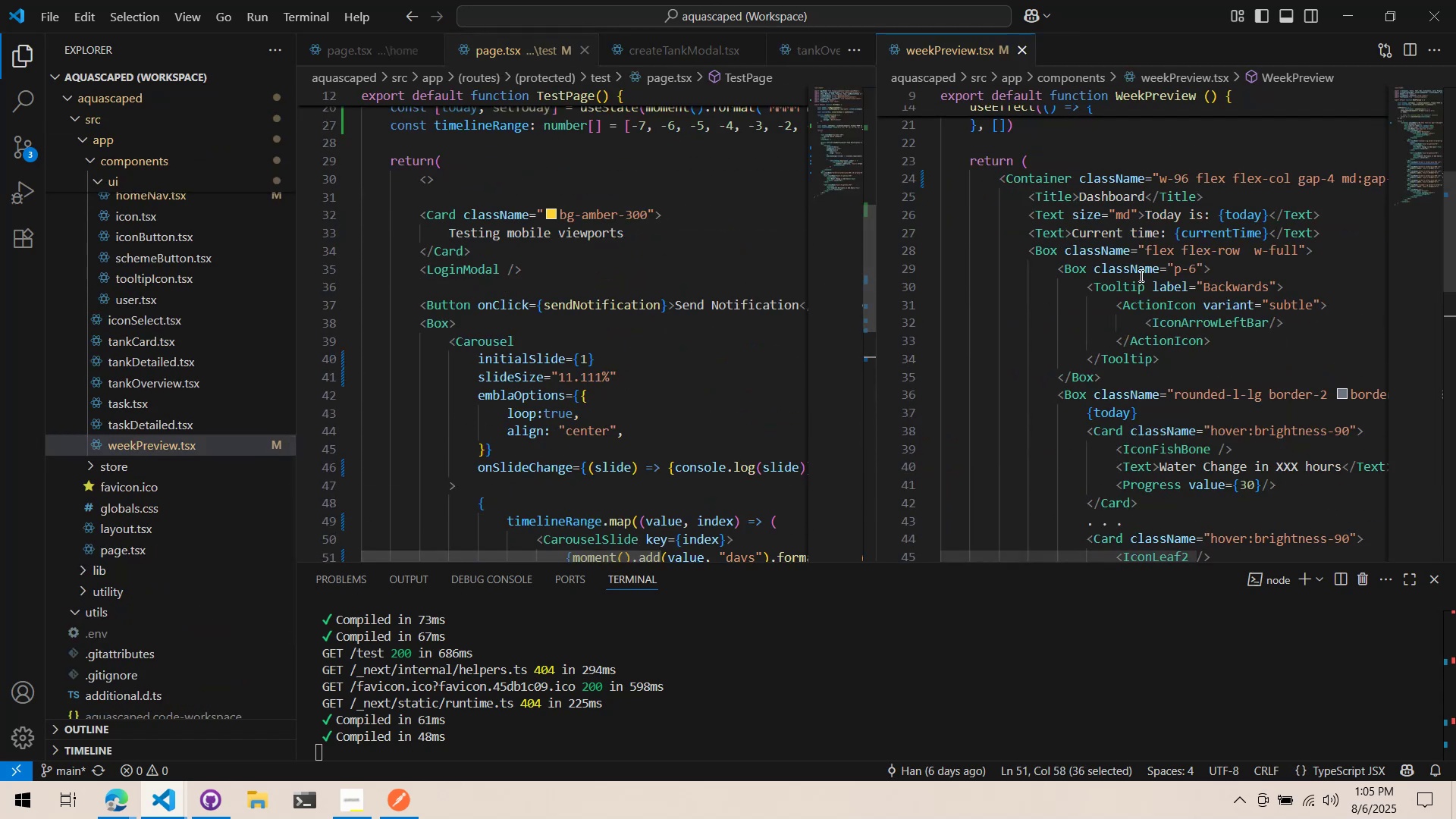 
double_click([1351, 236])
 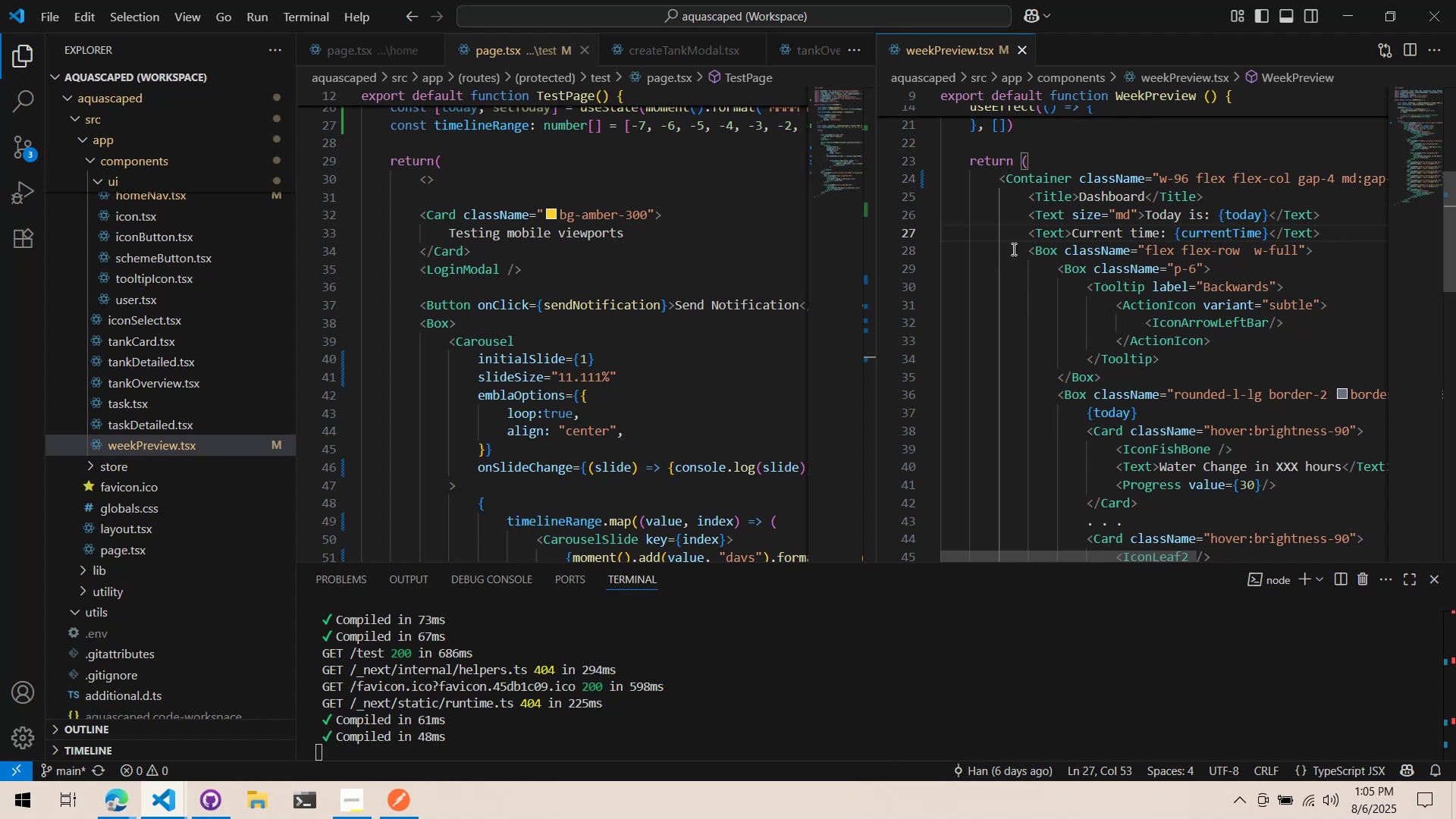 
scroll: coordinate [1060, 344], scroll_direction: down, amount: 13.0
 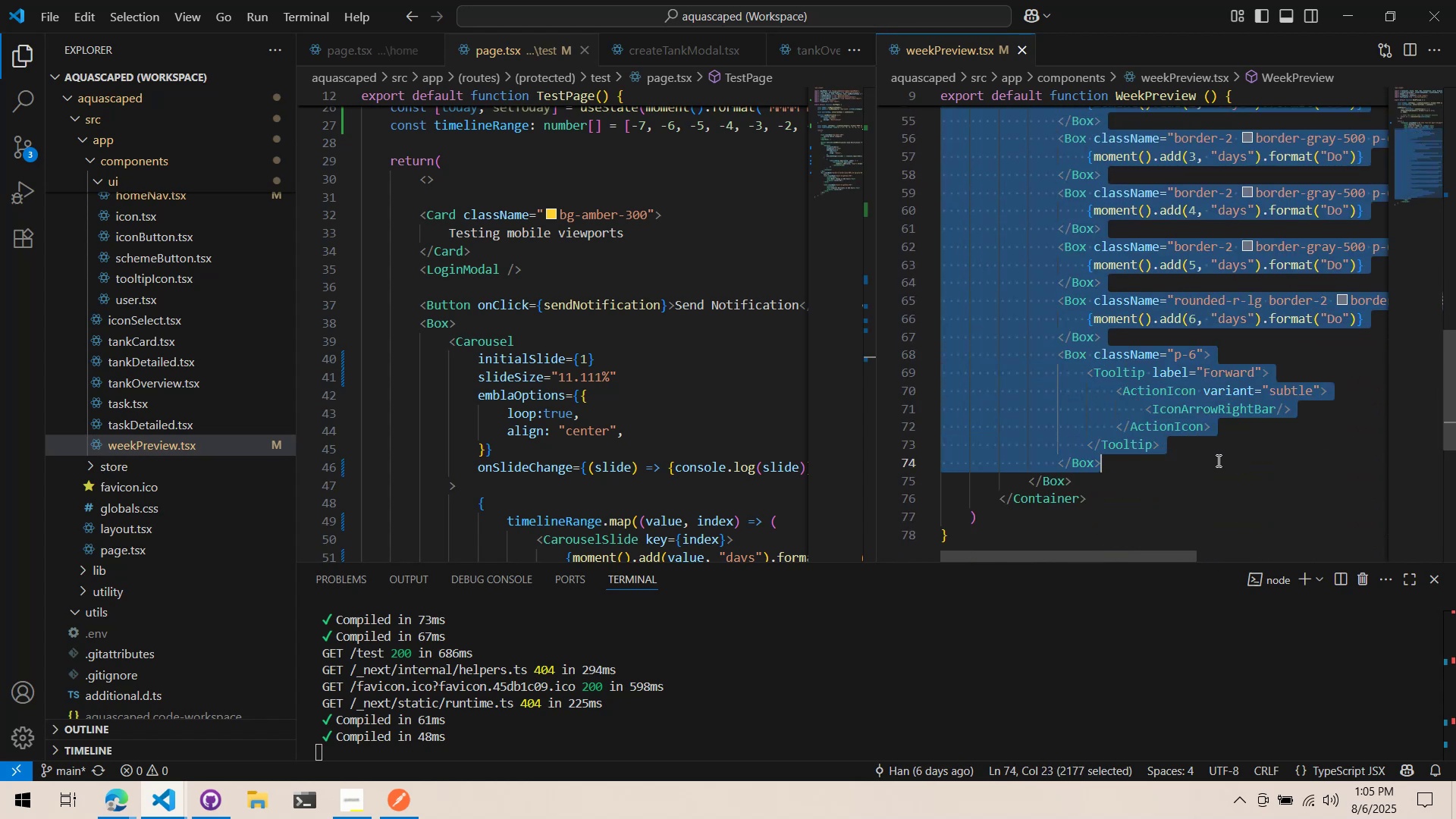 
scroll: coordinate [1248, 433], scroll_direction: up, amount: 11.0
 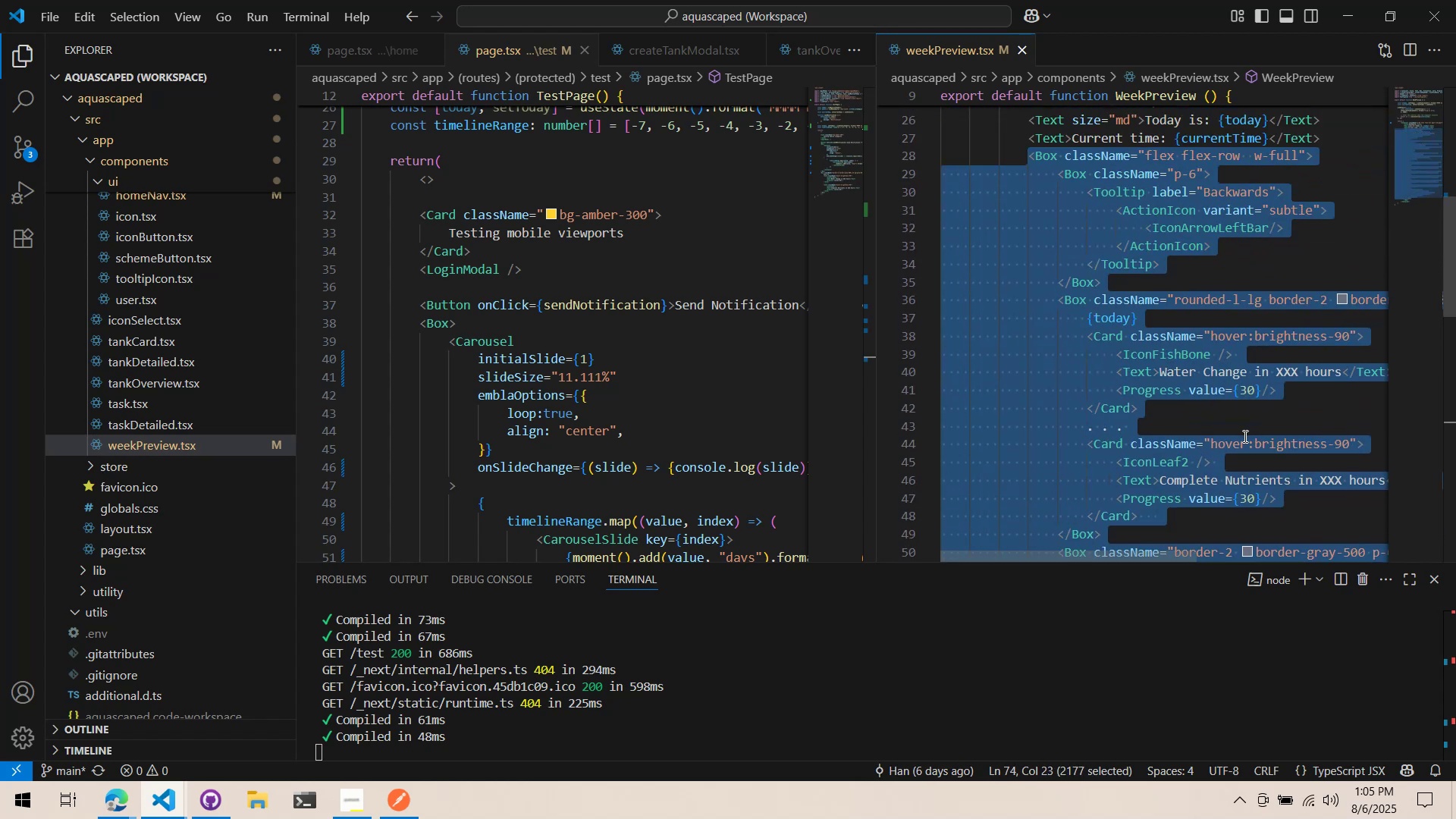 
scroll: coordinate [1239, 440], scroll_direction: down, amount: 6.0
 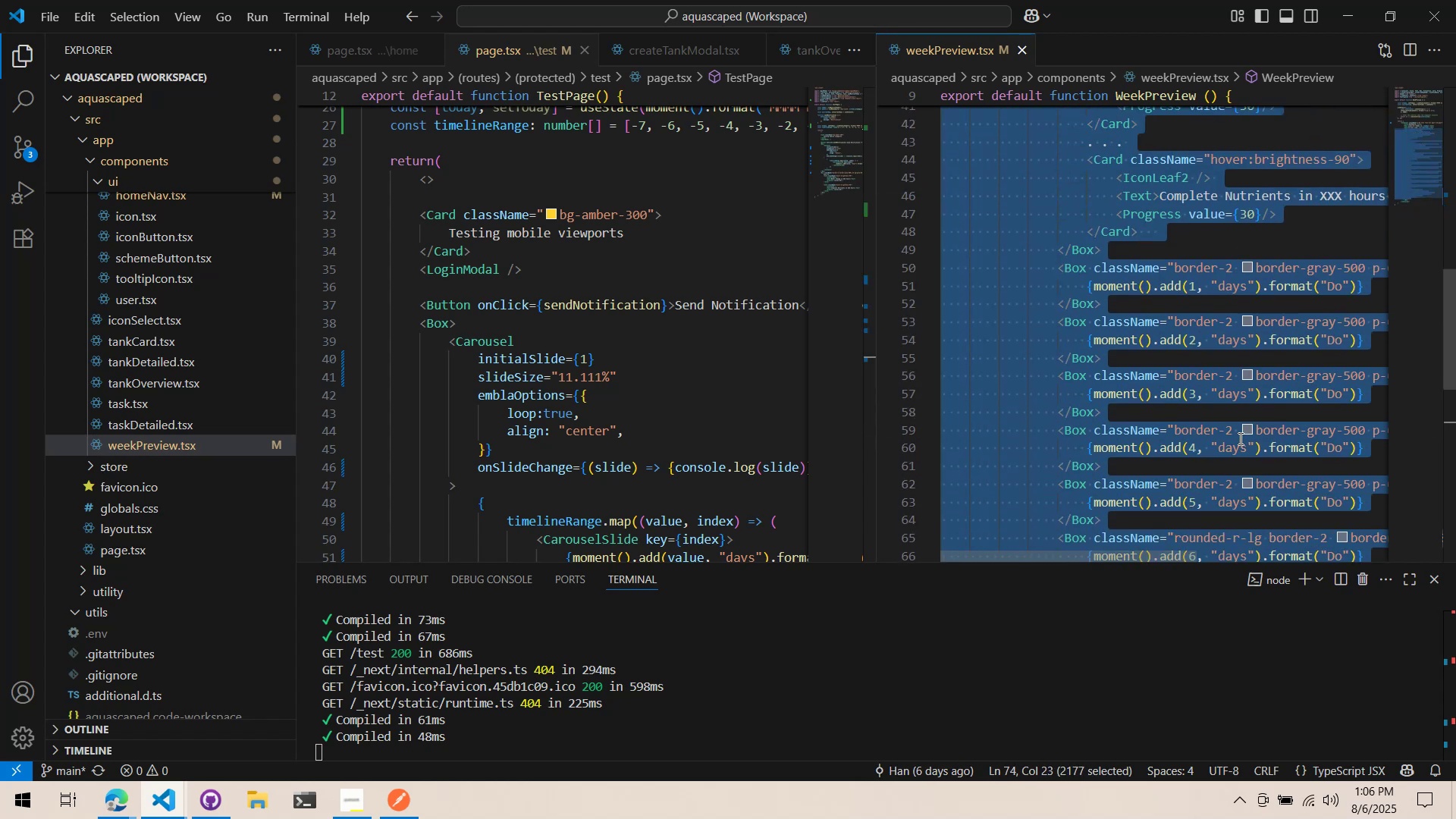 
key(Control+ControlLeft)
 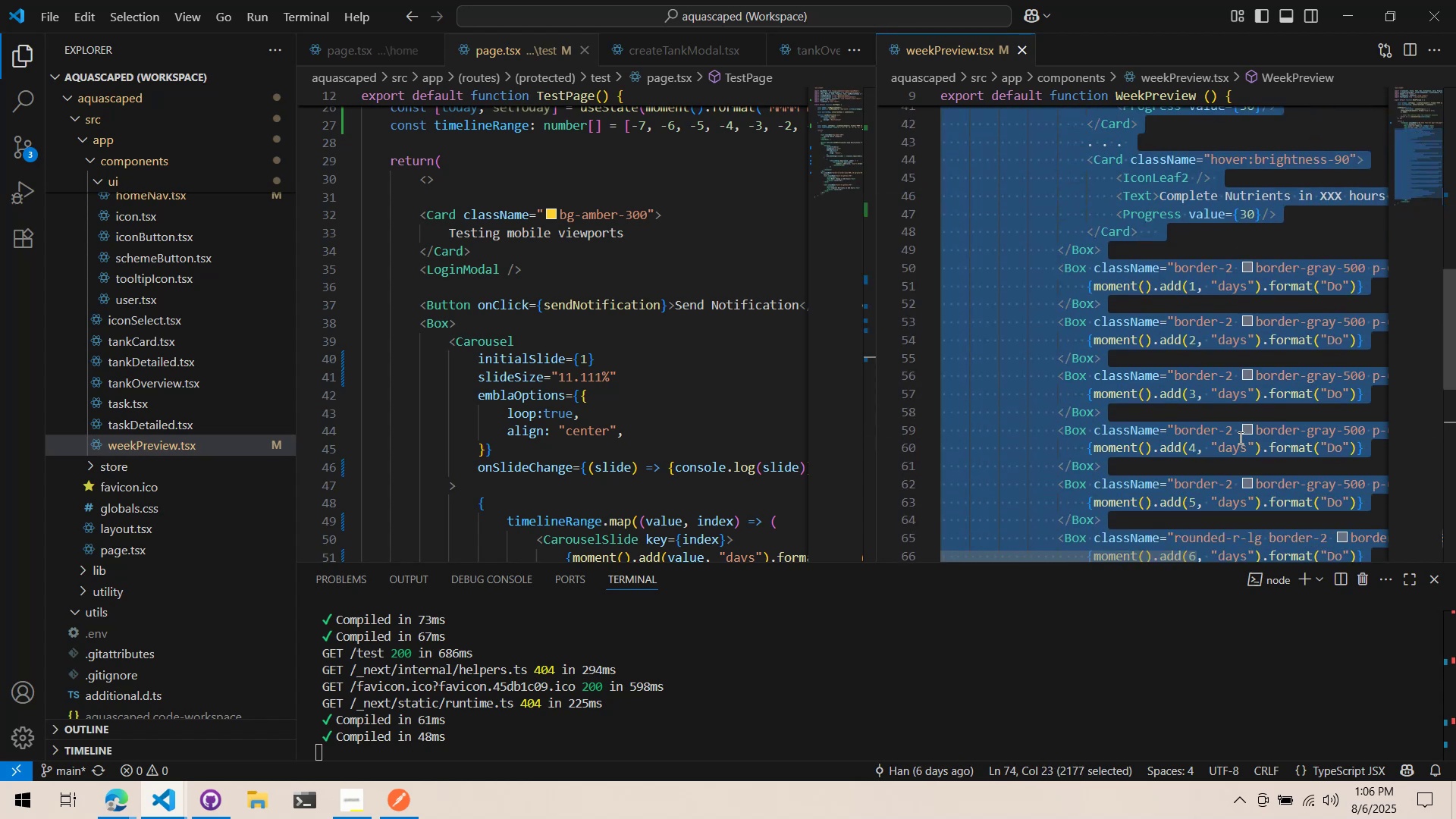 
key(Control+X)
 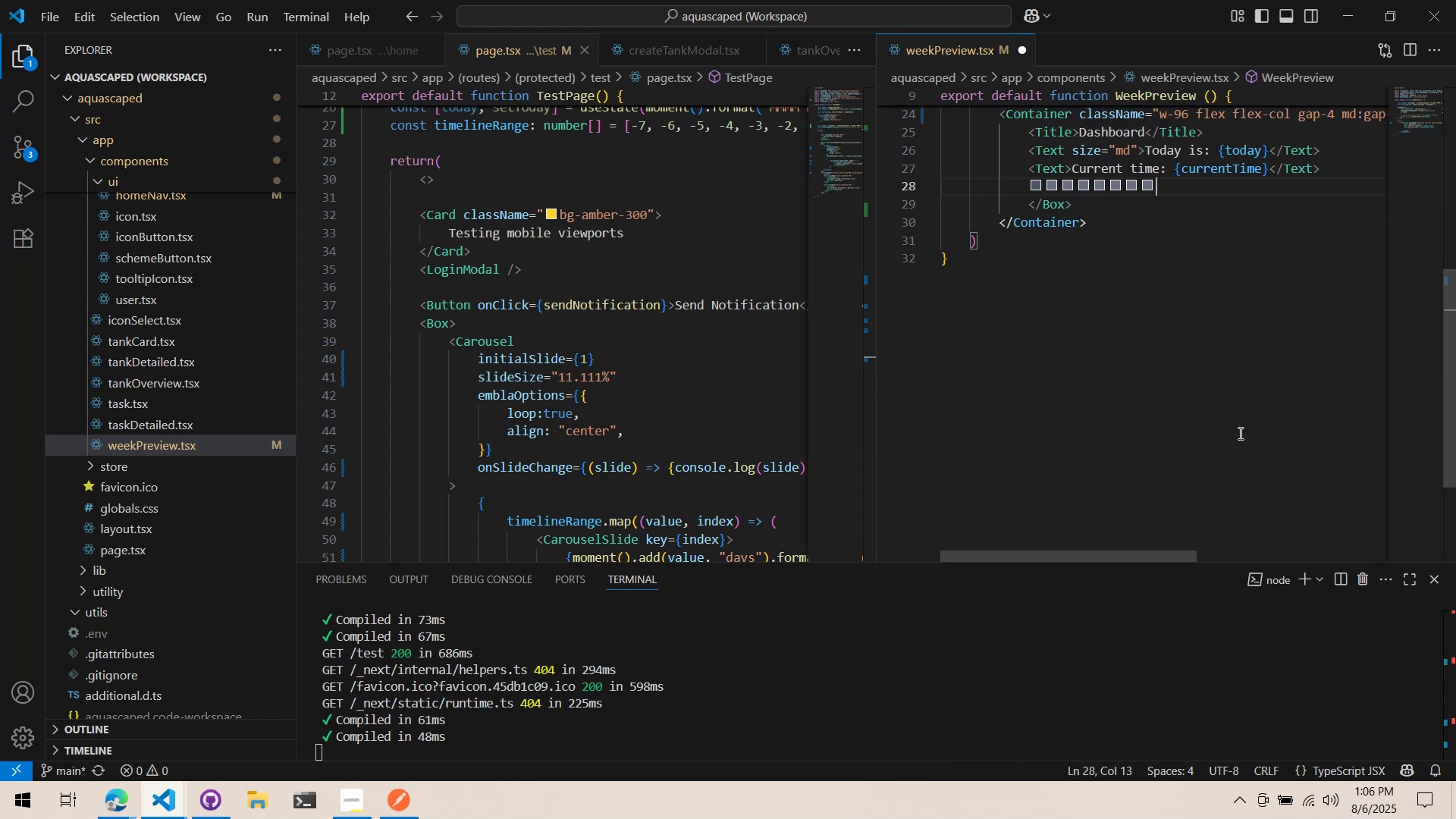 
scroll: coordinate [1237, 433], scroll_direction: up, amount: 5.0
 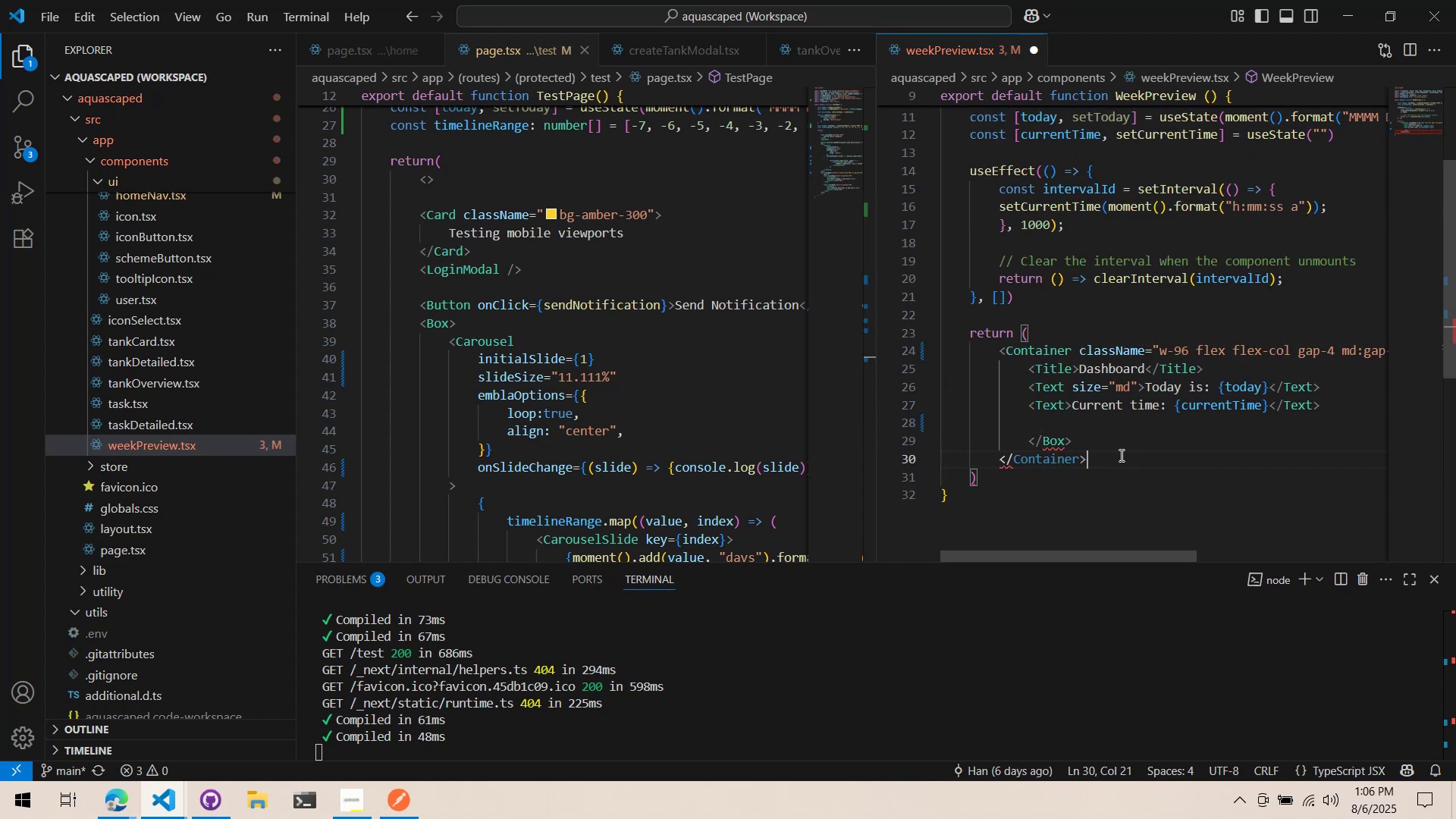 
double_click([1137, 436])
 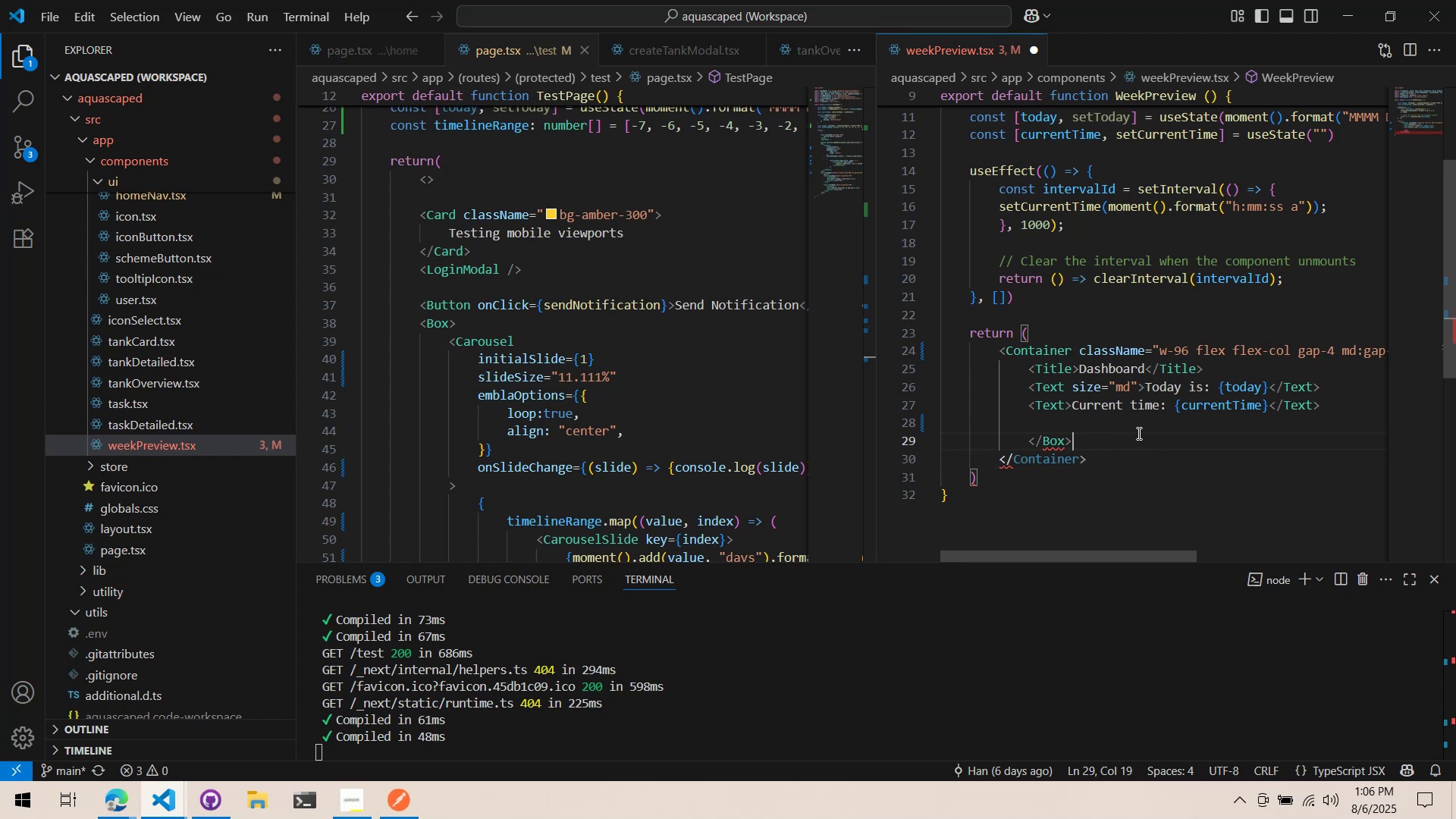 
key(Control+ControlLeft)
 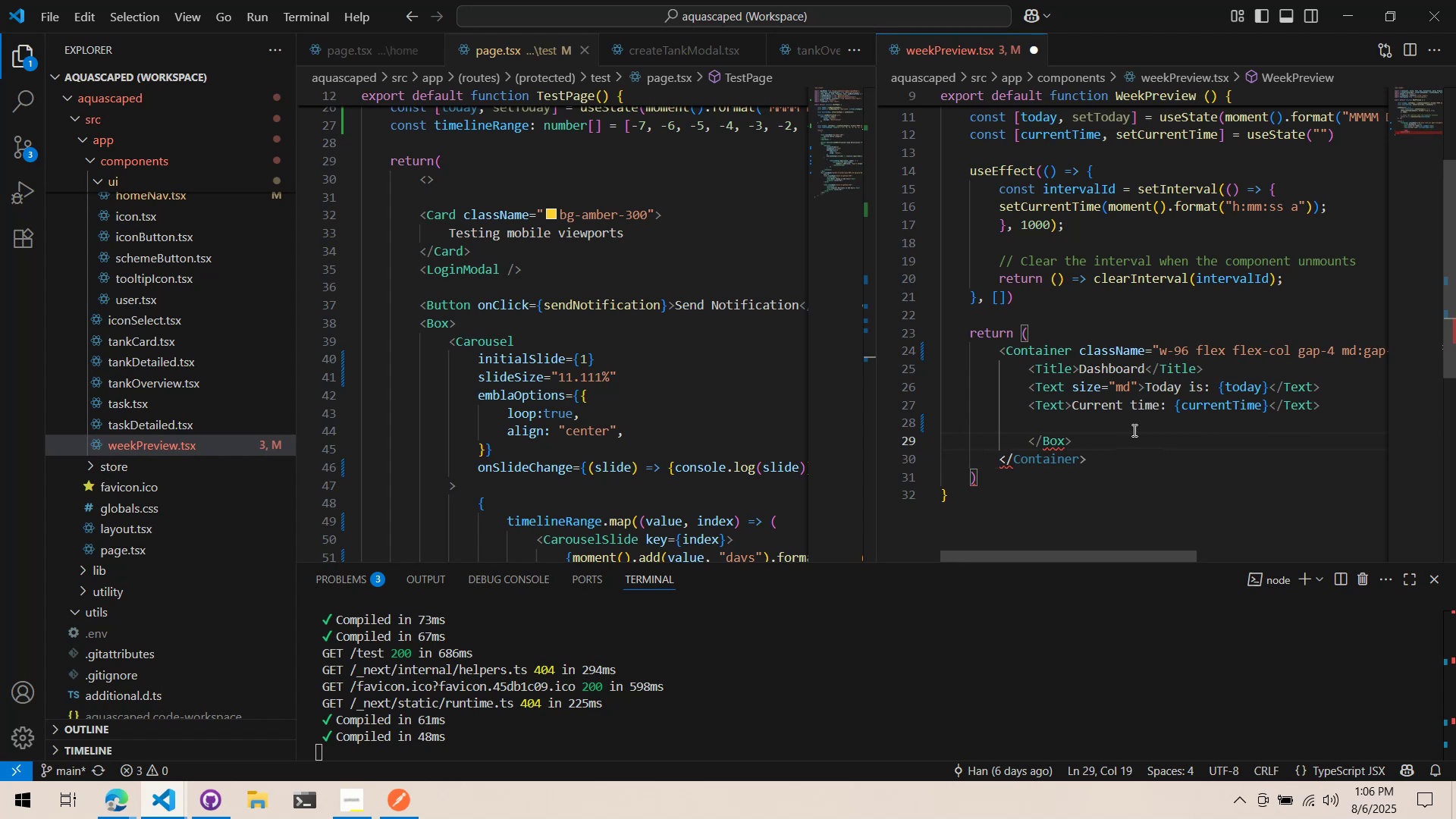 
key(Control+X)
 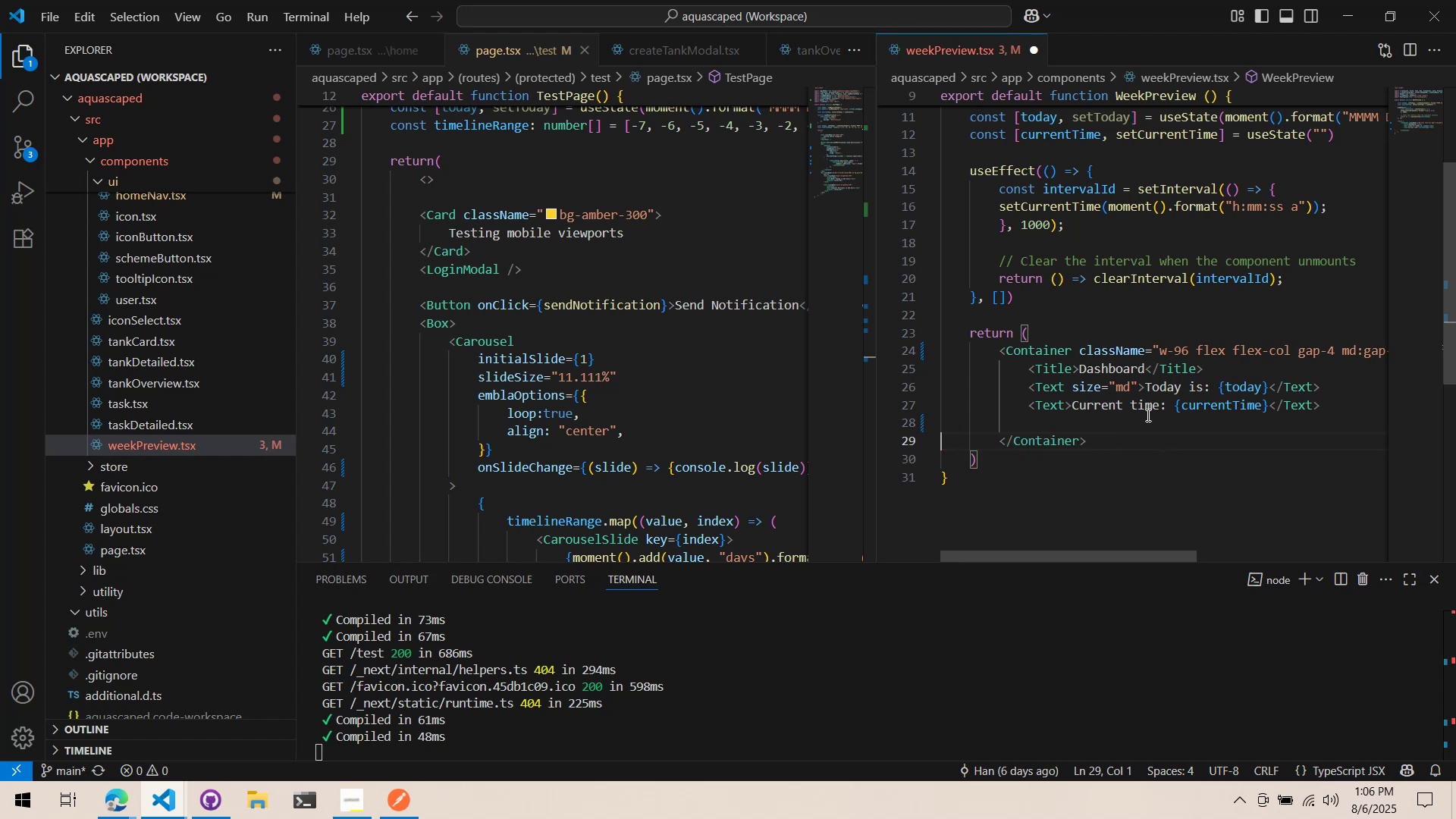 
left_click([1147, 415])
 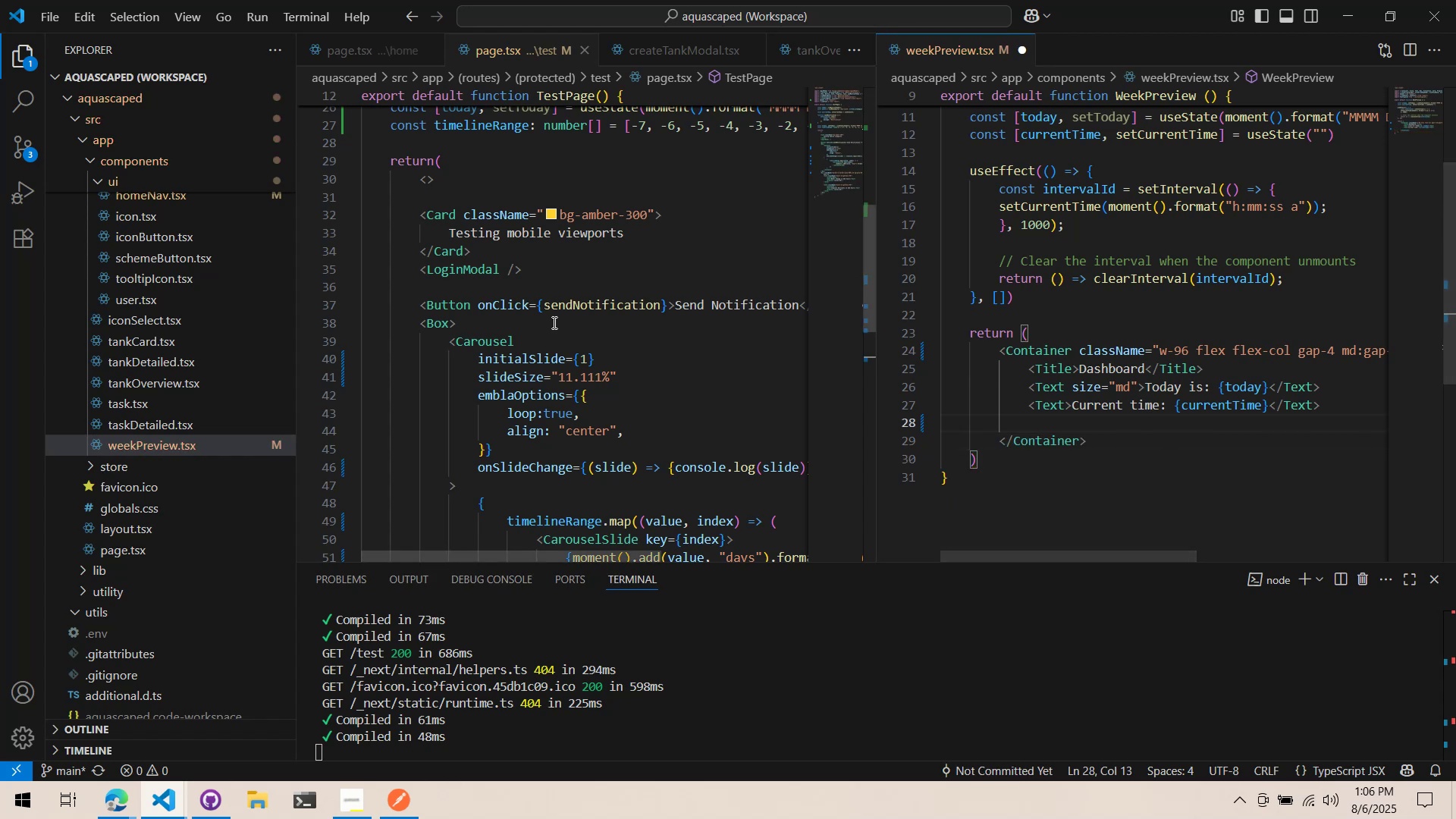 
key(Alt+AltLeft)
 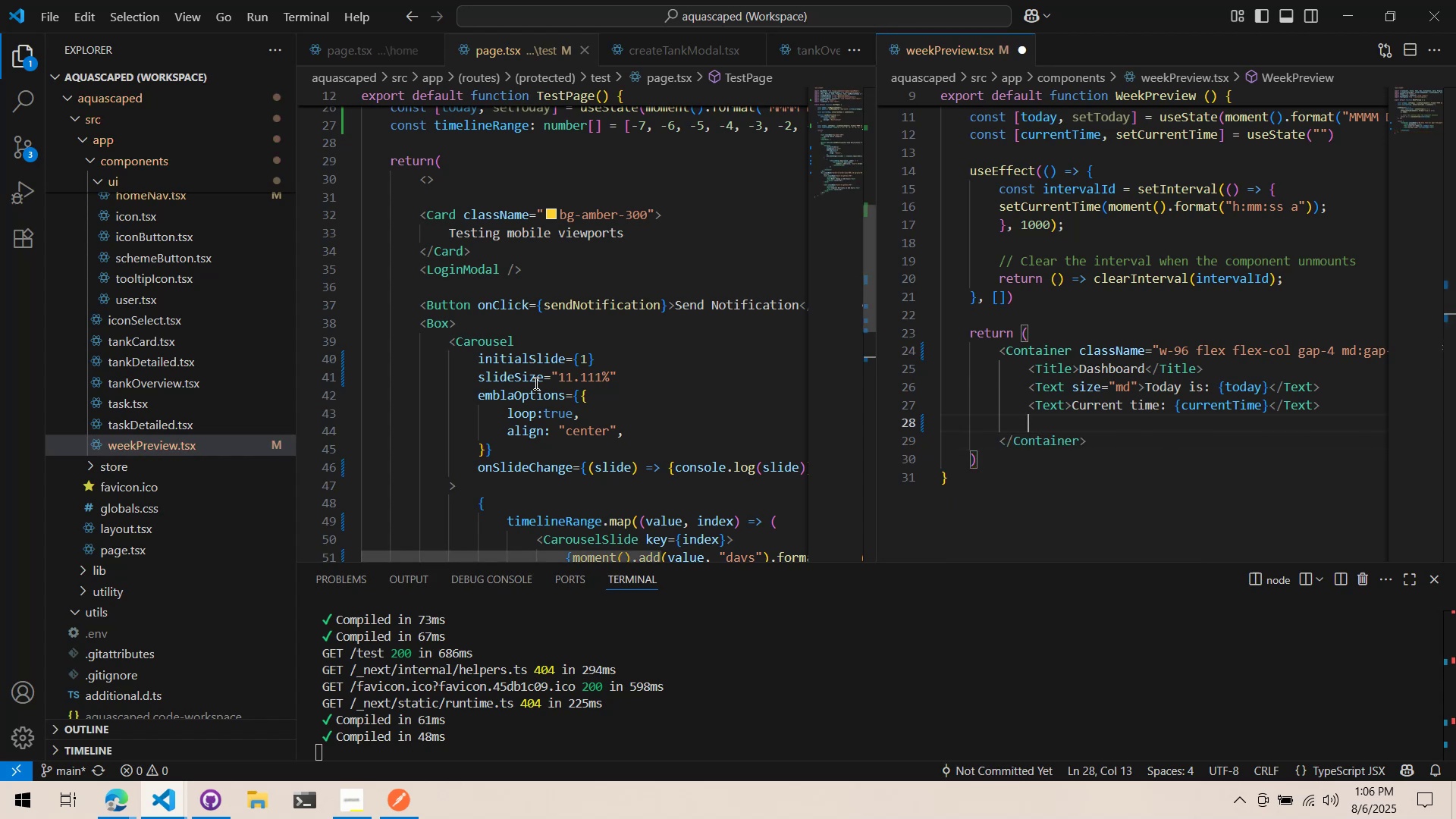 
key(Alt+Tab)
 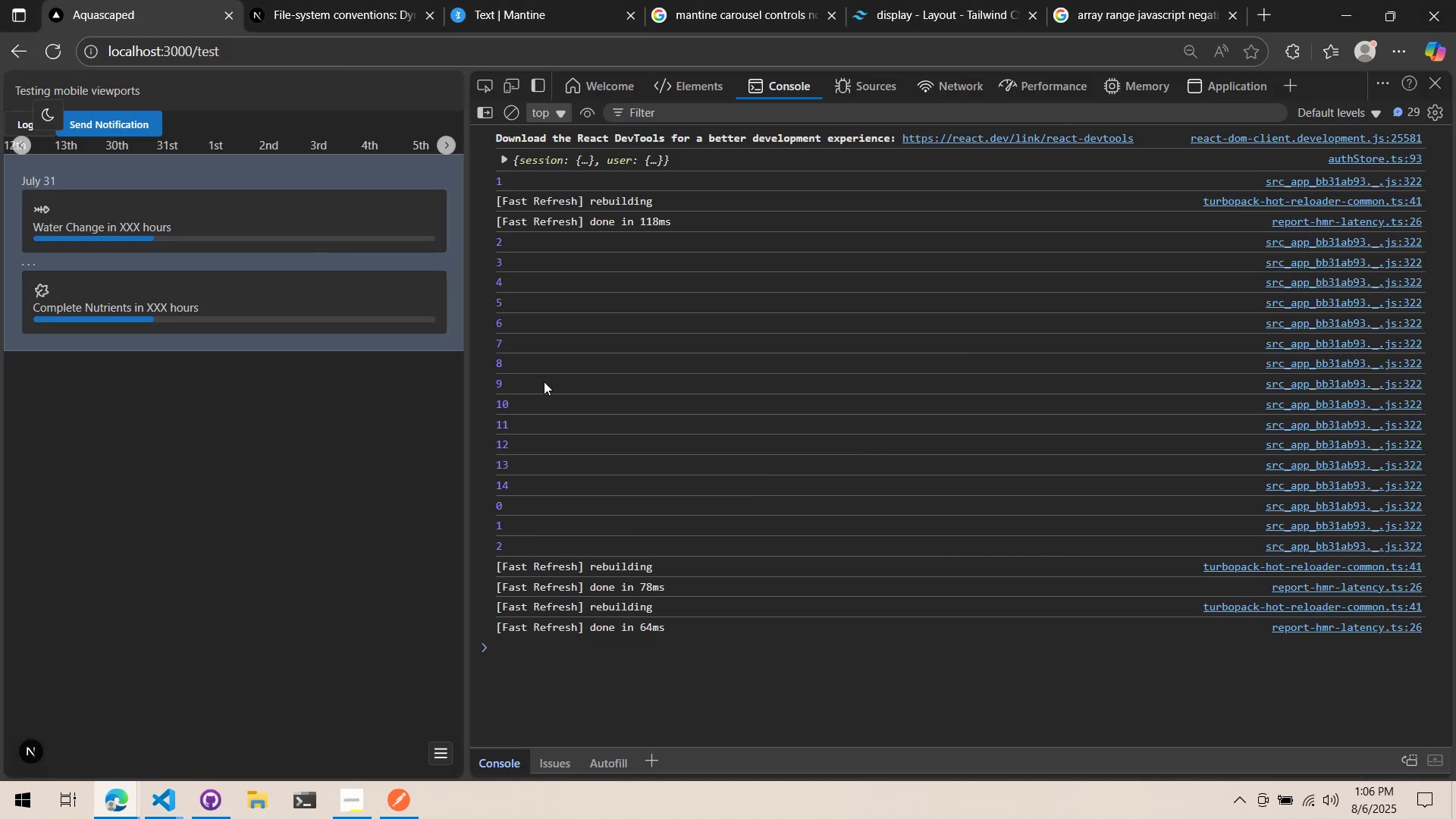 
key(Alt+AltLeft)
 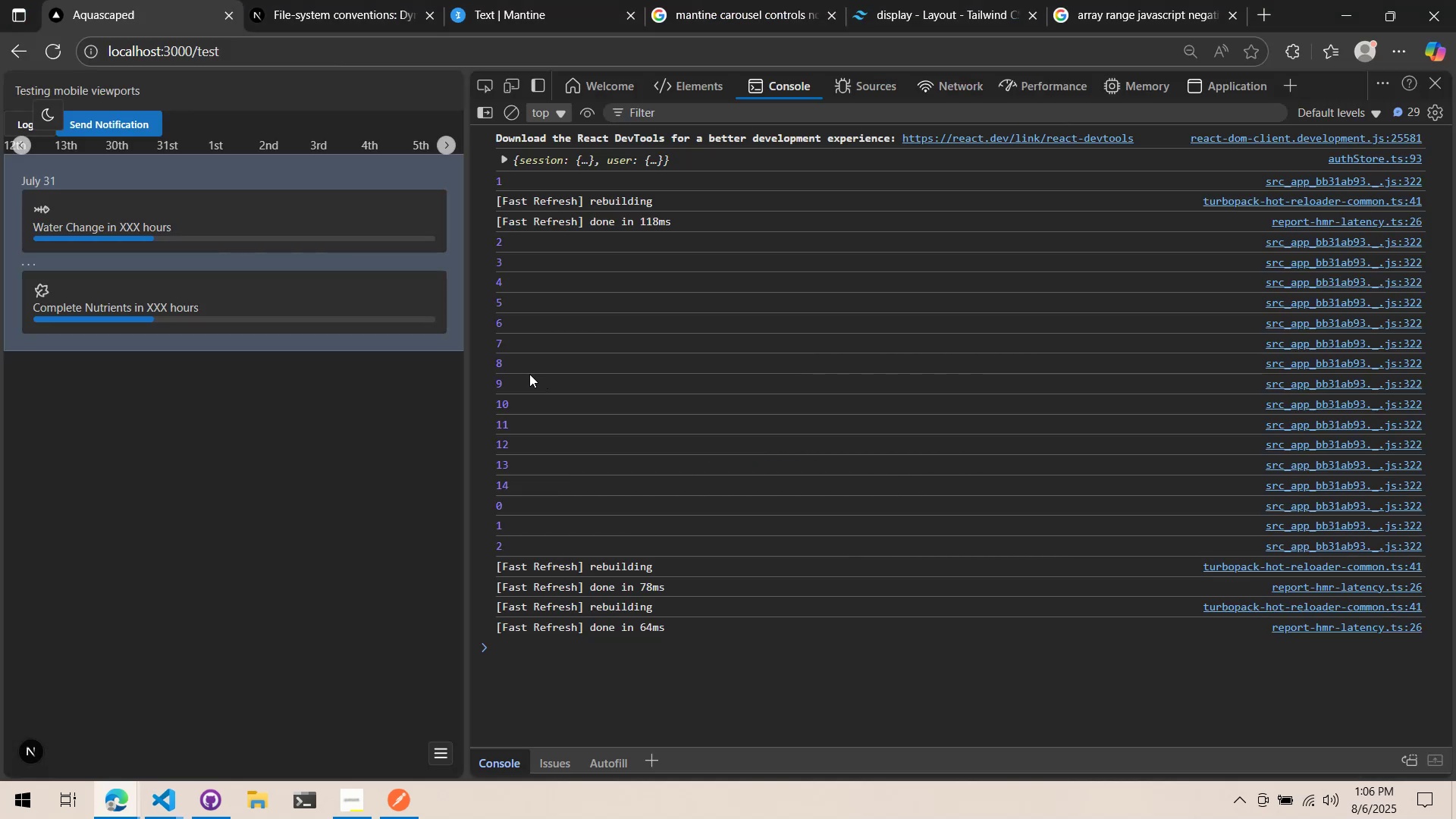 
key(Alt+Tab)
 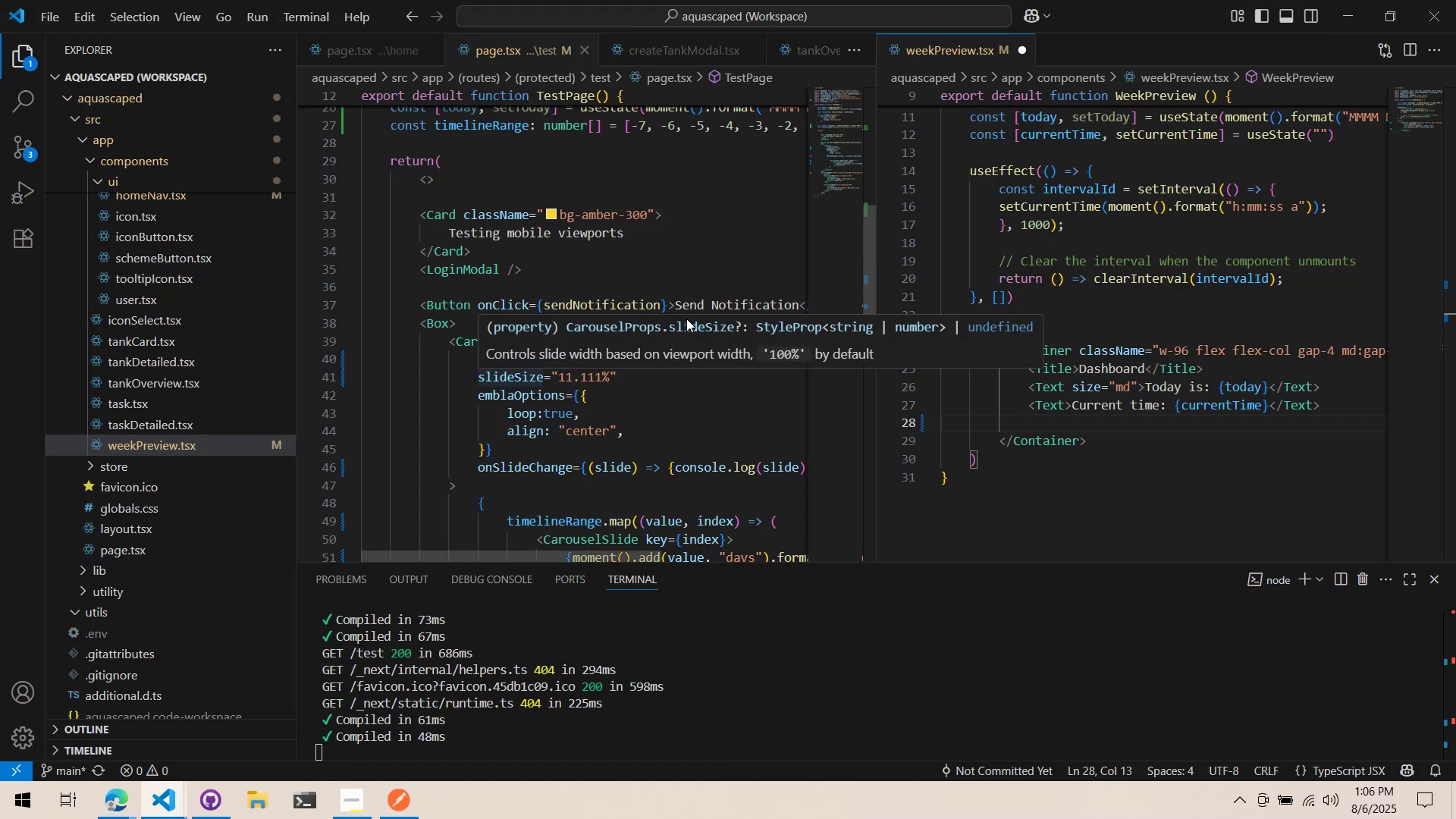 
scroll: coordinate [536, 353], scroll_direction: down, amount: 5.0
 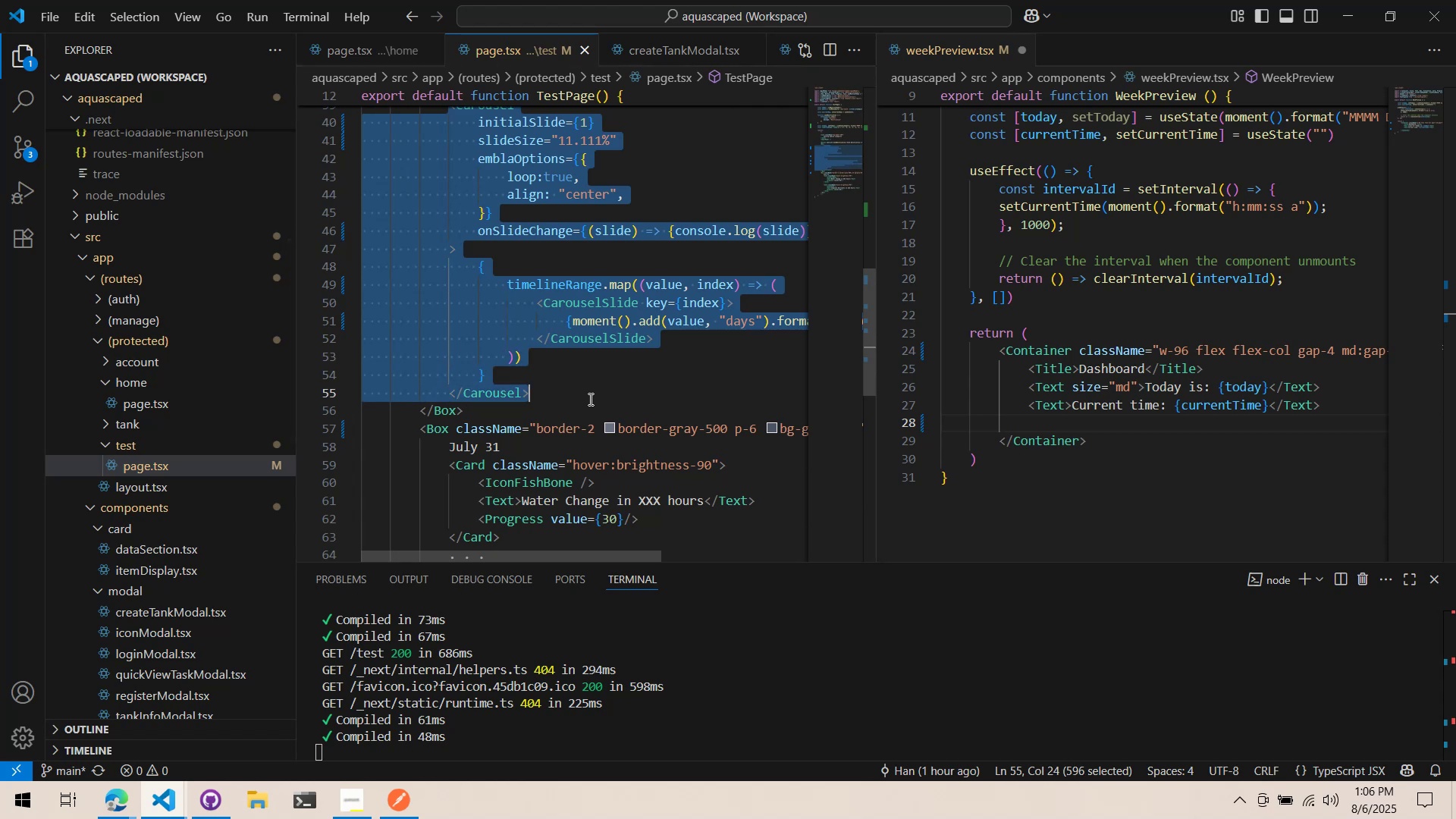 
scroll: coordinate [589, 397], scroll_direction: up, amount: 2.0
 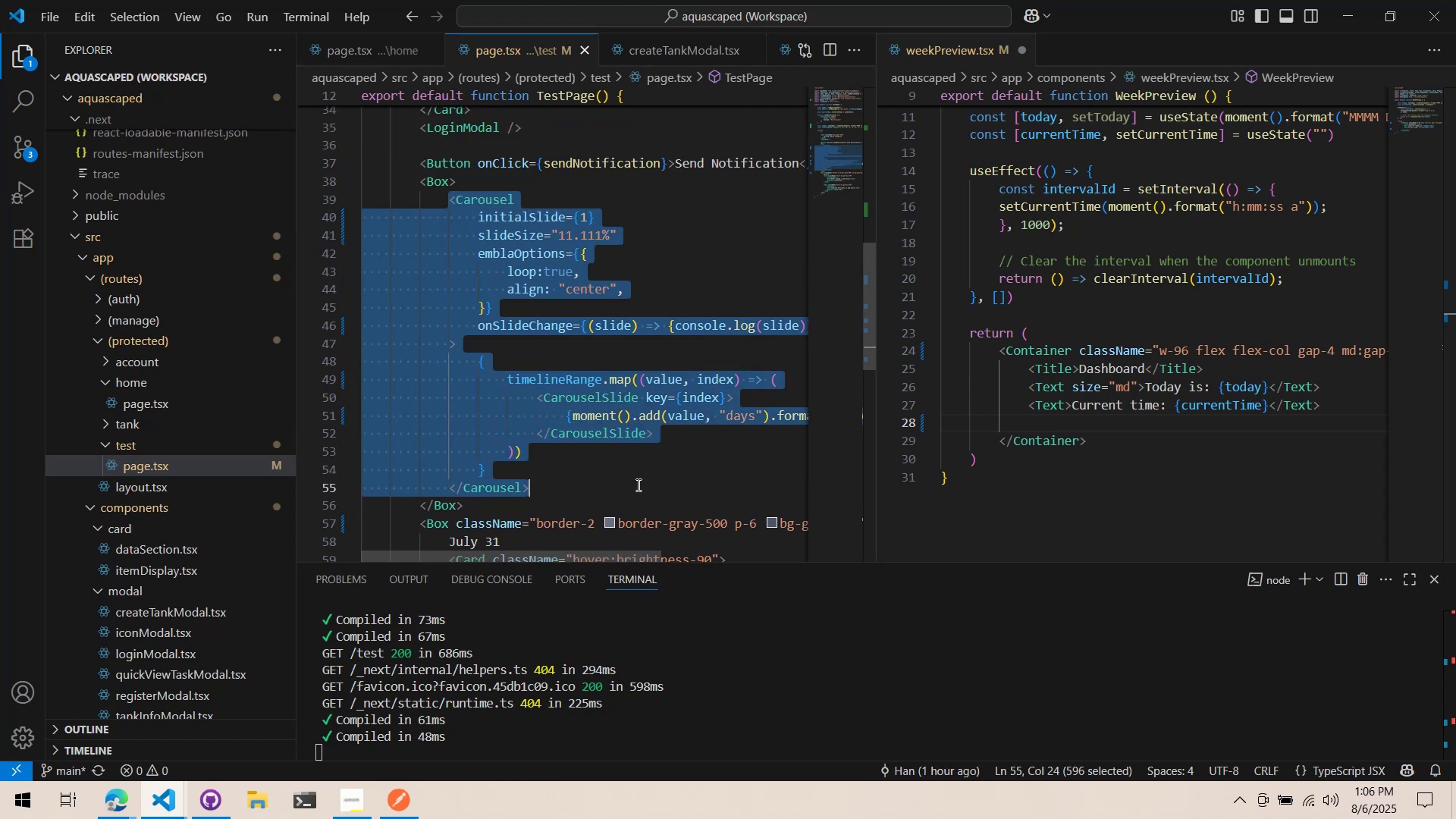 
key(Control+ControlLeft)
 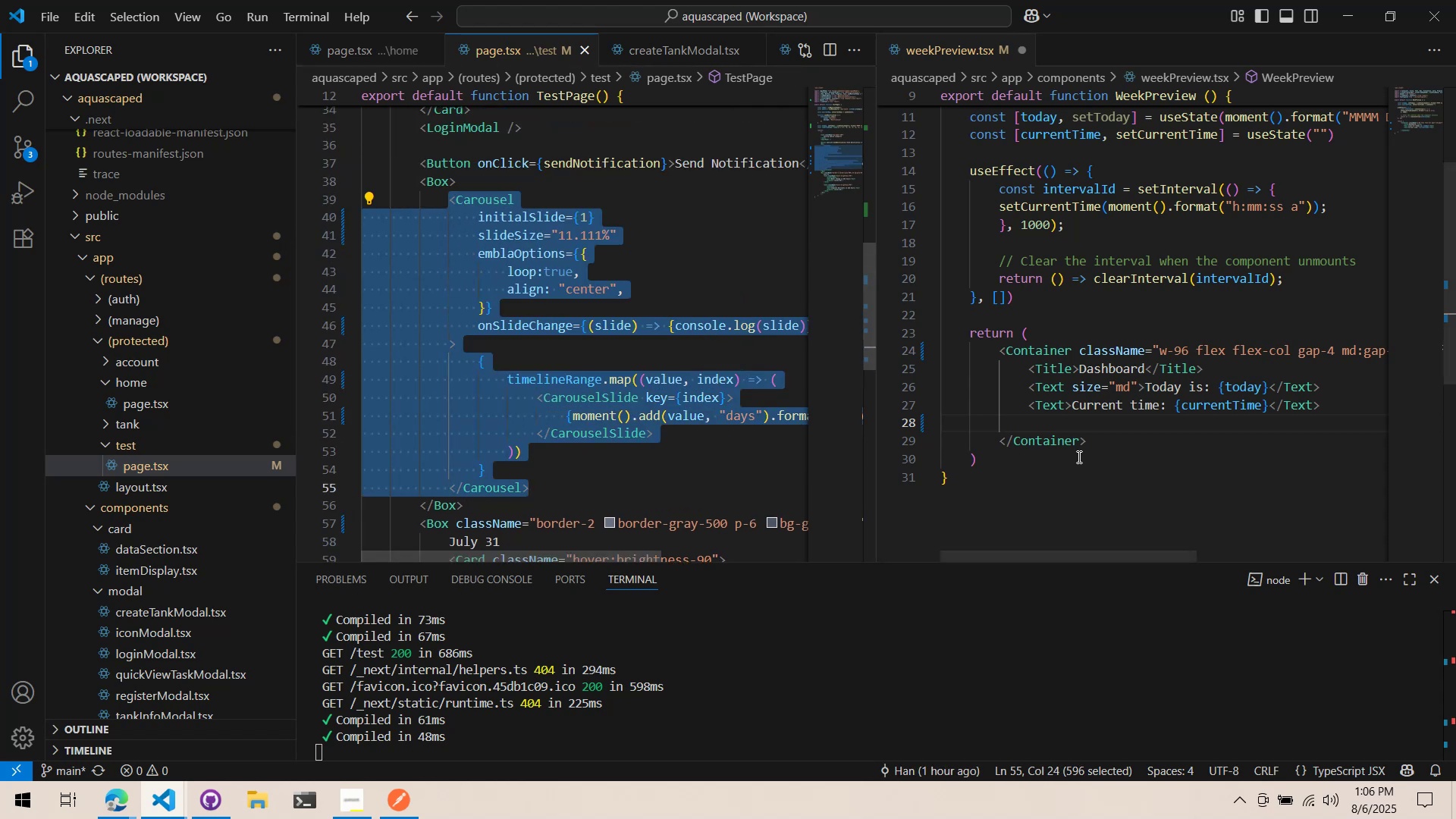 
key(Control+C)
 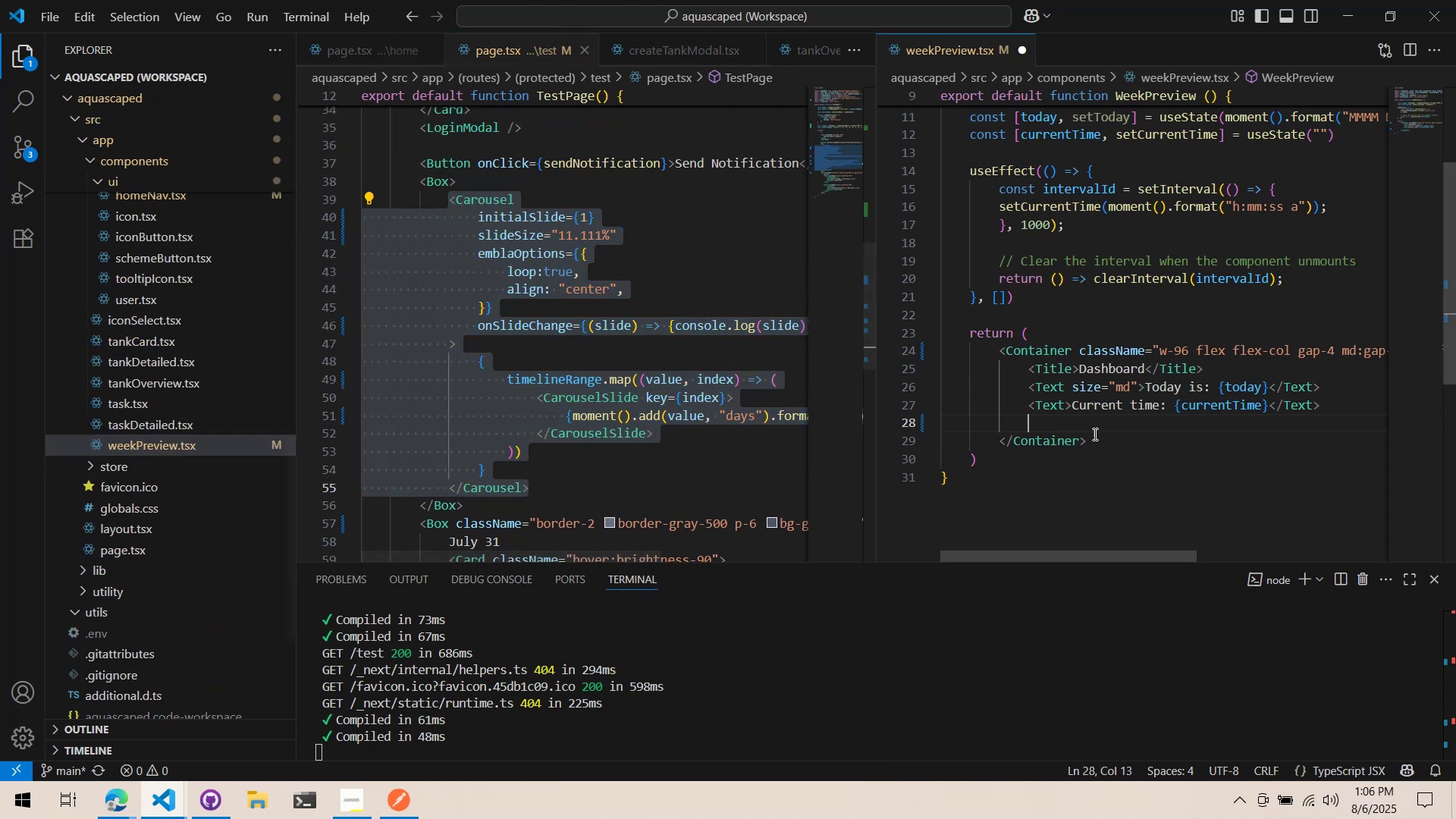 
key(Control+V)
 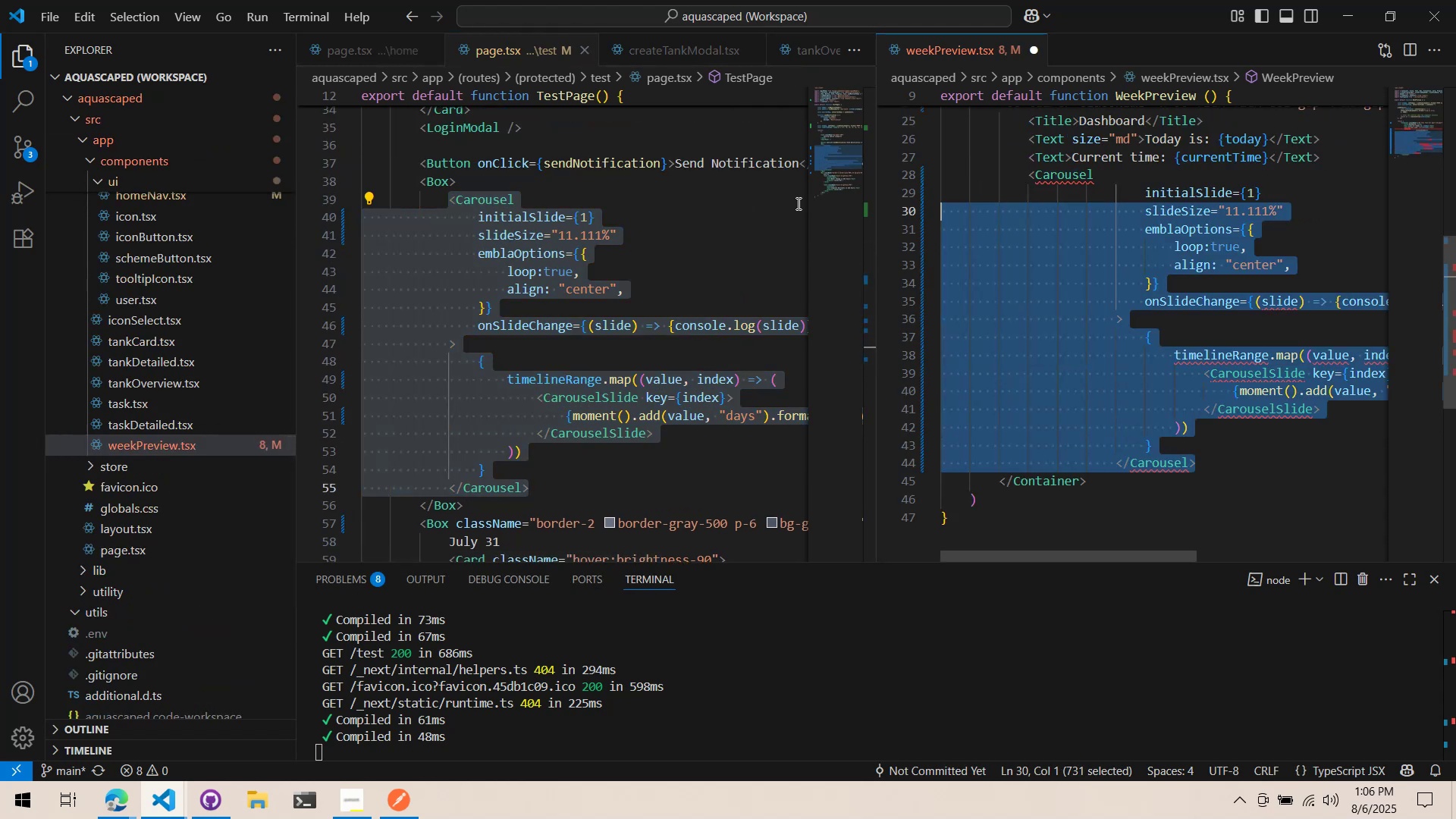 
key(Shift+Tab)
 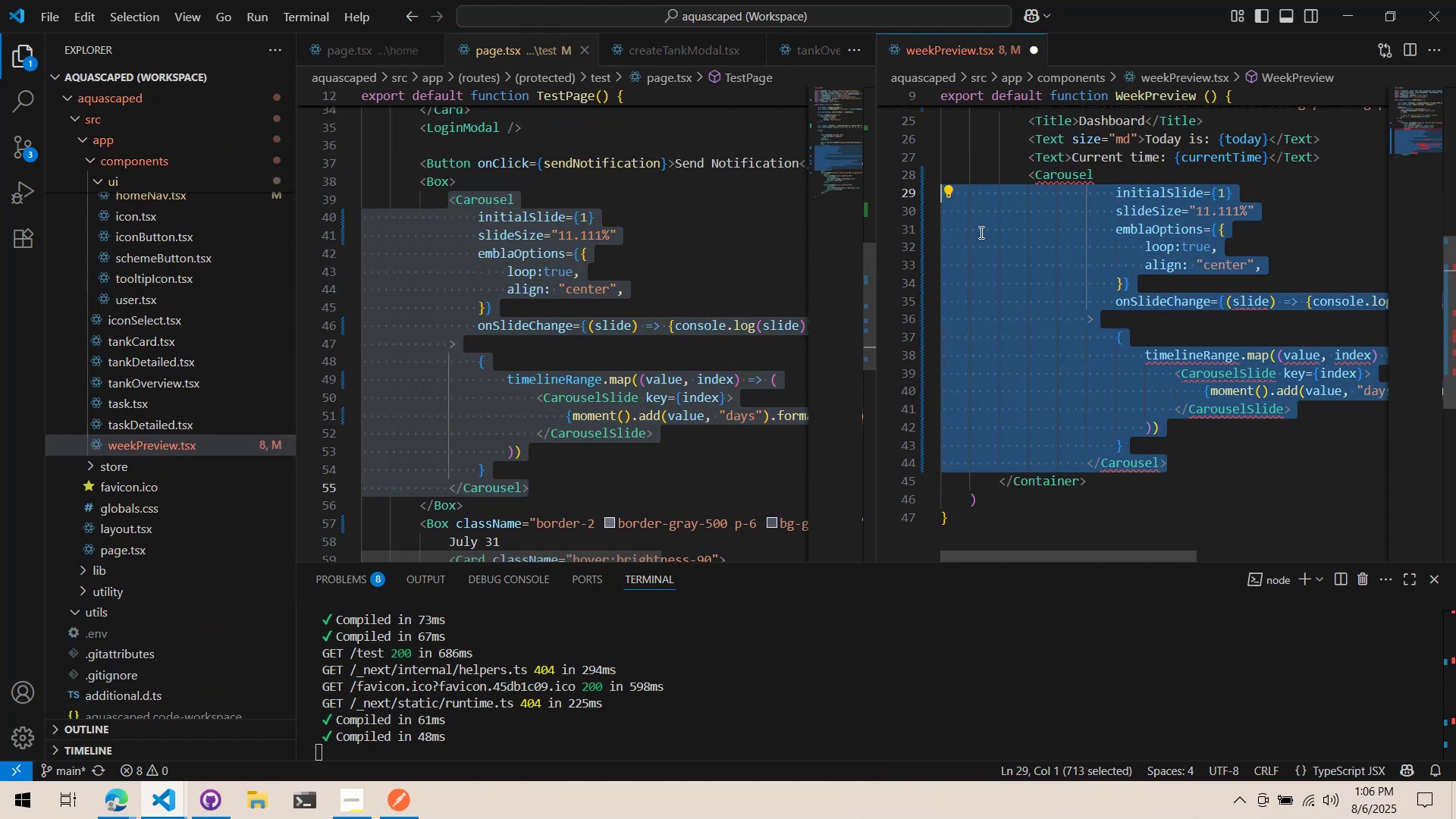 
key(Shift+Tab)
 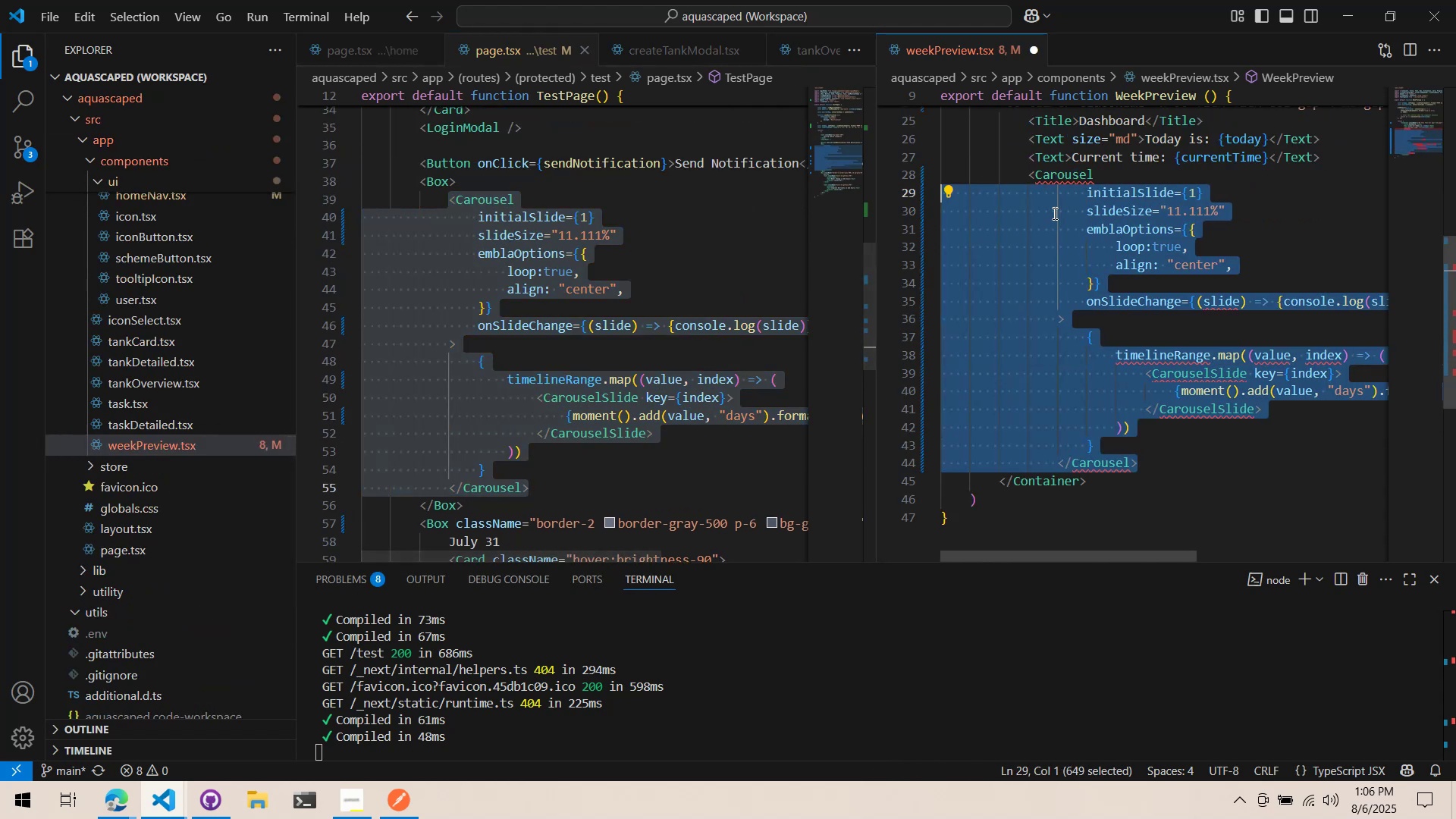 
key(Shift+Tab)
 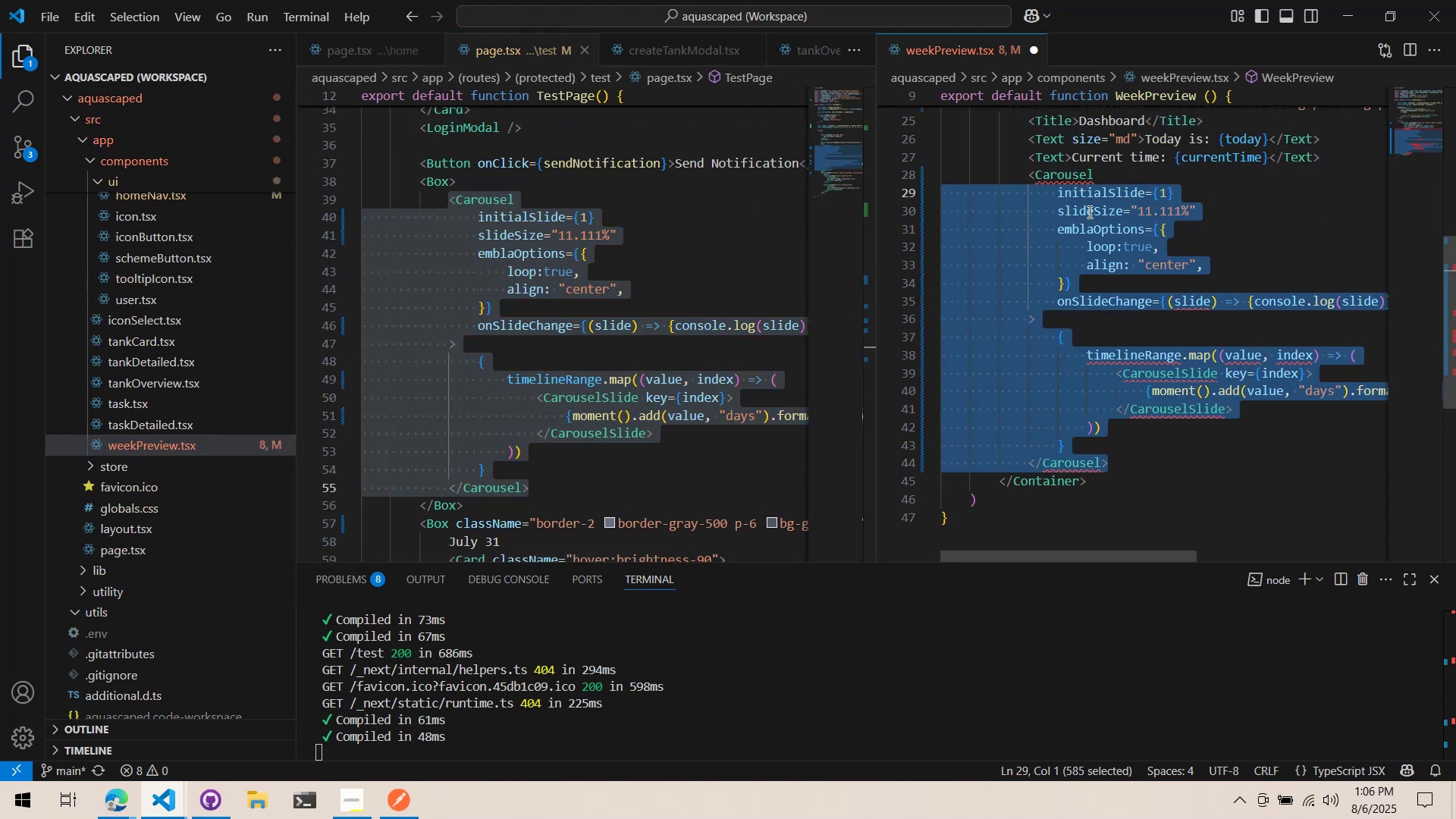 
left_click([1088, 212])
 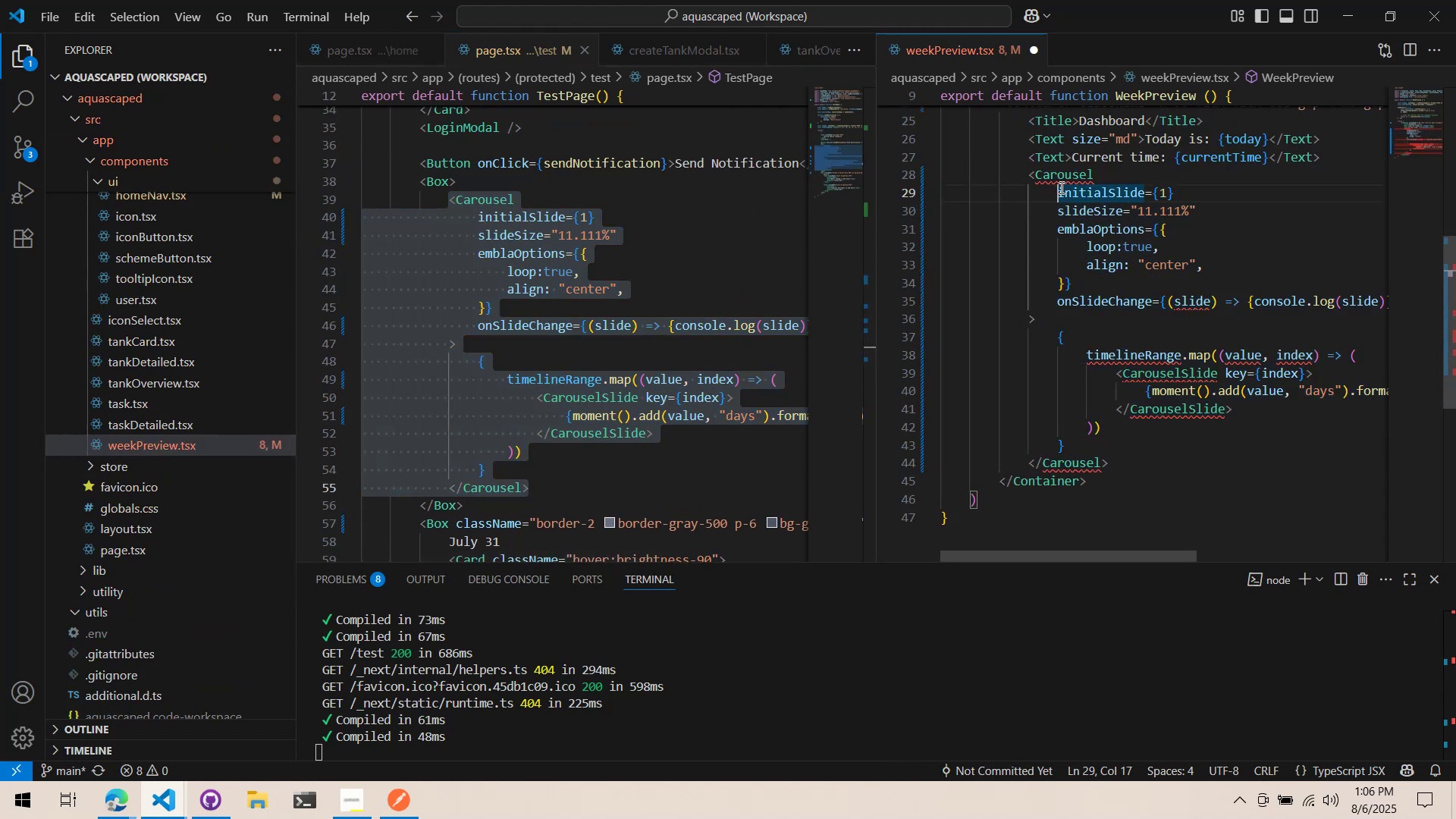 
double_click([1059, 182])
 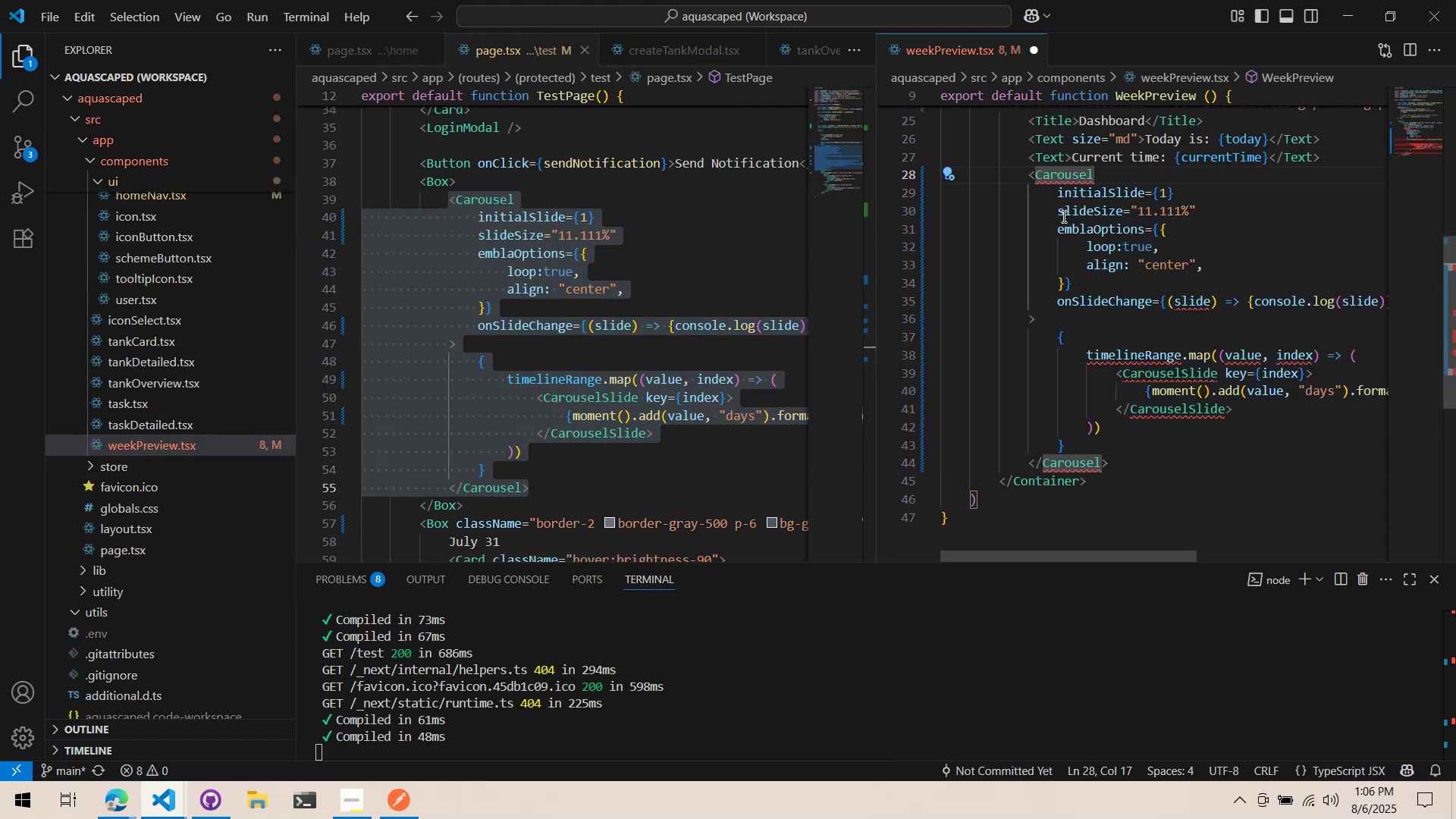 
key(Control+Period)
 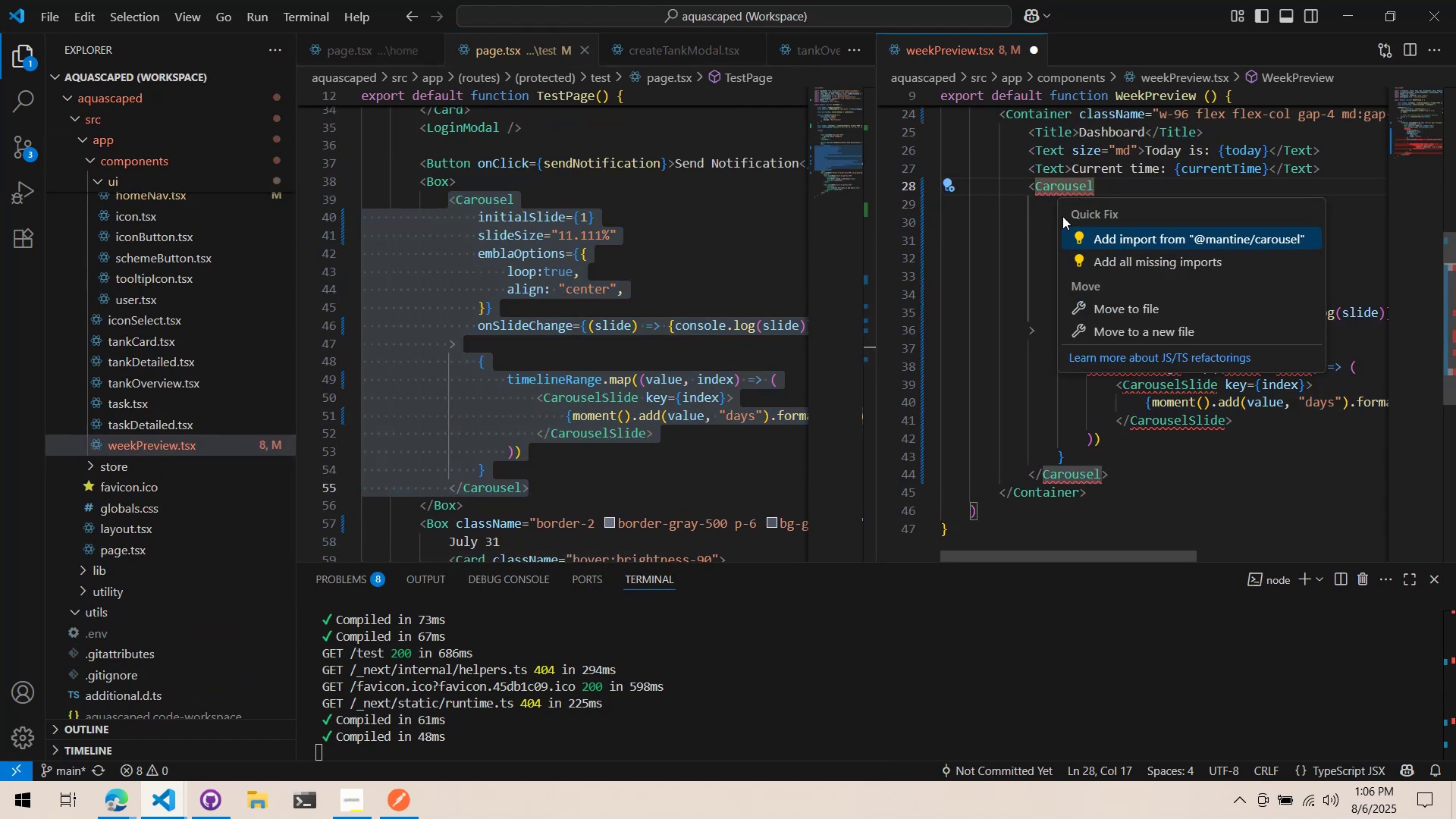 
key(ArrowDown)
 